 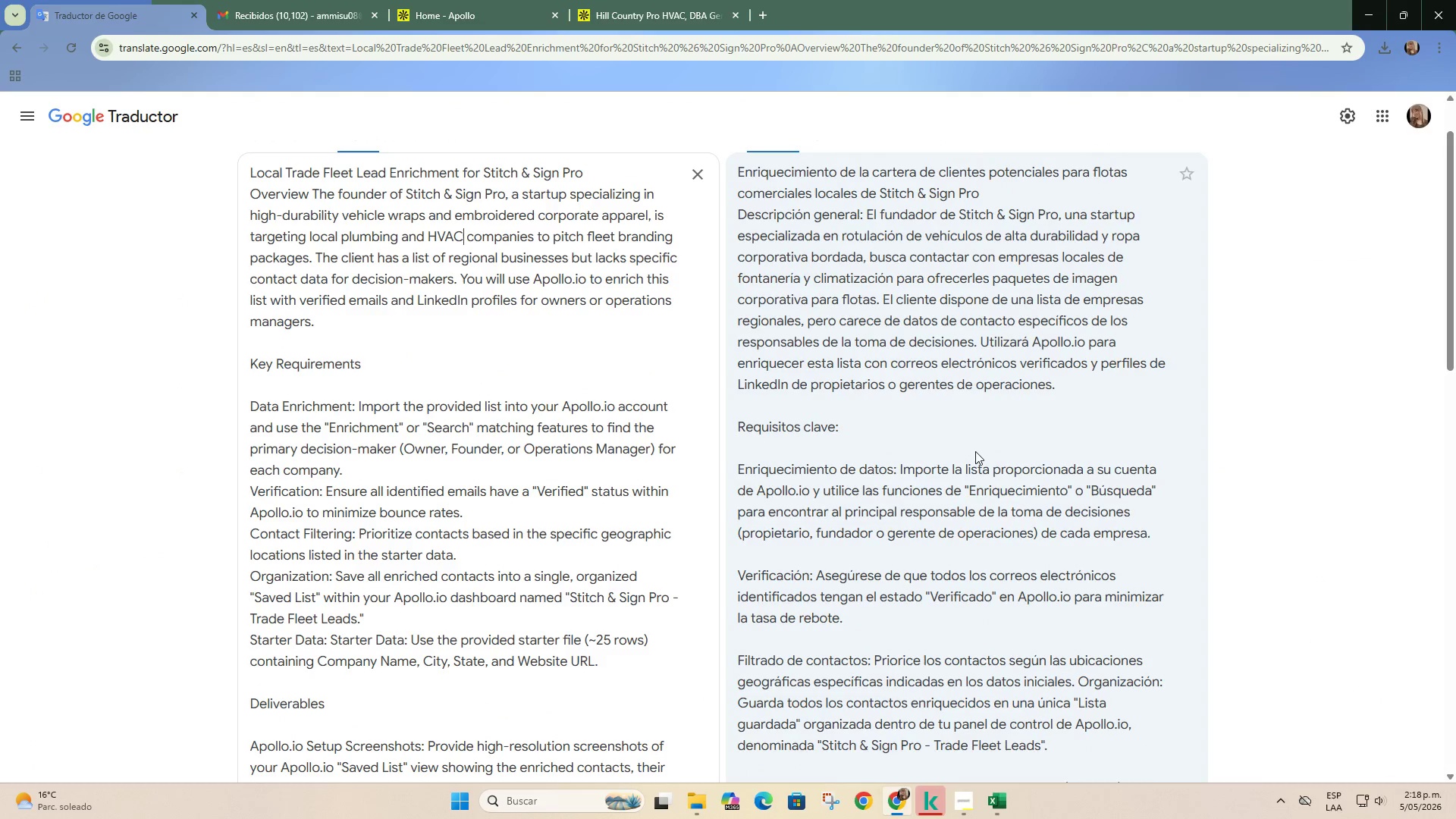 
scroll: coordinate [910, 365], scroll_direction: up, amount: 2.0
 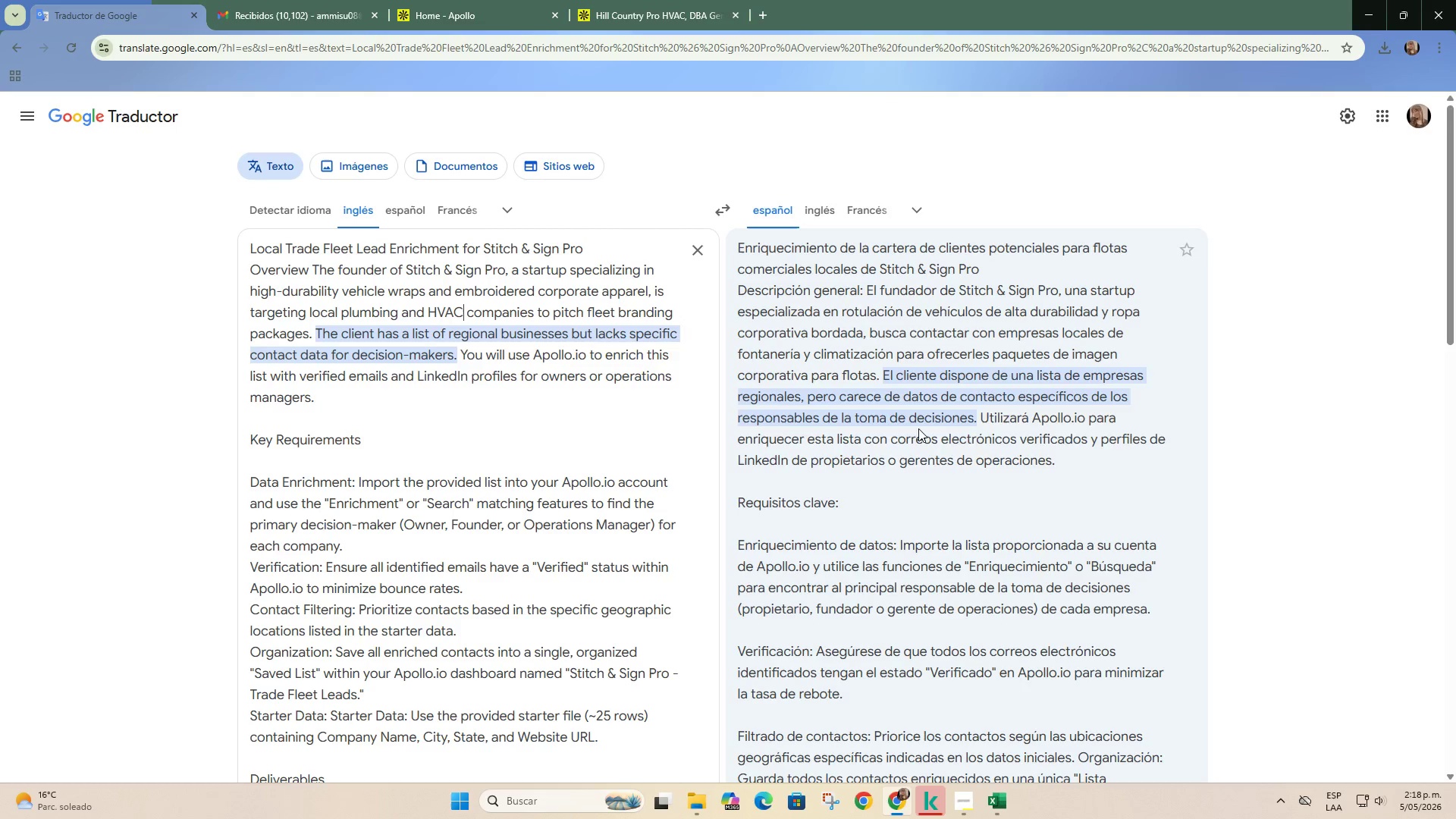 
scroll: coordinate [977, 523], scroll_direction: down, amount: 3.0
 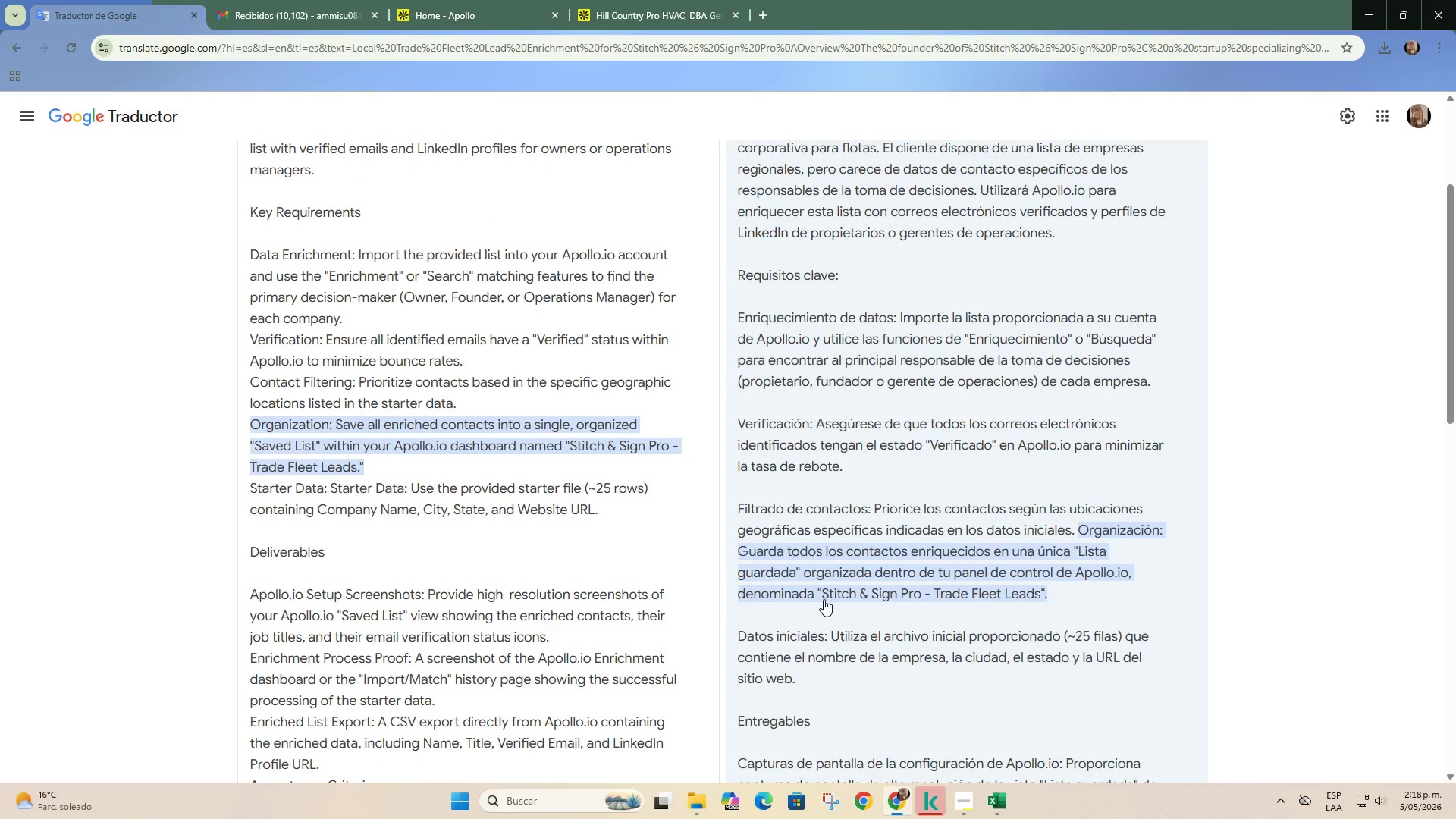 
left_click_drag(start_coordinate=[823, 598], to_coordinate=[1040, 595])
 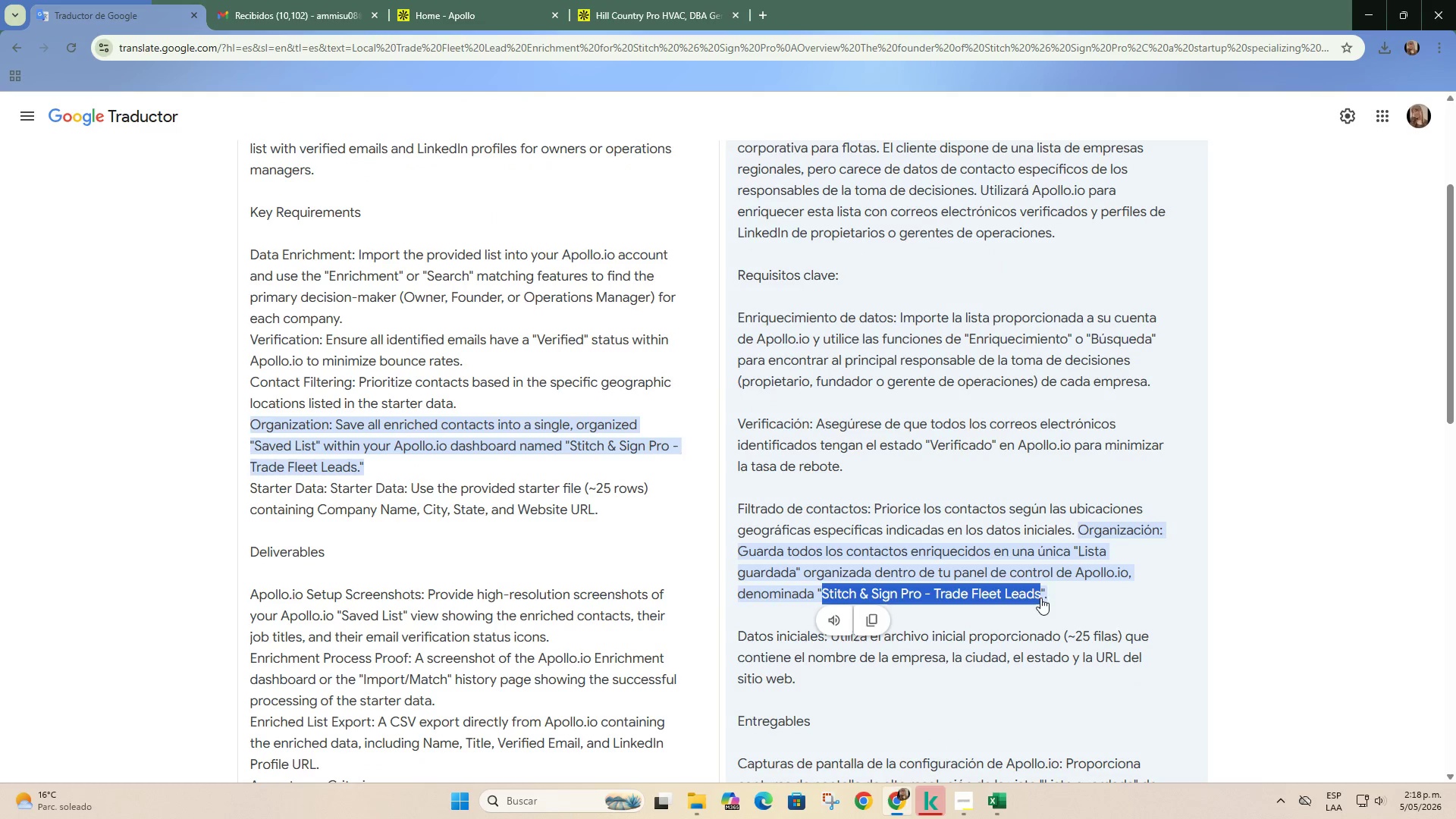 
key(Control+C)
 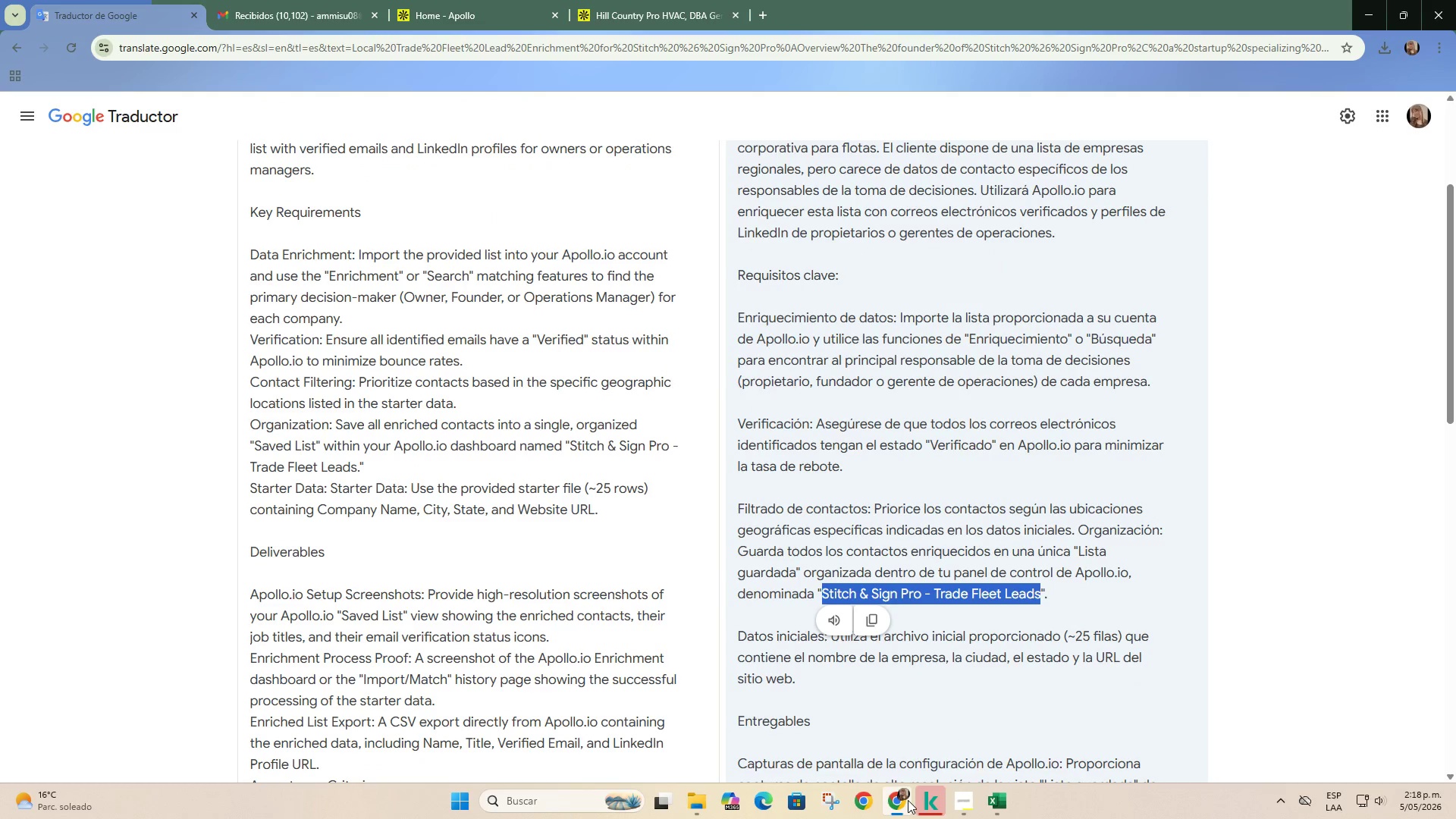 
left_click([904, 730])
 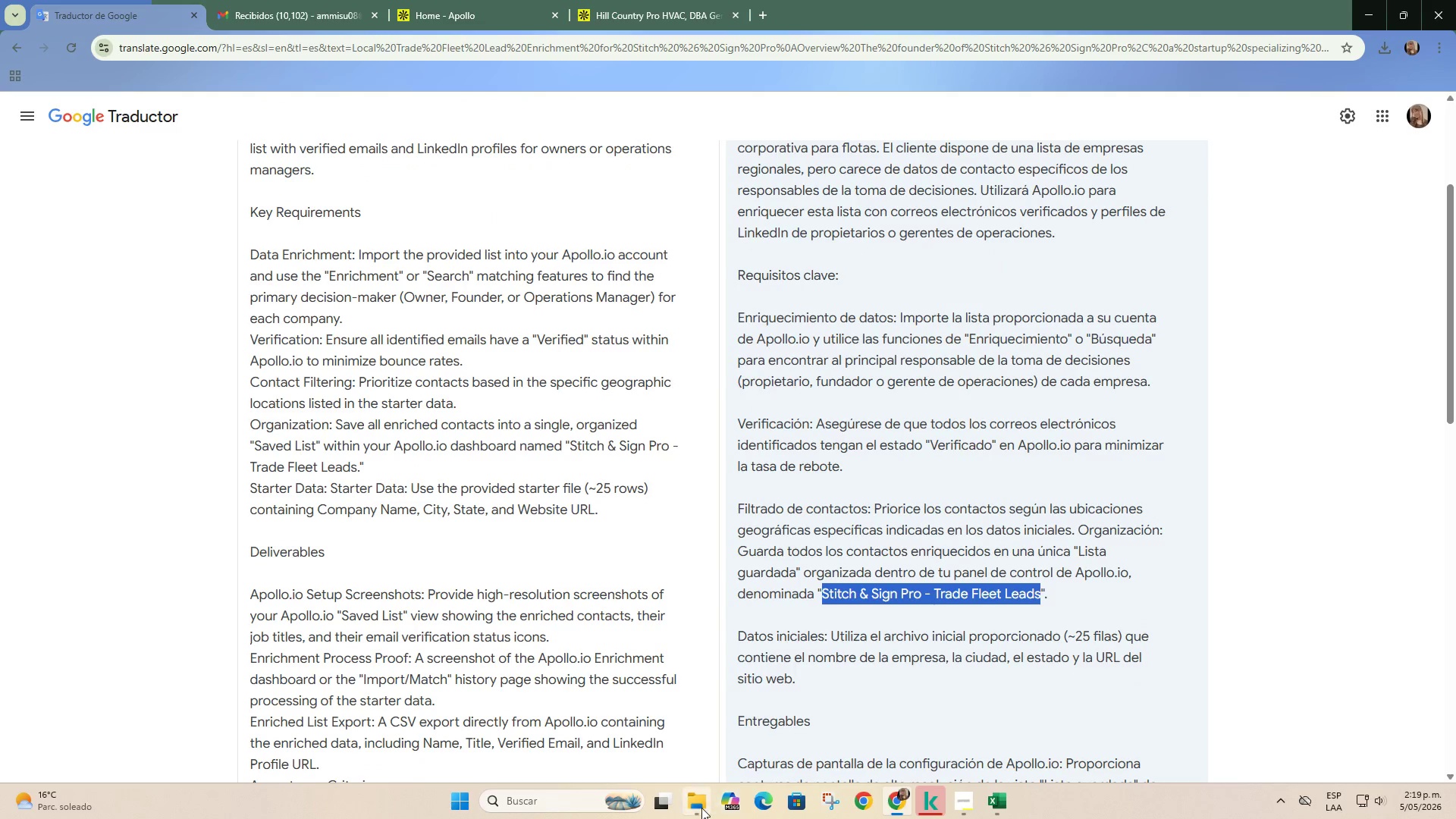 
wait(6.01)
 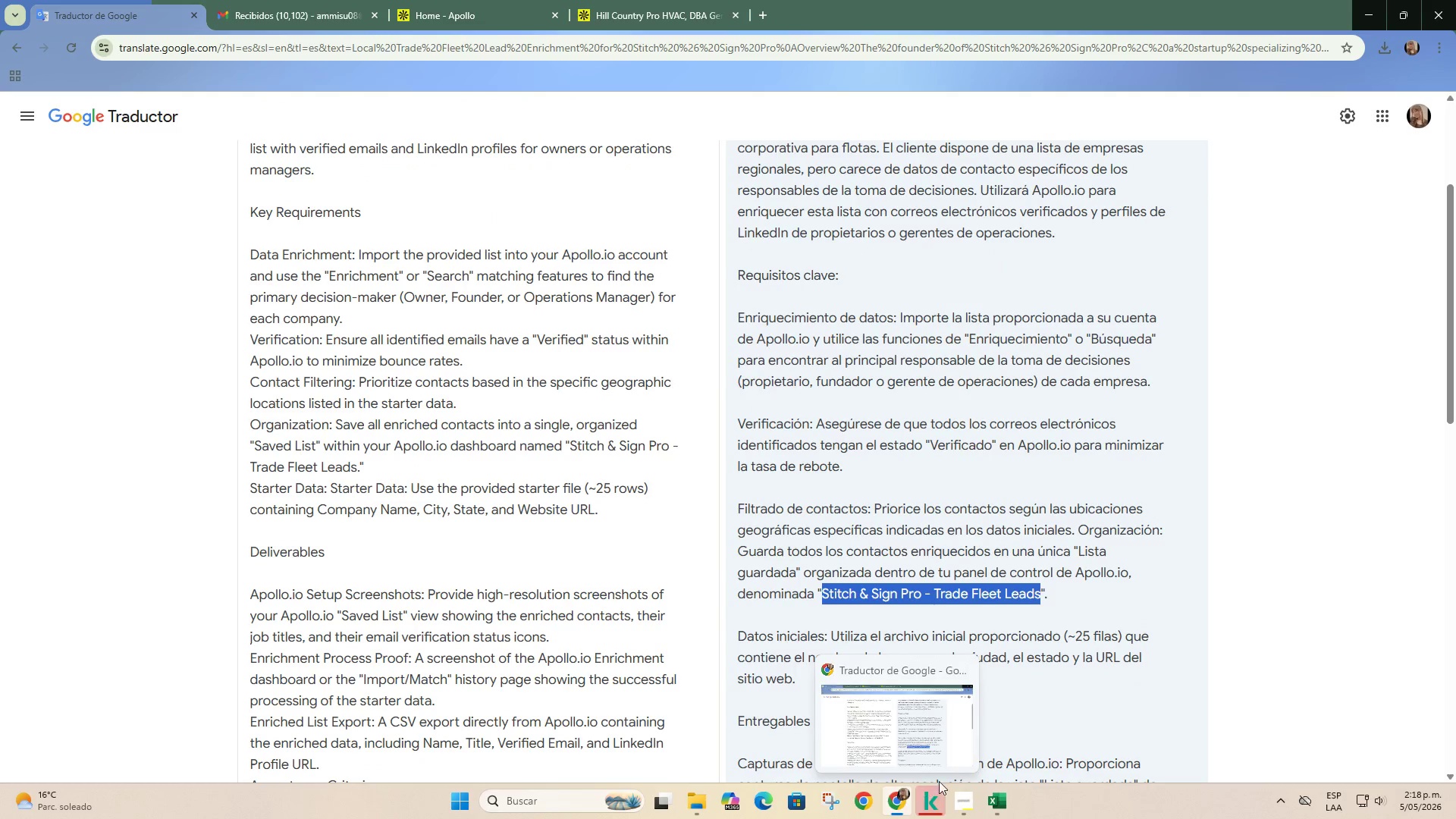 
double_click([614, 0])
 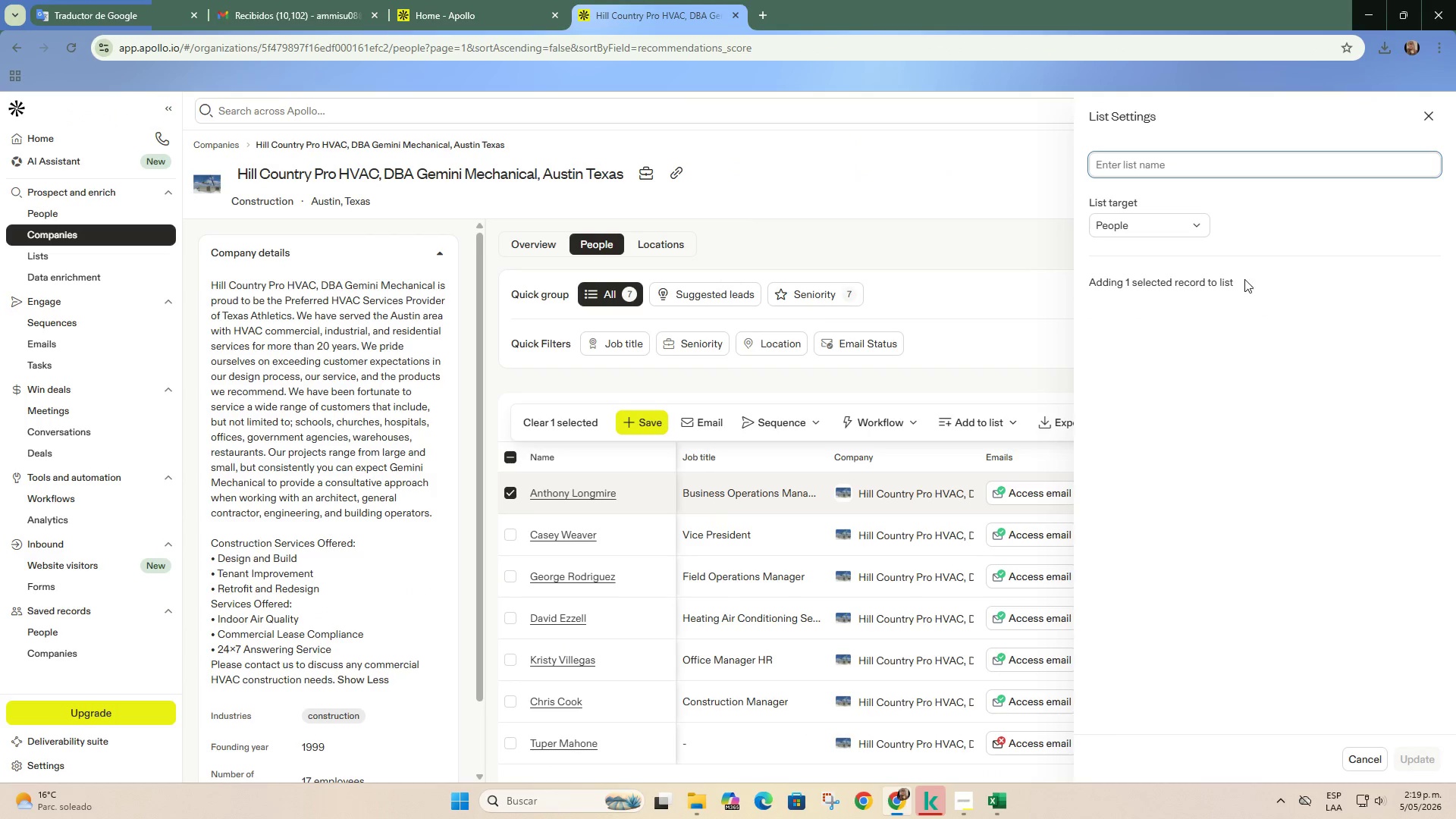 
key(Control+ControlLeft)
 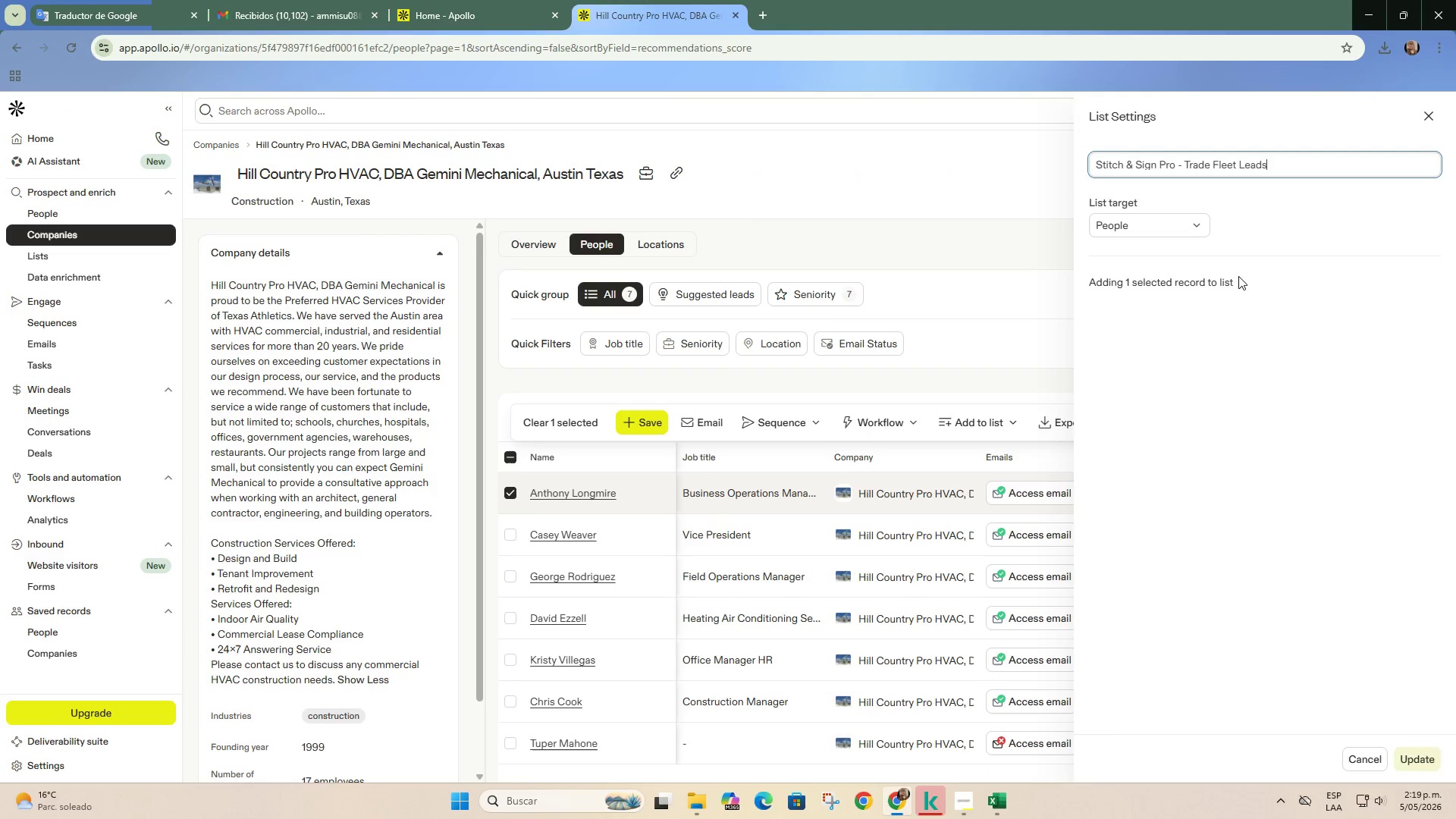 
key(Control+V)
 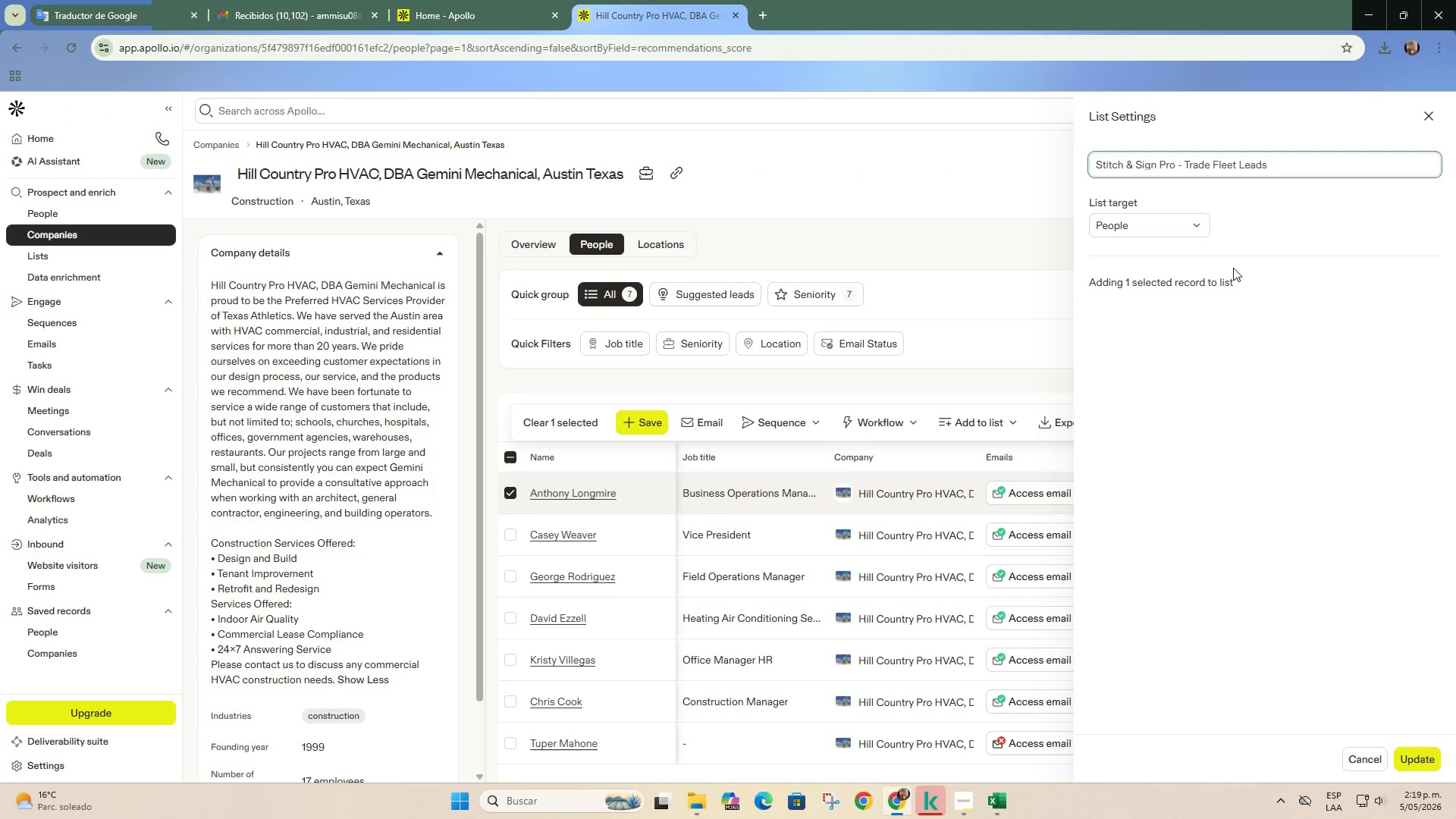 
key(Space)
 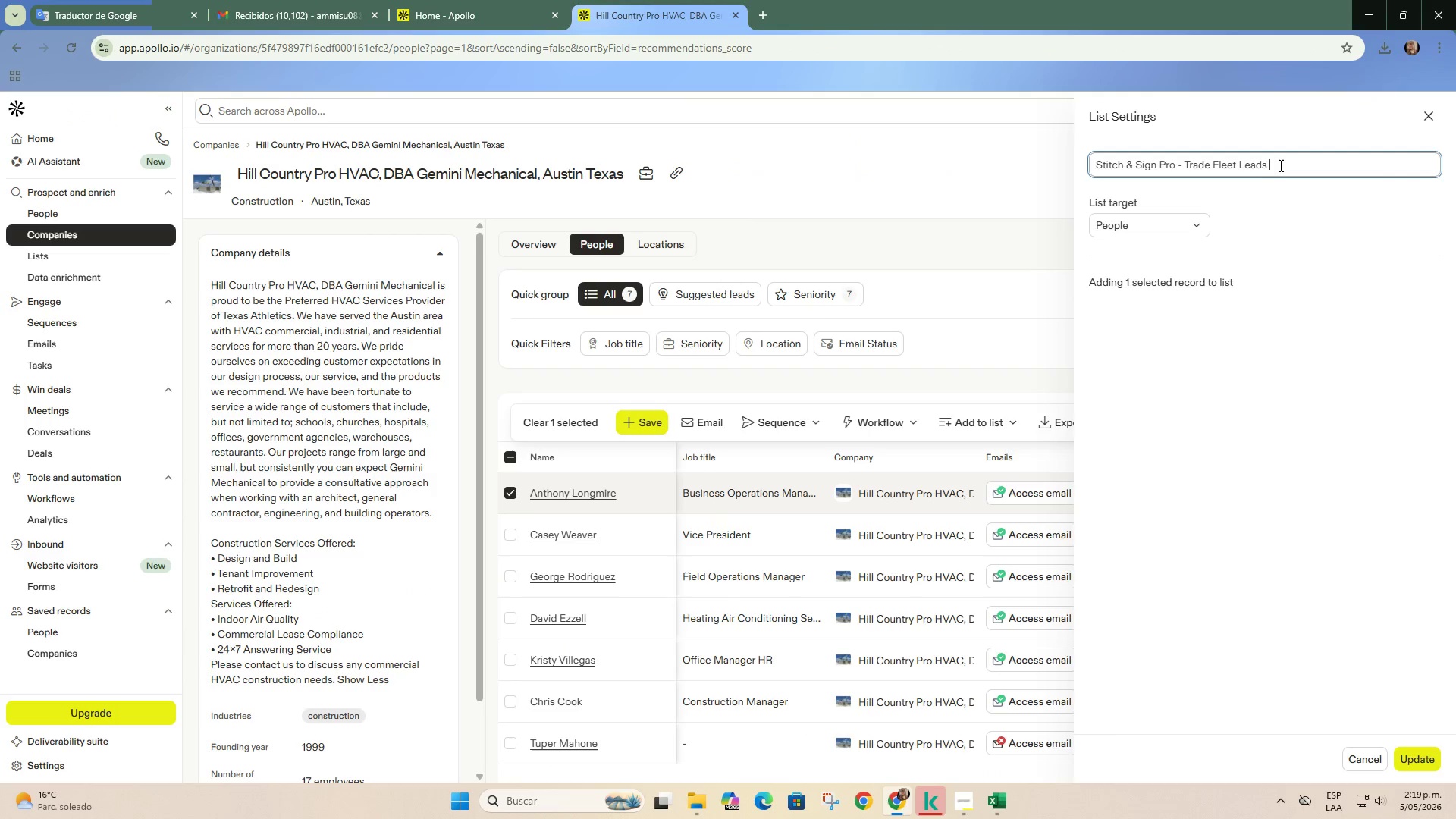 
key(Numpad1)
 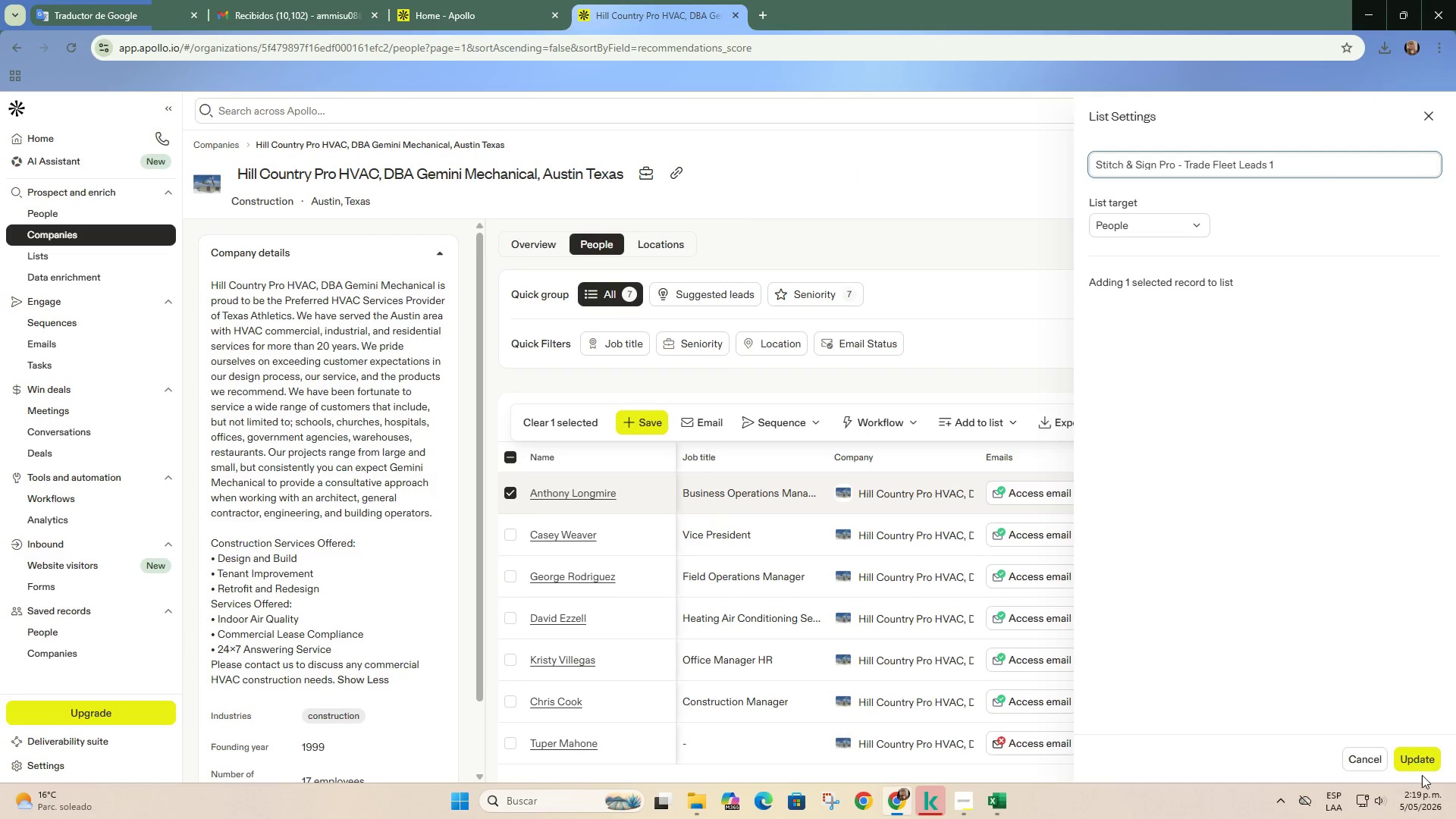 
left_click([1429, 760])
 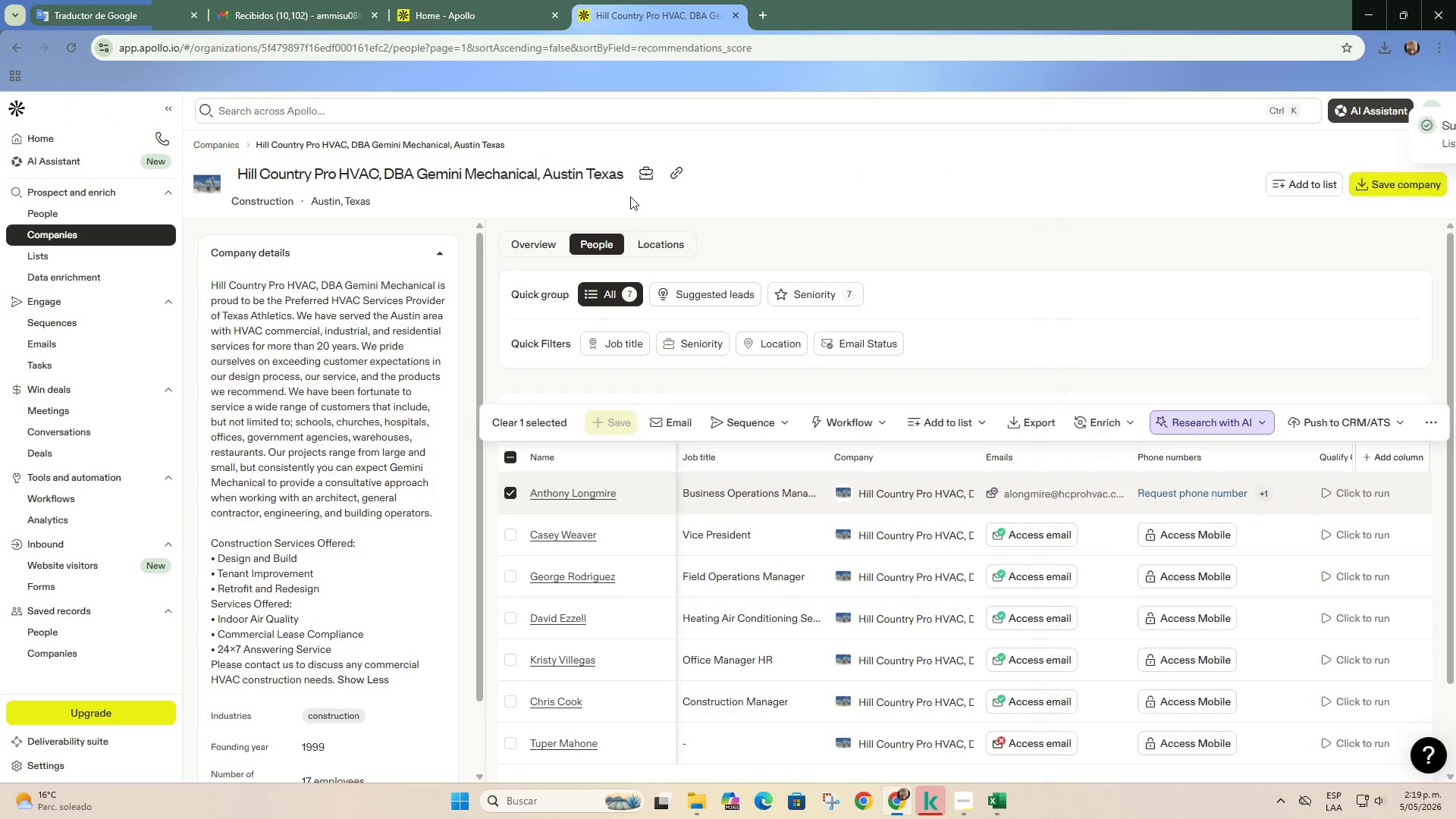 
right_click([500, 173])
 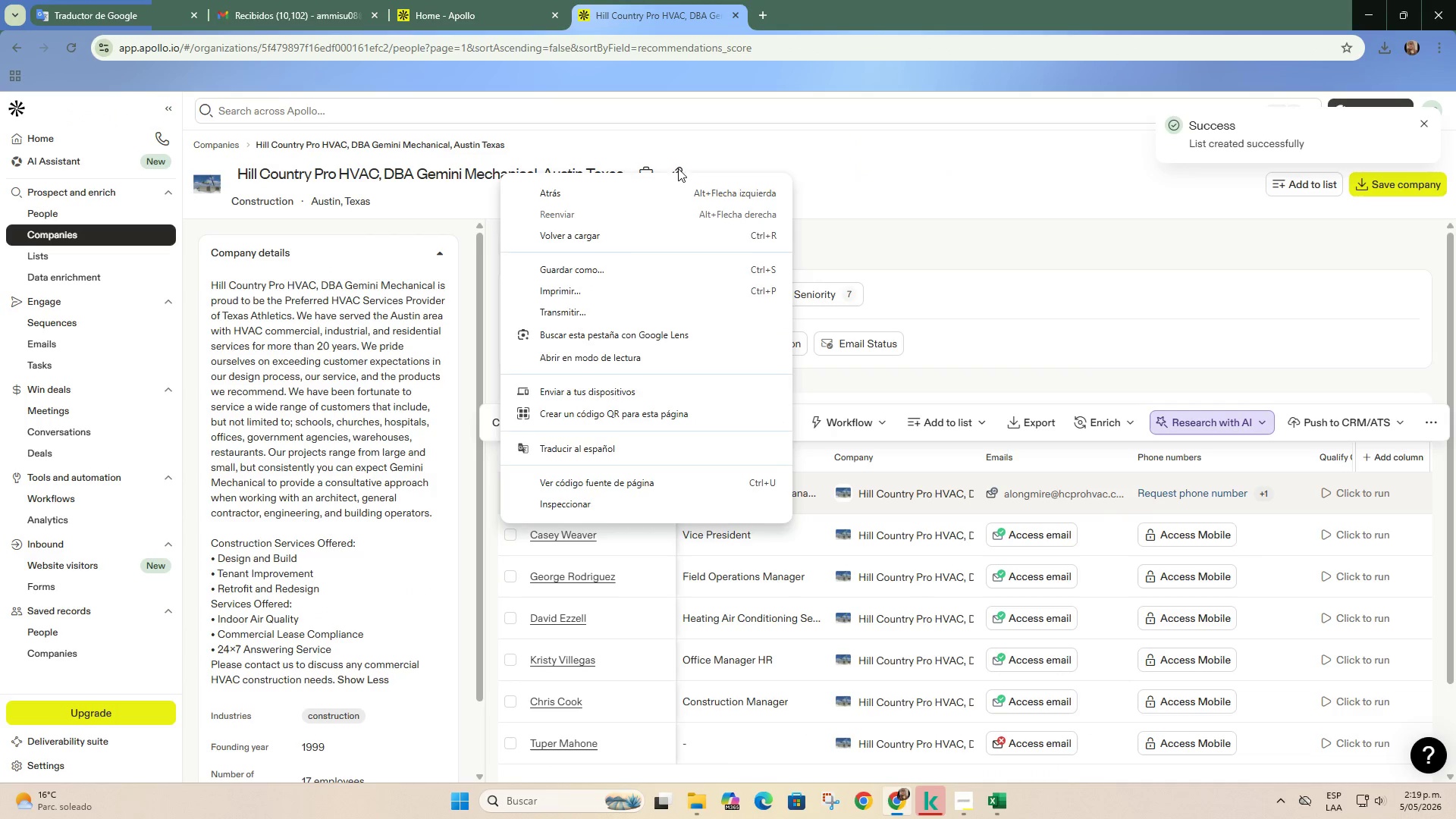 
left_click([673, 167])
 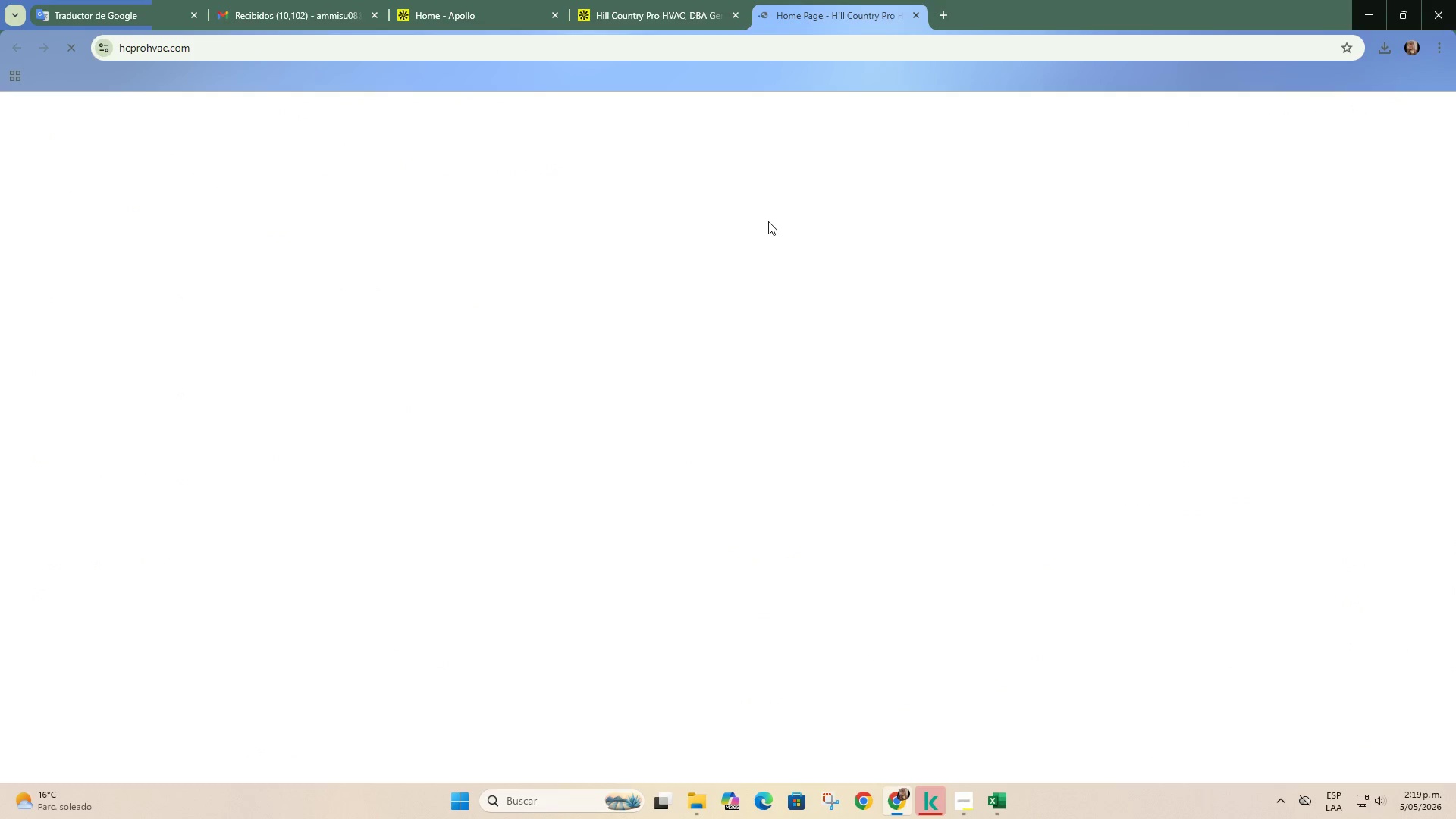 
wait(5.47)
 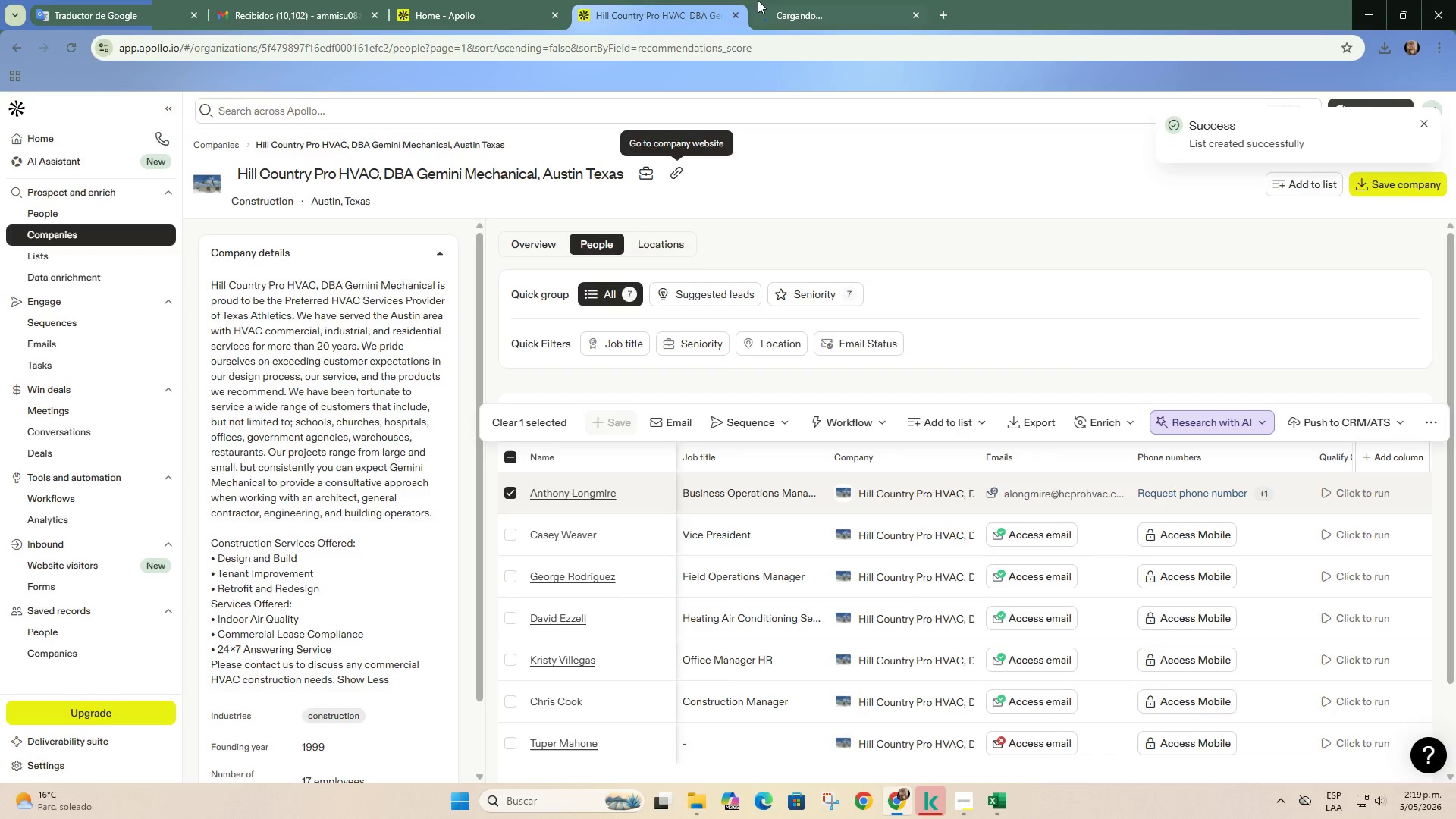 
left_click([669, 14])
 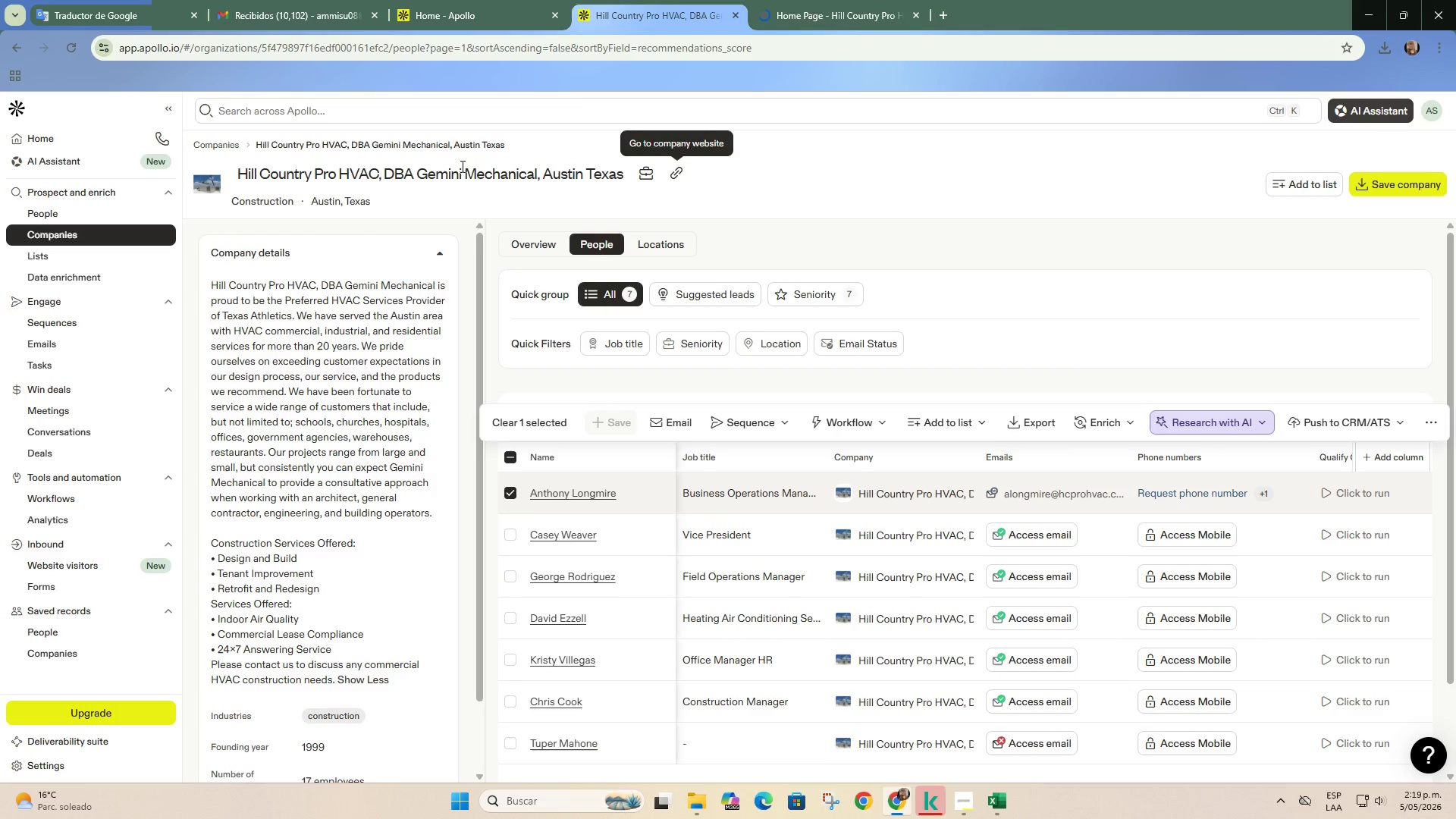 
left_click([496, 0])
 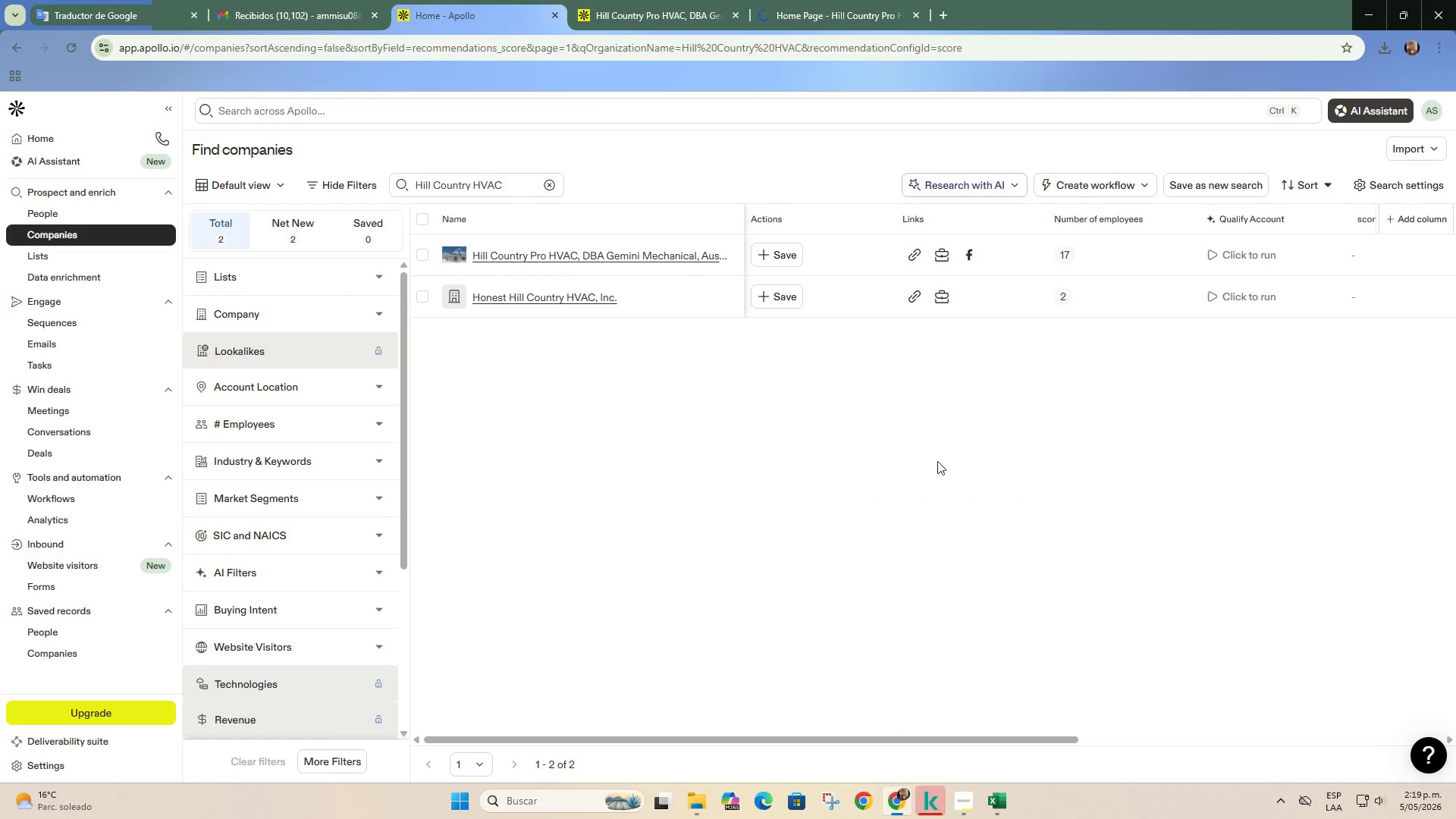 
left_click_drag(start_coordinate=[1014, 743], to_coordinate=[1427, 702])
 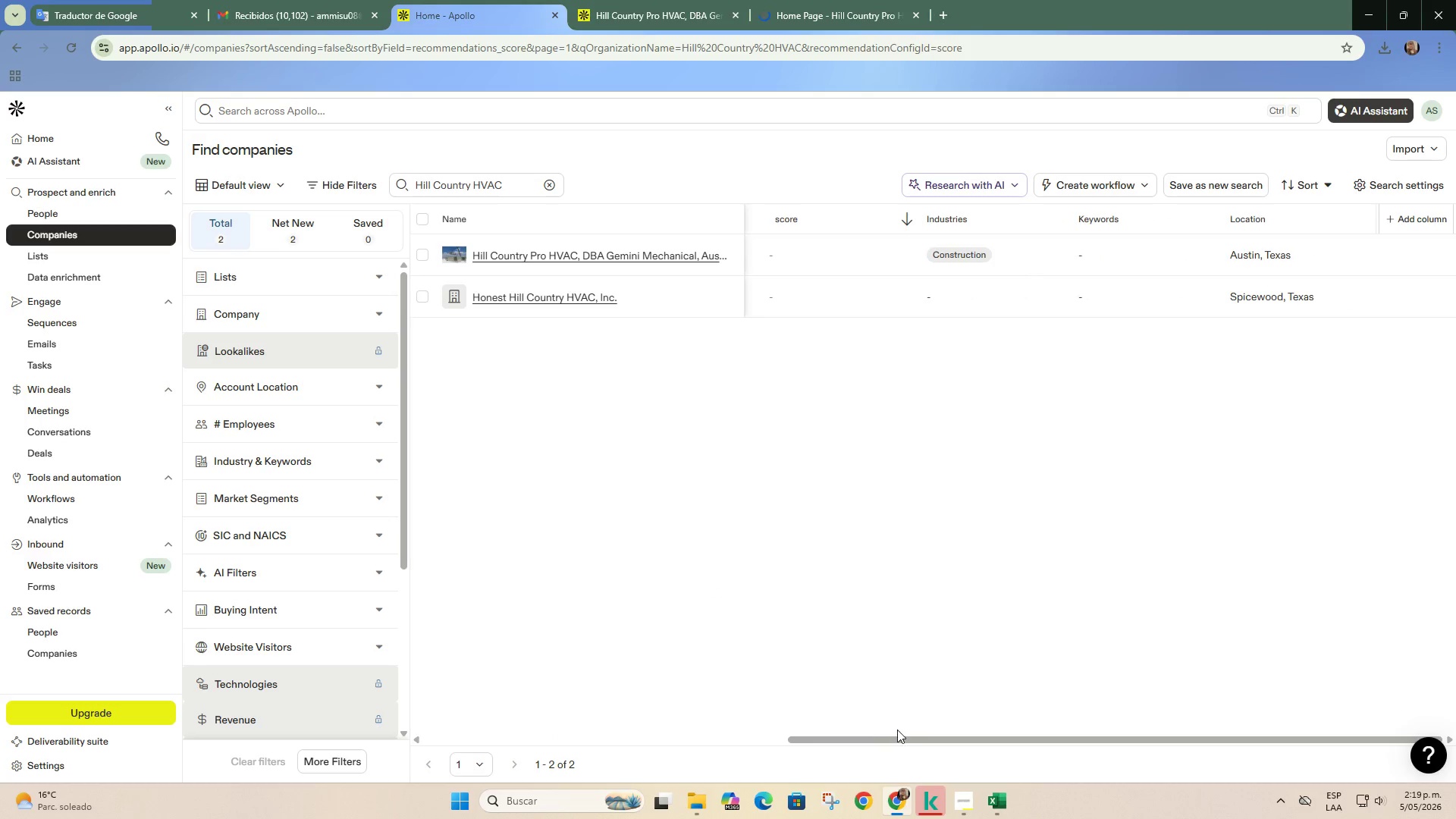 
left_click_drag(start_coordinate=[898, 743], to_coordinate=[350, 649])
 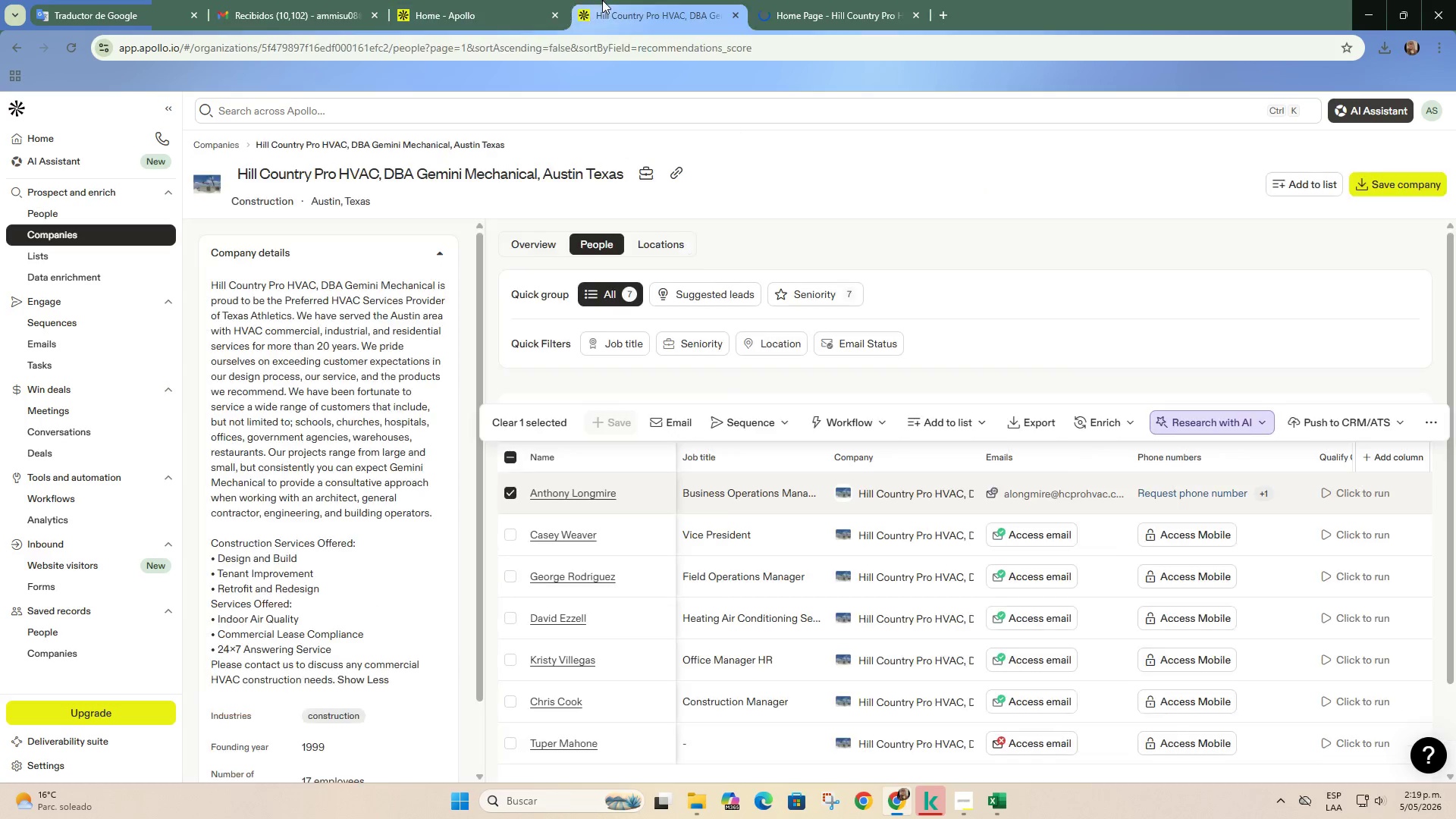 
double_click([939, 0])
 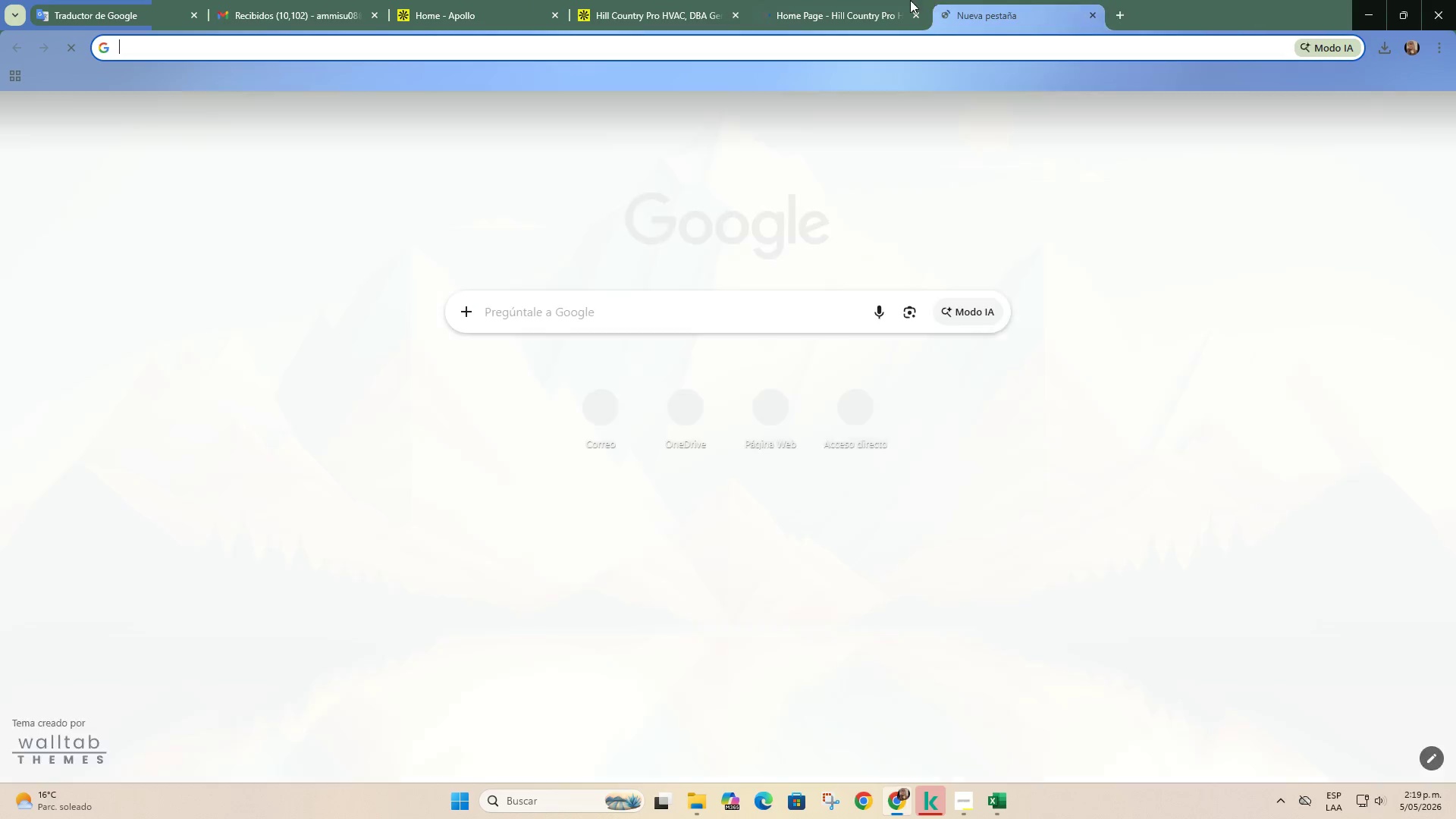 
left_click([869, 0])
 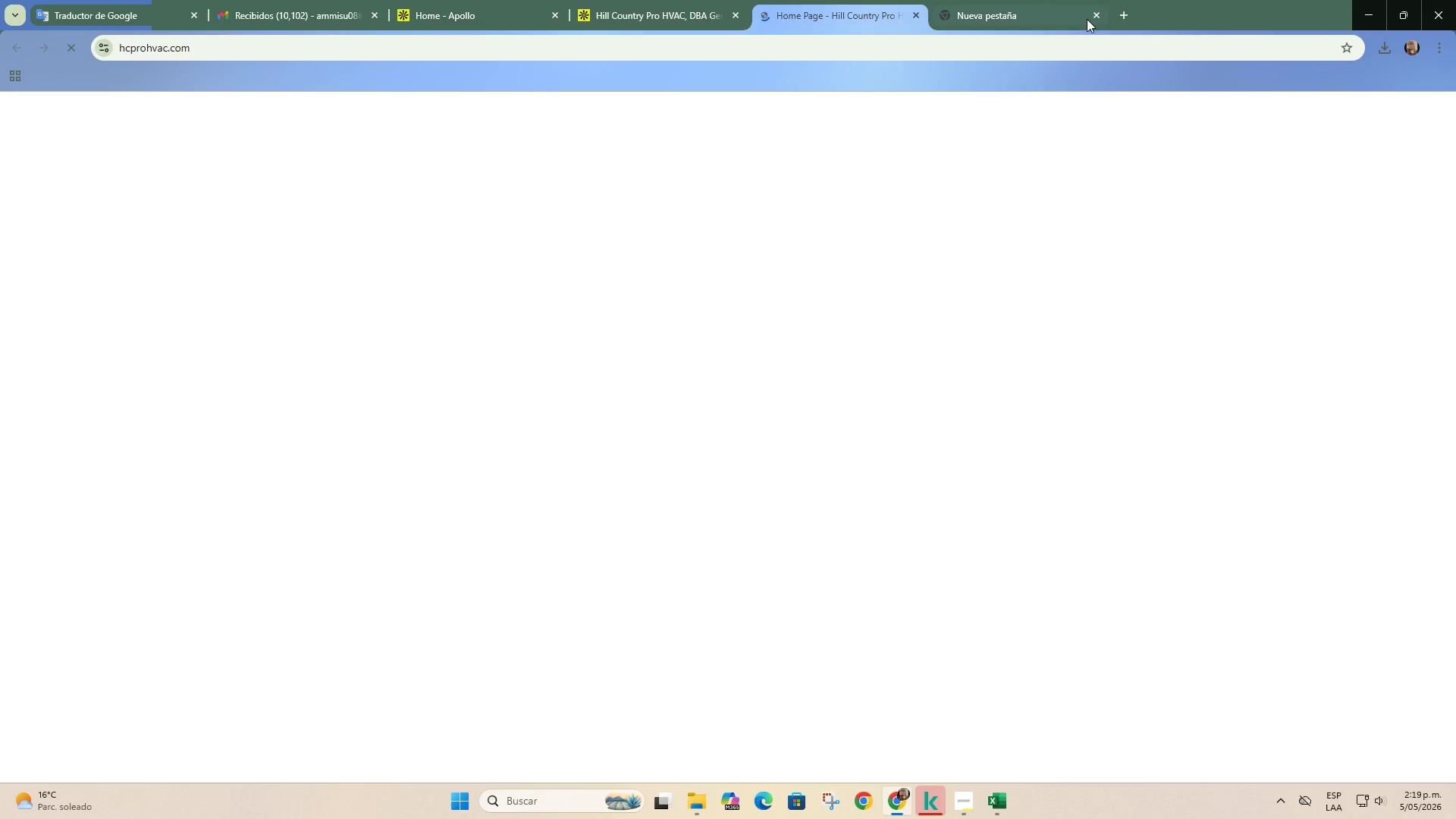 
left_click([1097, 14])
 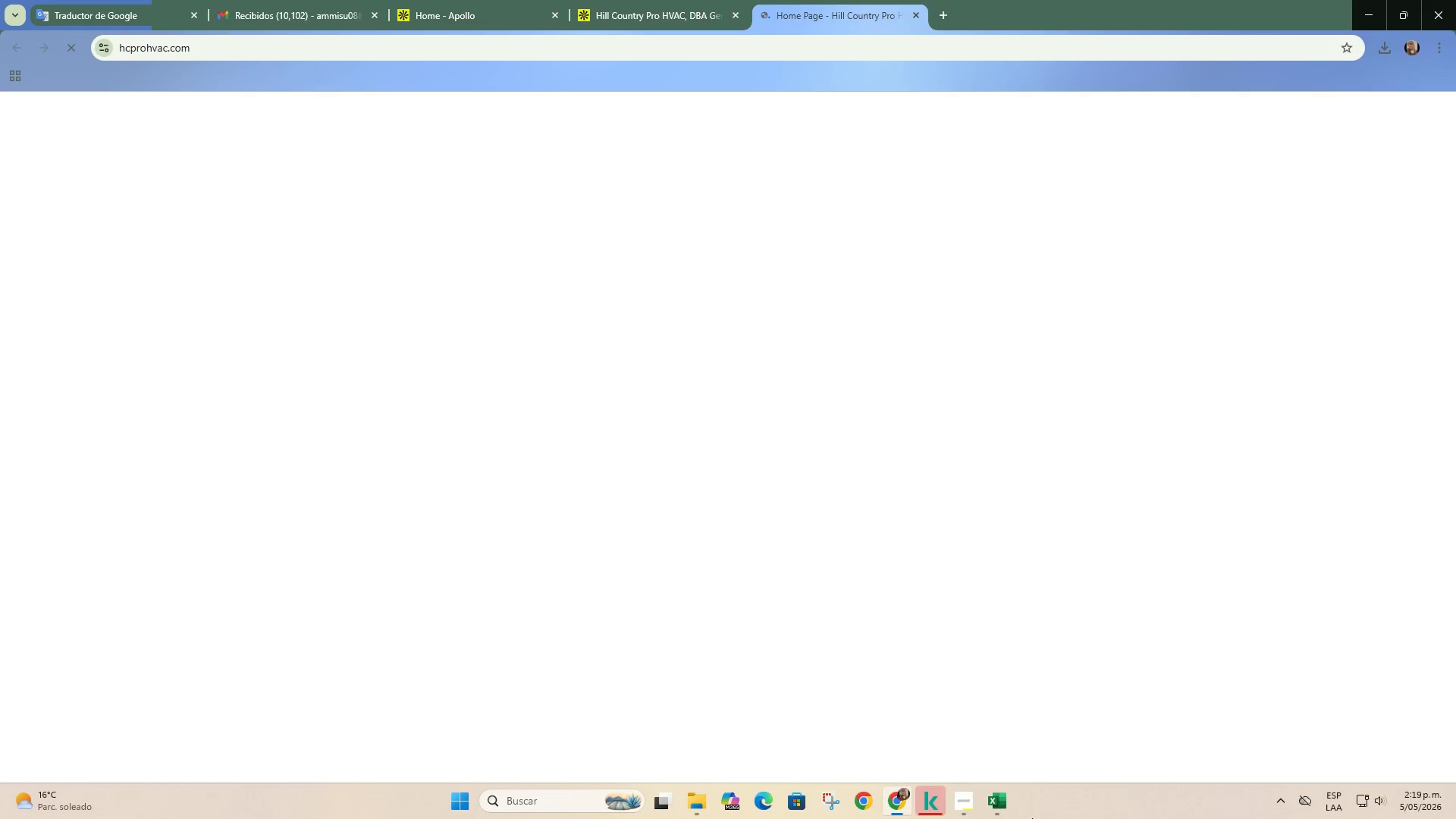 
left_click([1004, 814])
 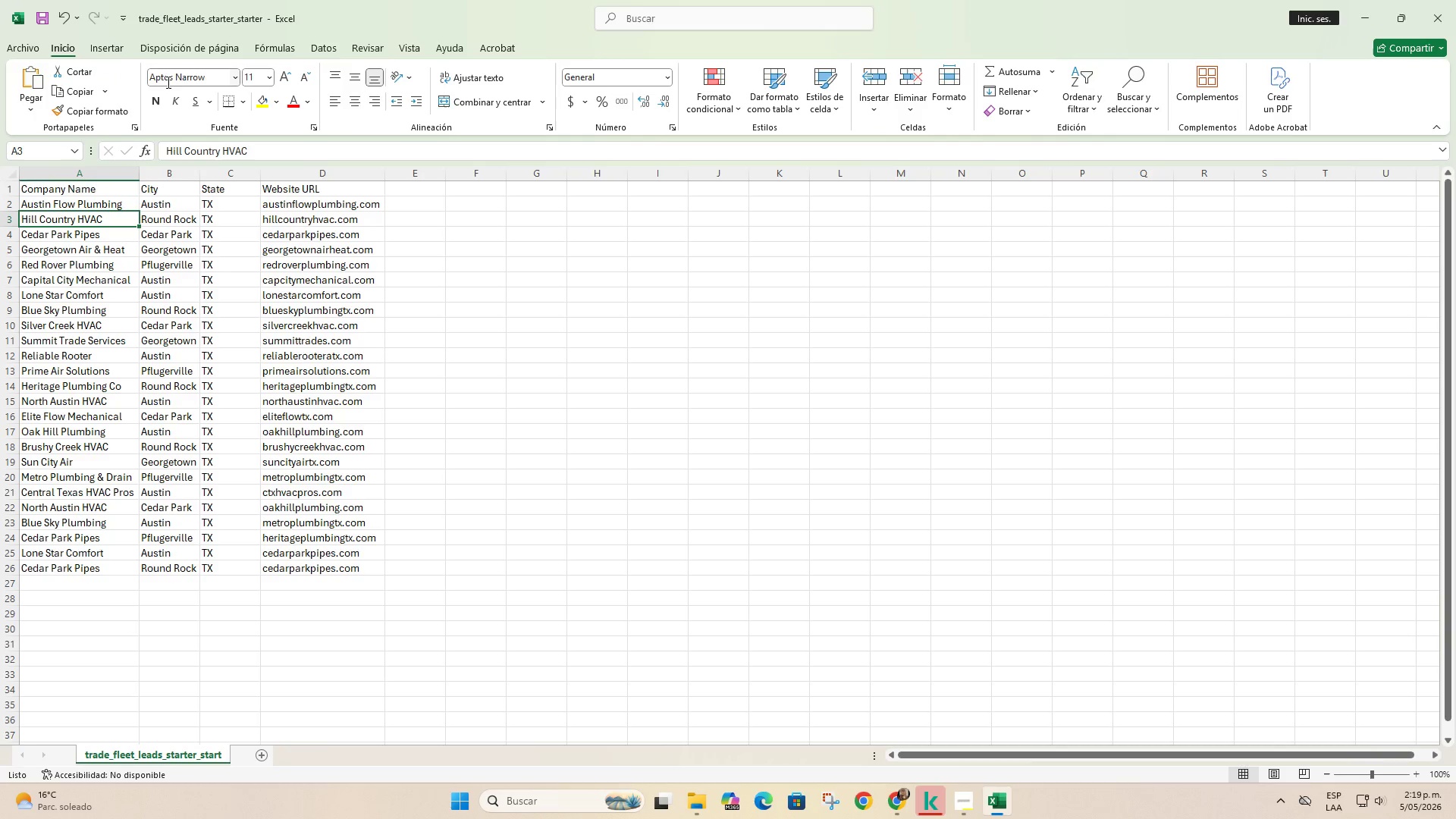 
left_click([278, 101])
 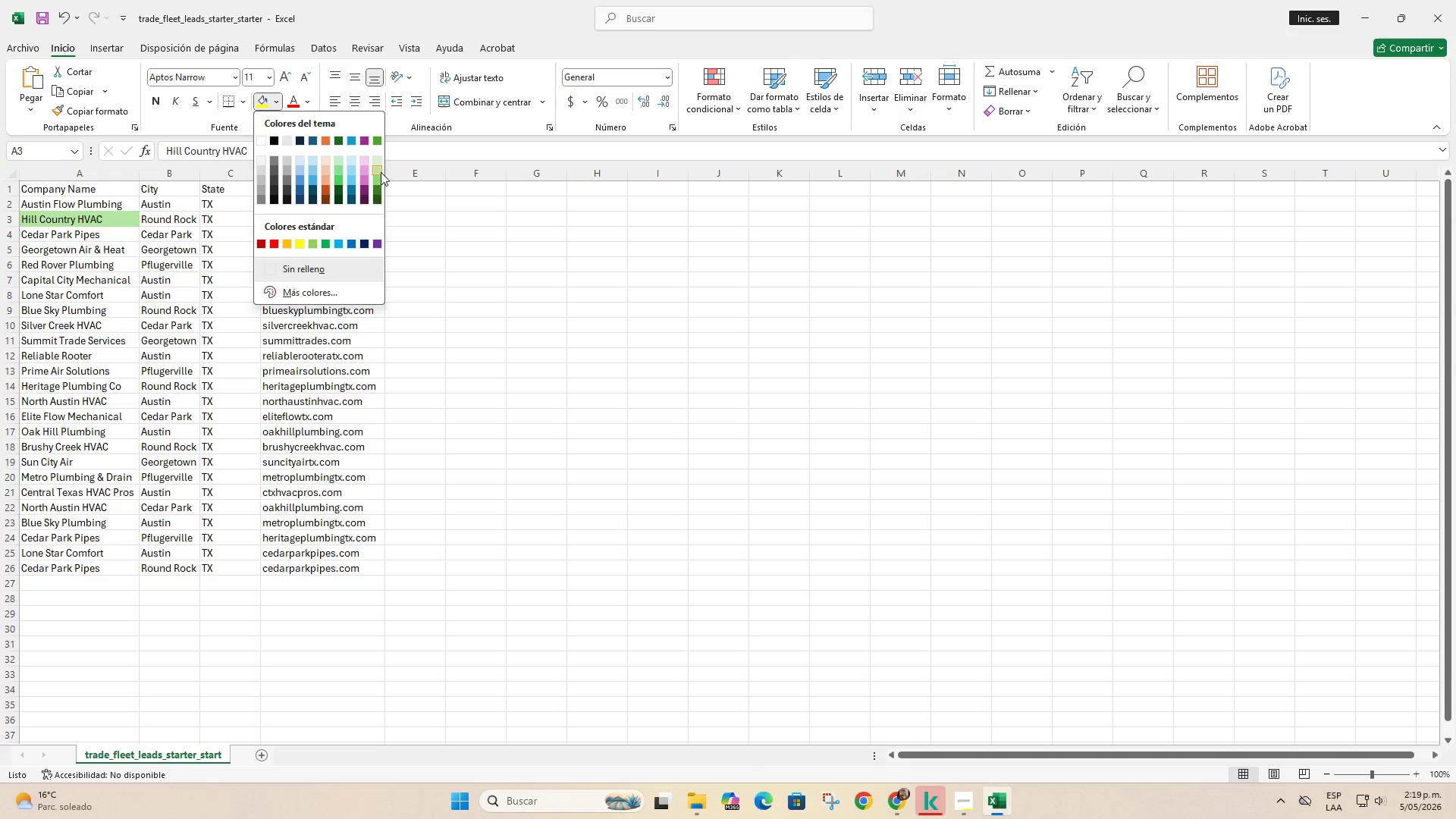 
left_click([381, 172])
 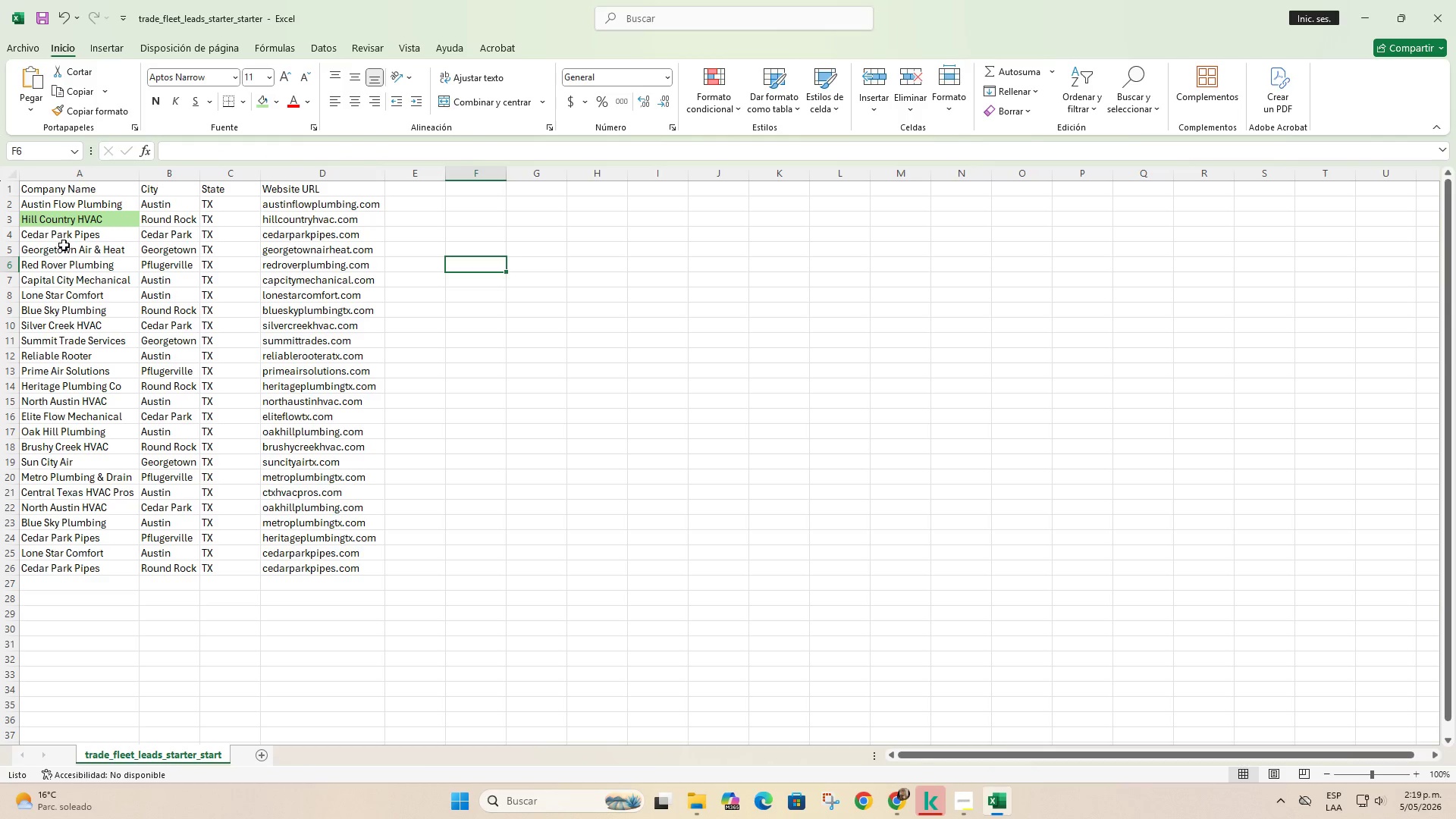 
left_click([66, 239])
 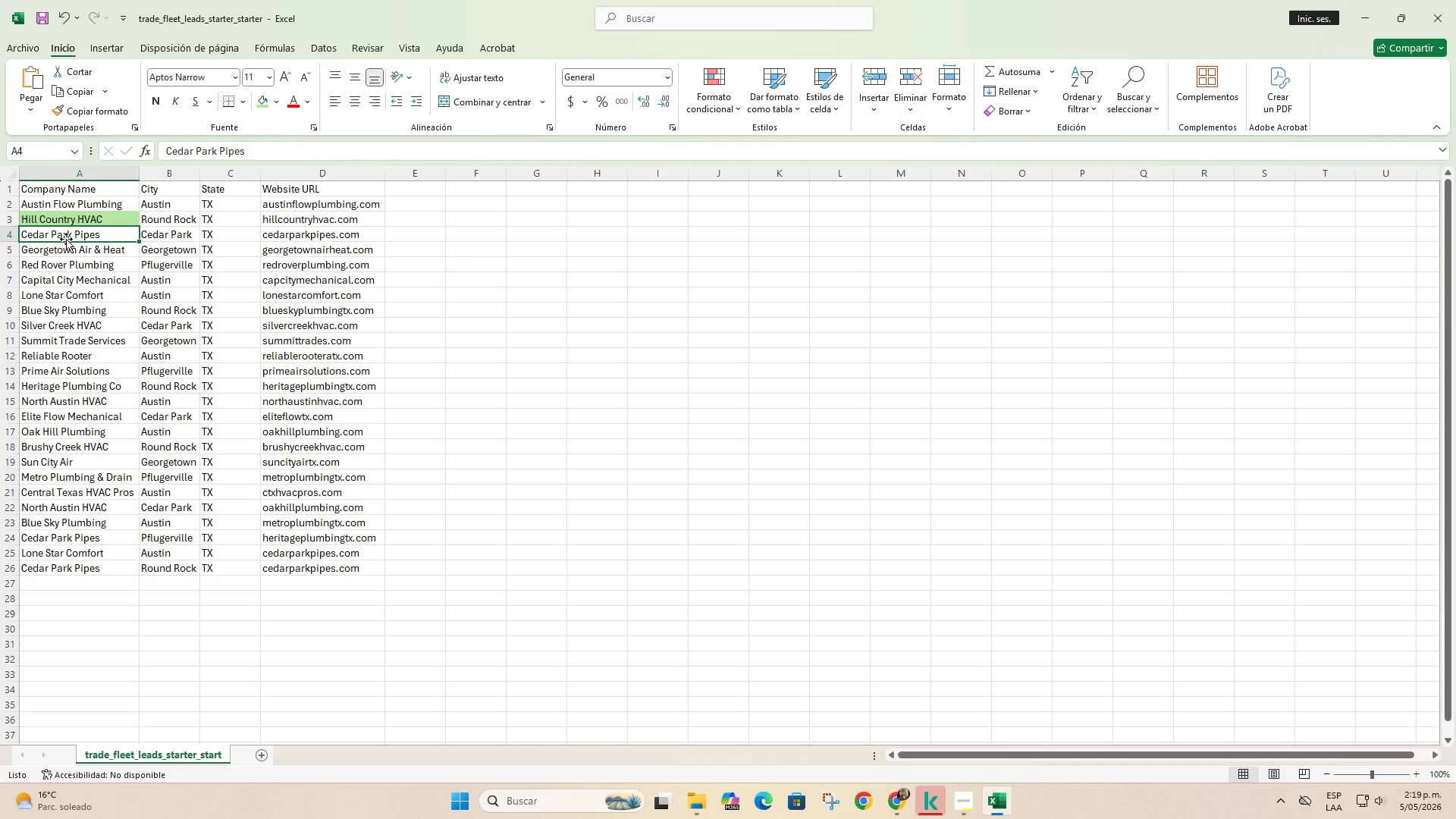 
key(Control+C)
 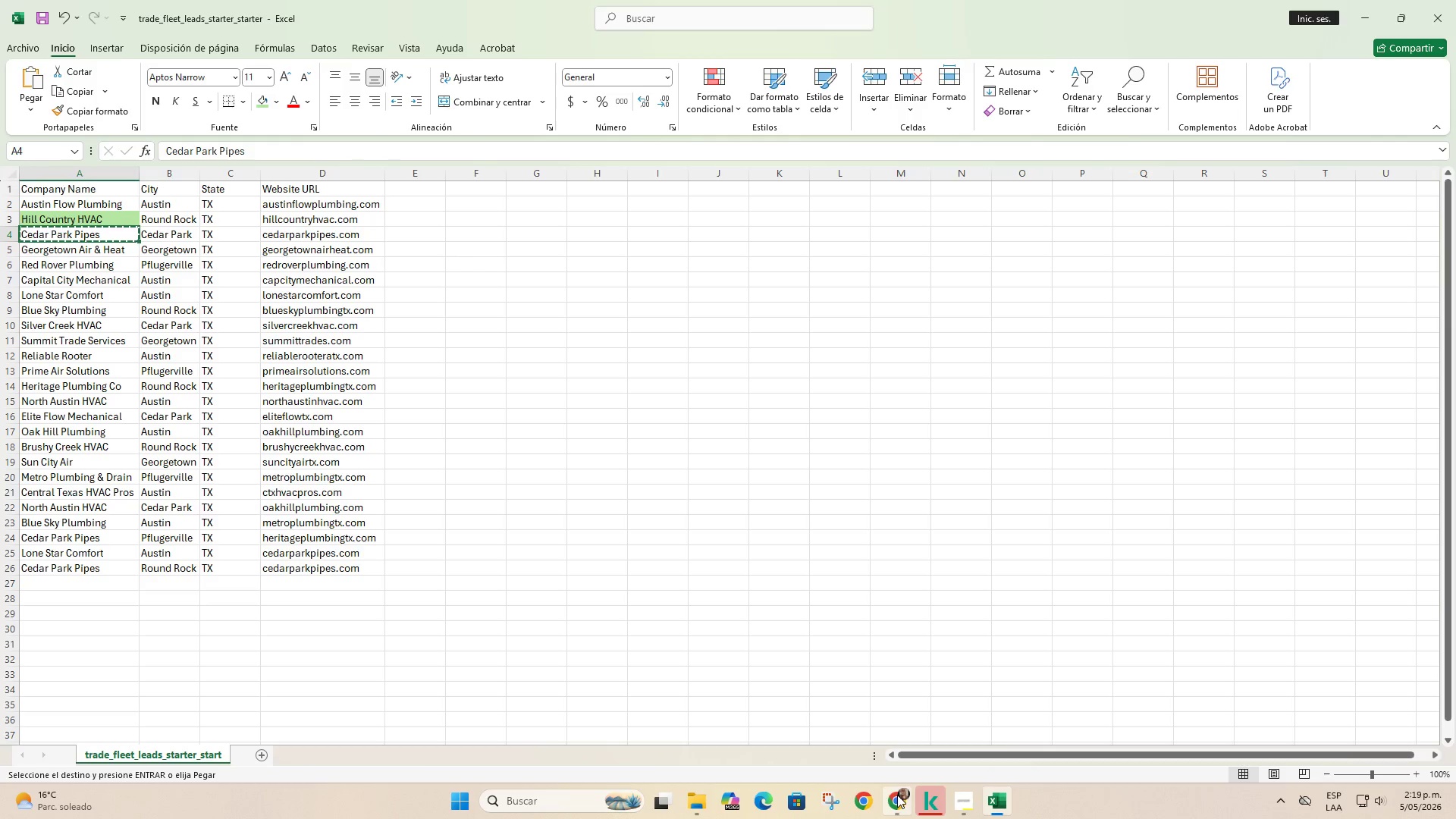 
left_click([874, 734])
 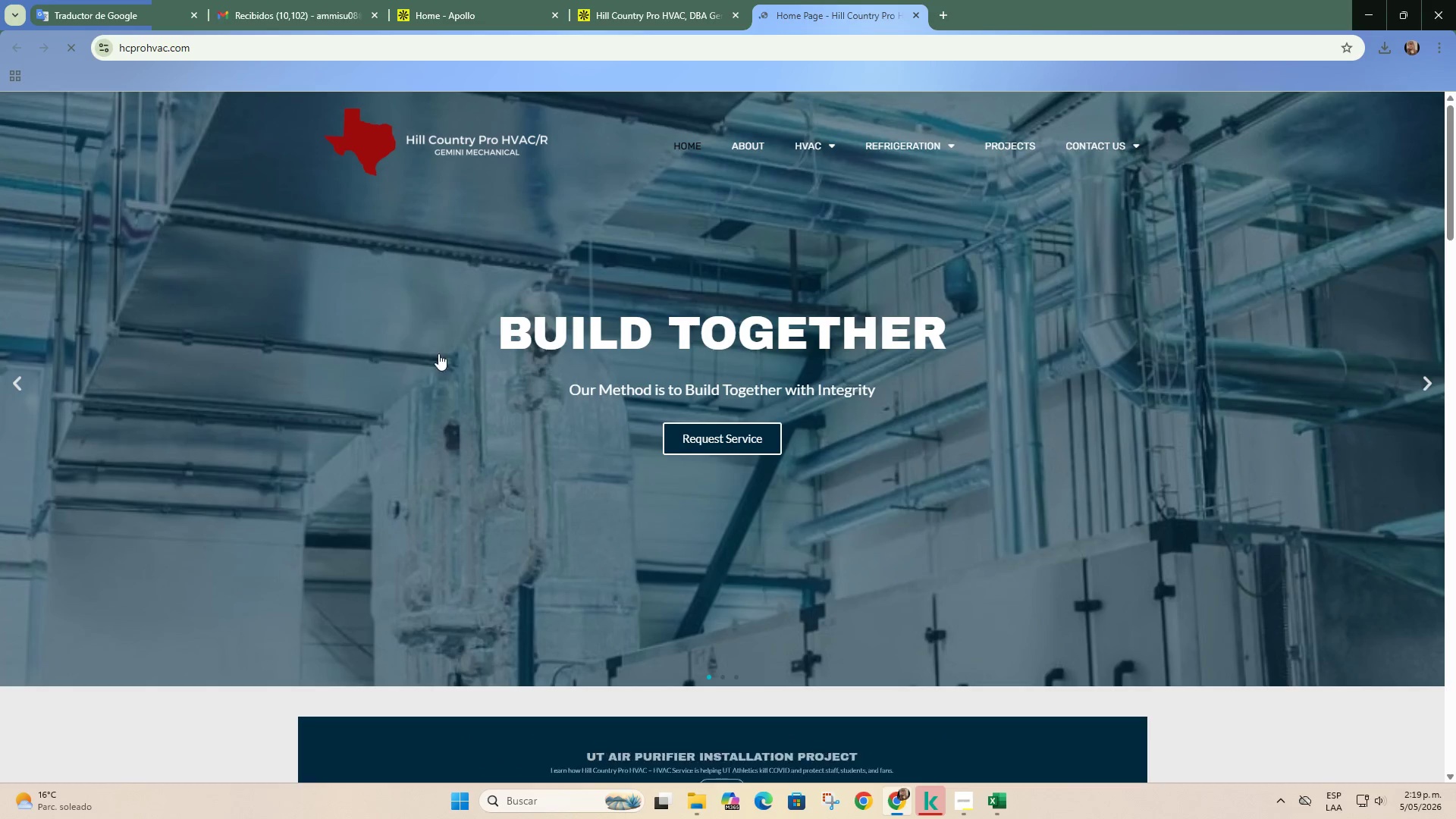 
scroll: coordinate [476, 306], scroll_direction: down, amount: 5.0
 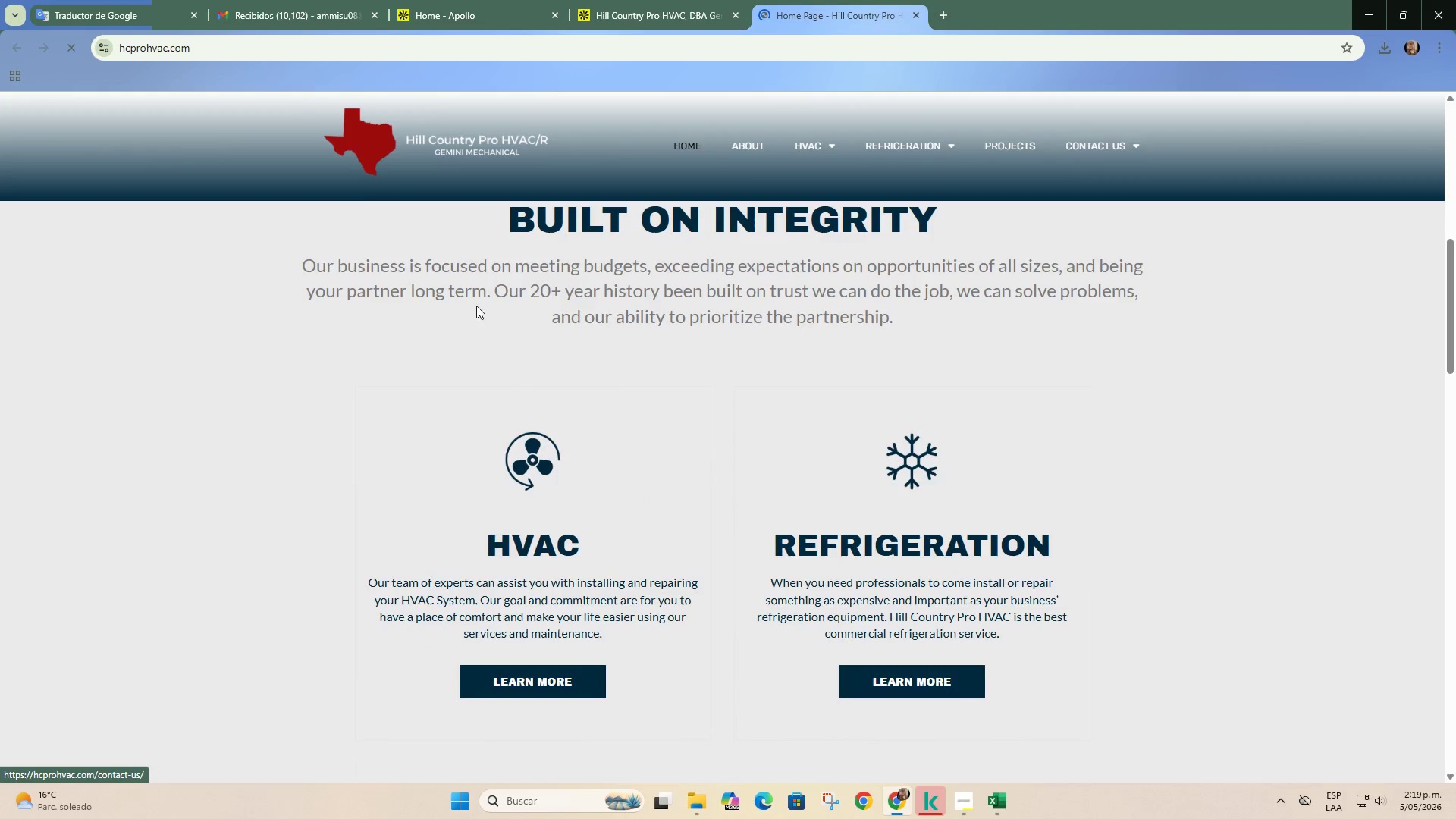 
scroll: coordinate [476, 306], scroll_direction: up, amount: 2.0
 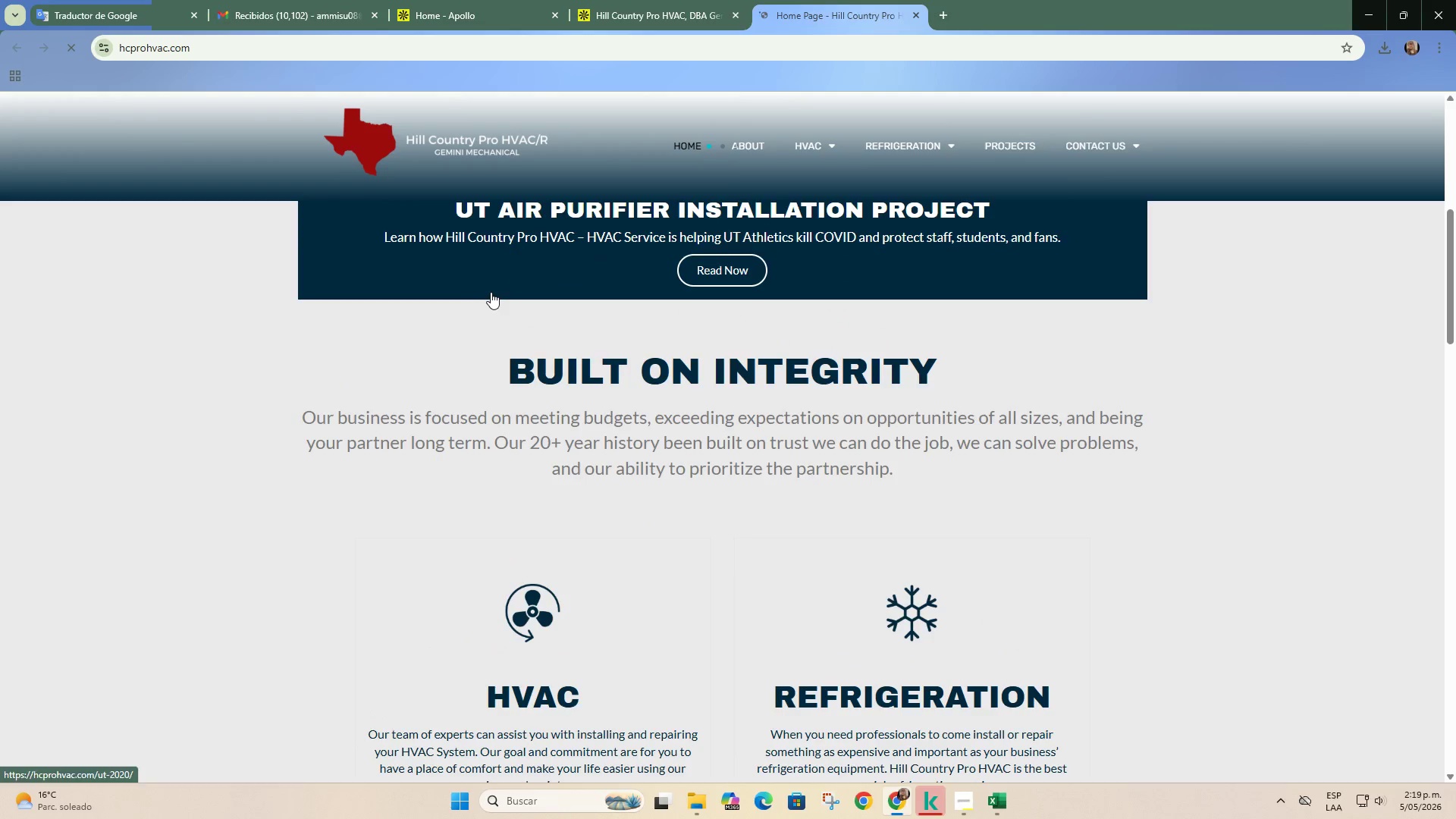 
scroll: coordinate [491, 288], scroll_direction: down, amount: 4.0
 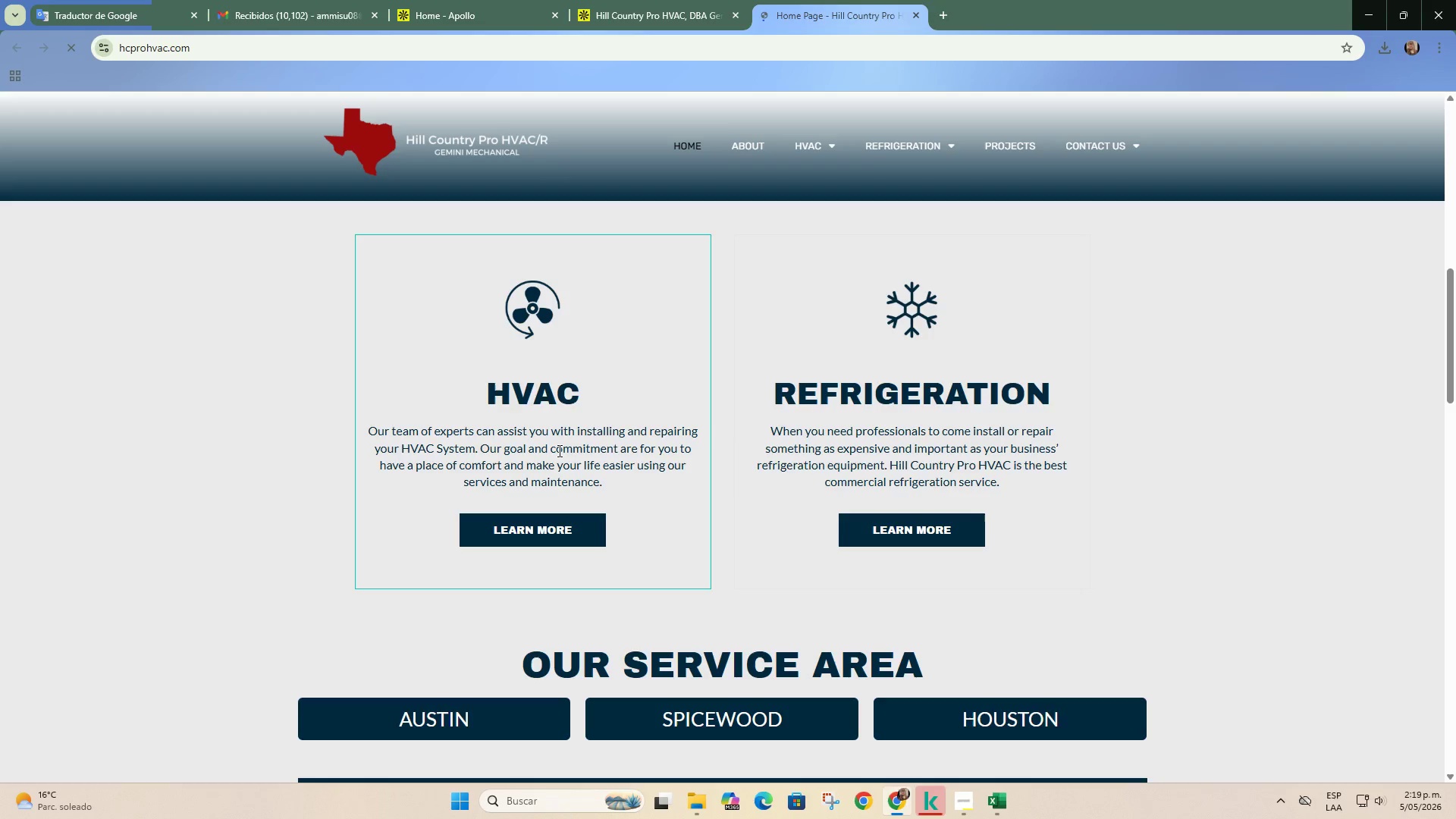 
left_click_drag(start_coordinate=[400, 450], to_coordinate=[480, 453])
 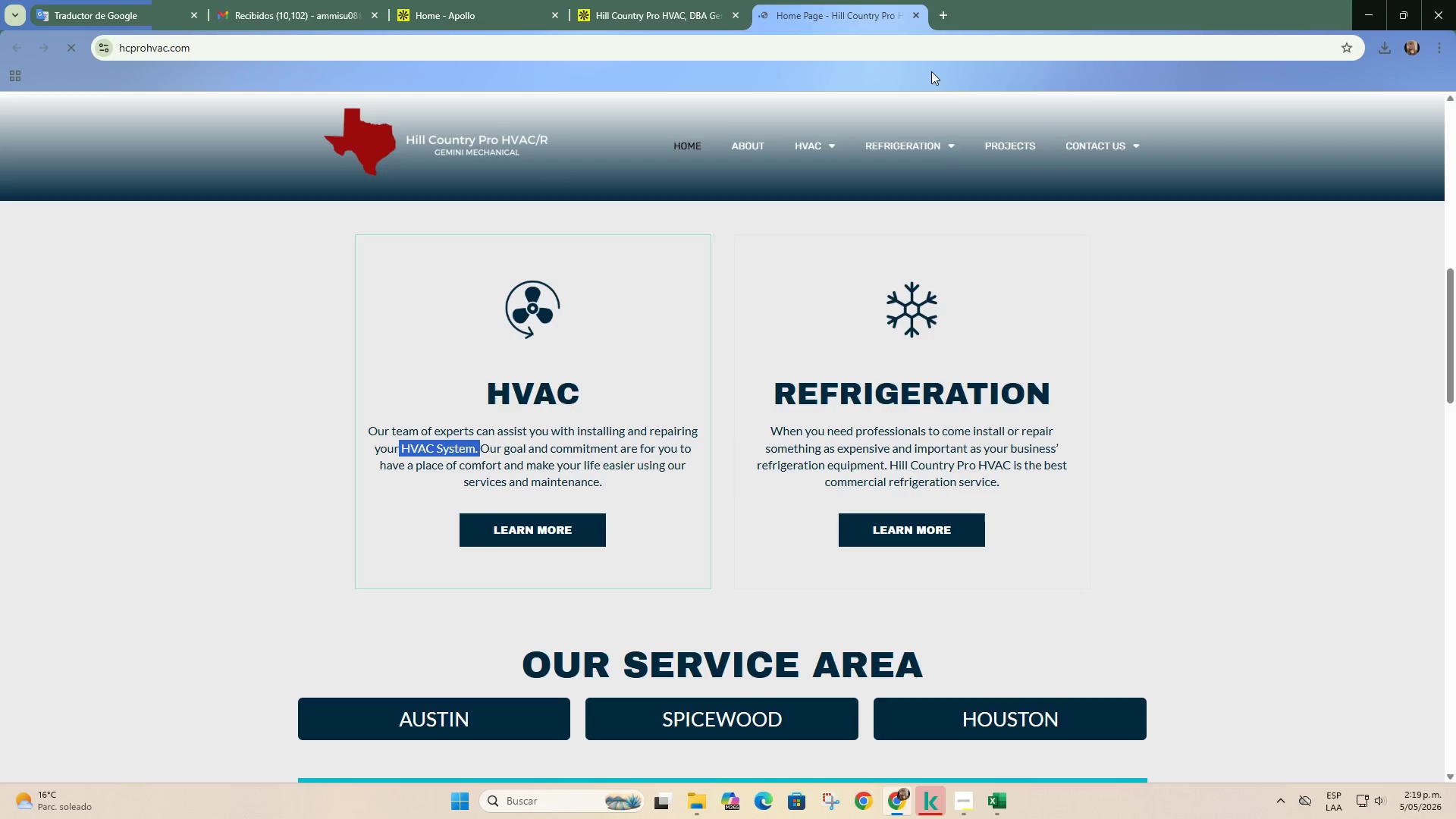 
key(Control+ControlLeft)
 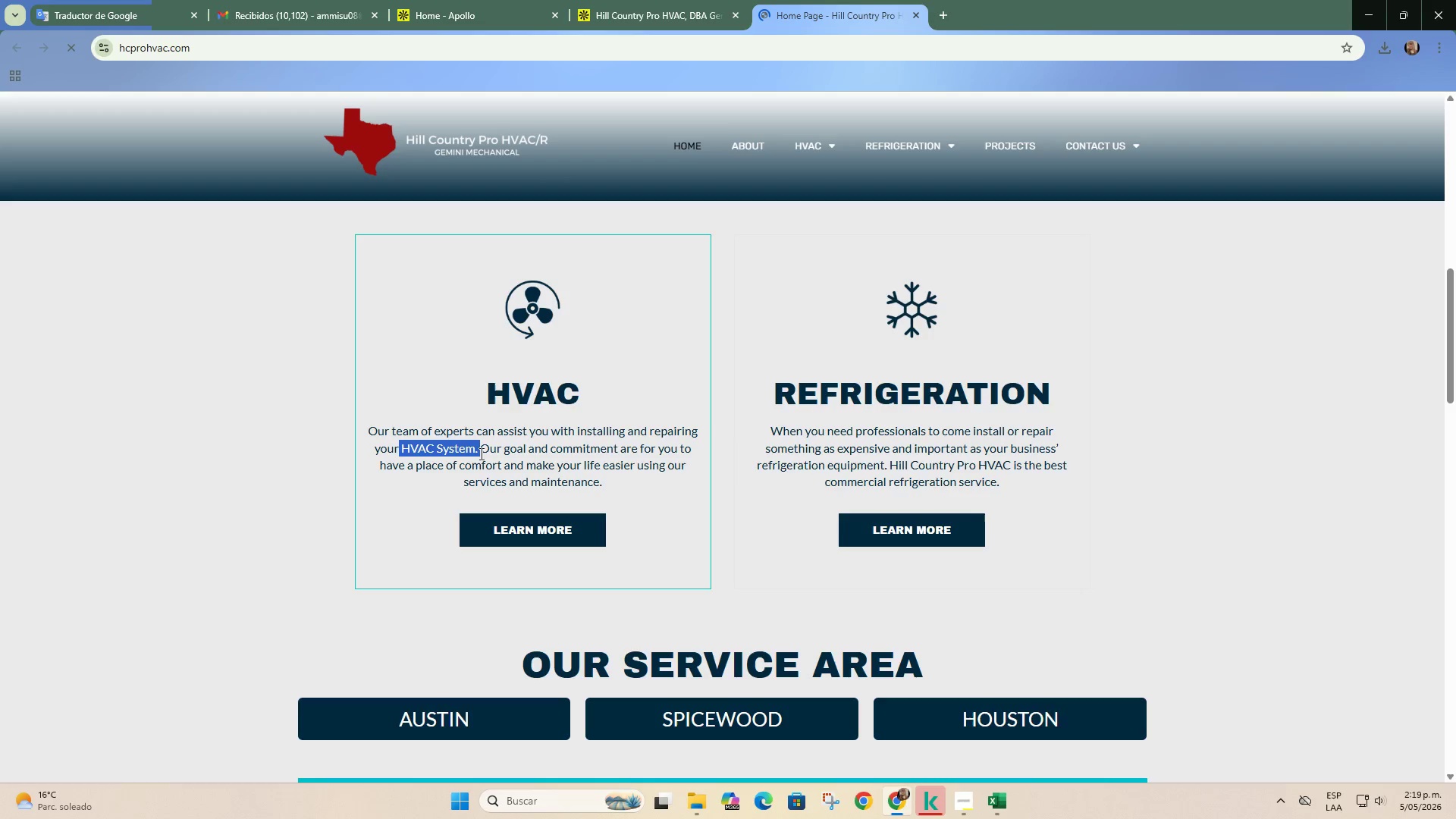 
key(Control+ControlLeft)
 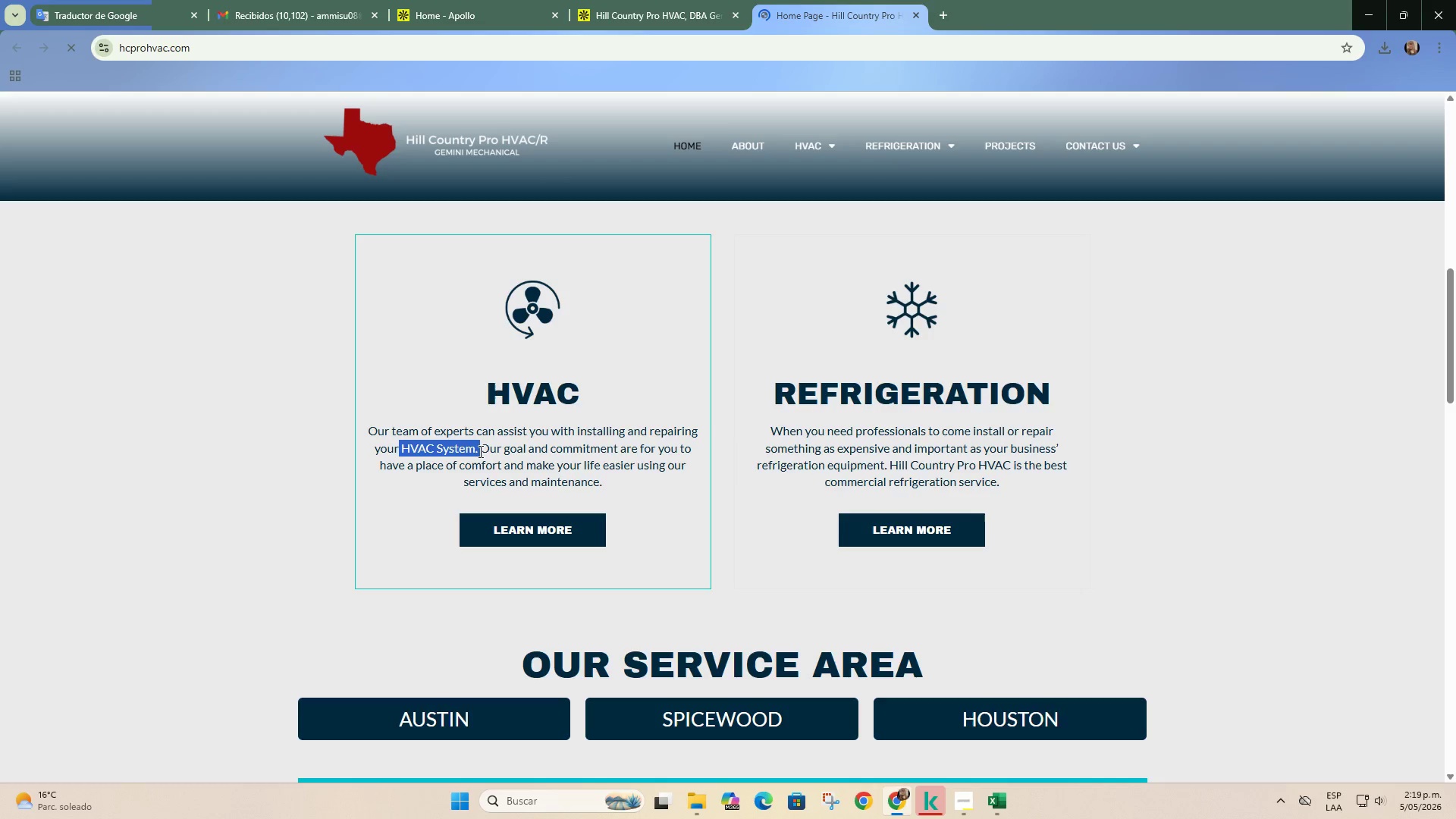 
key(Control+C)
 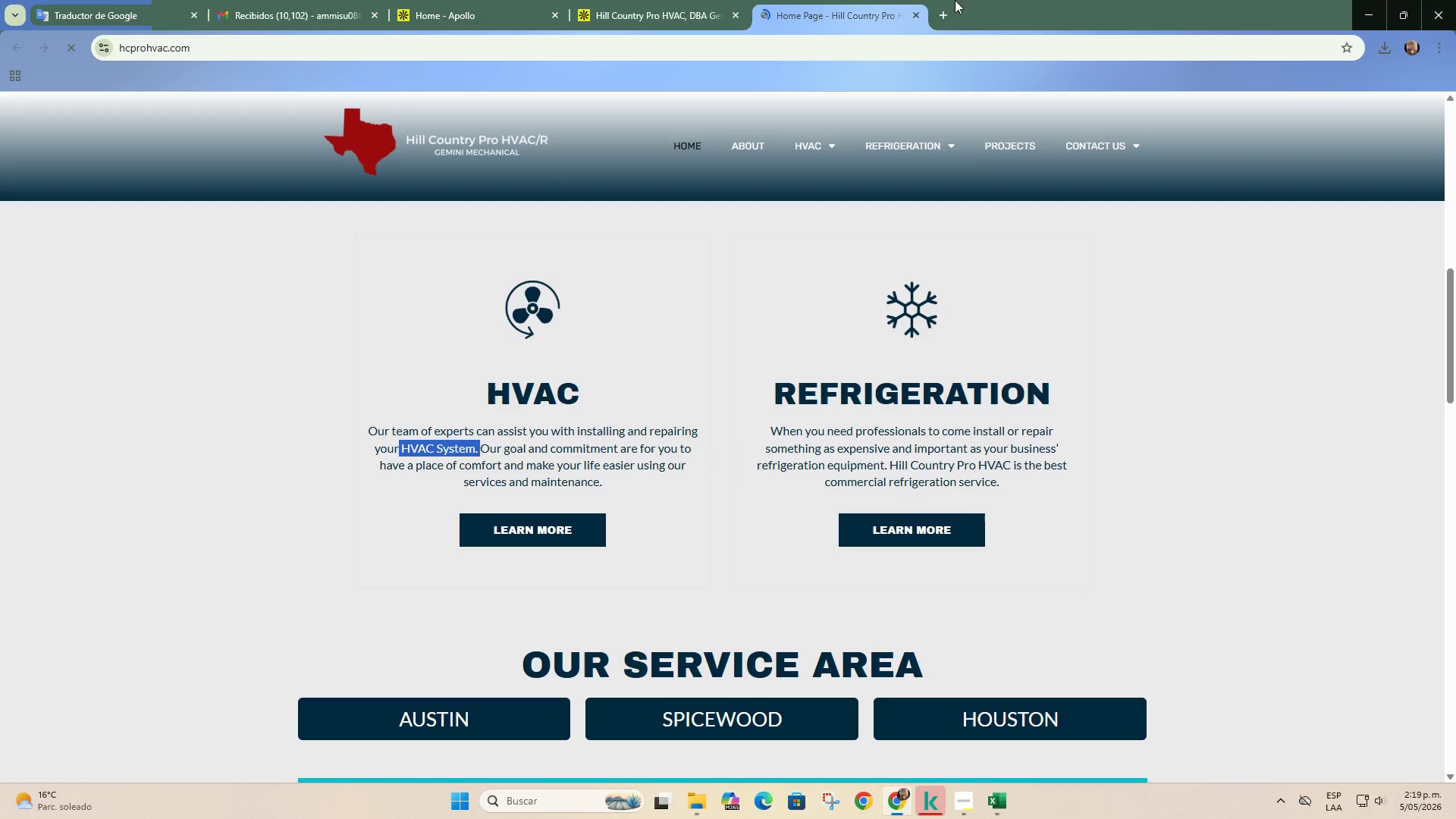 
left_click([943, 11])
 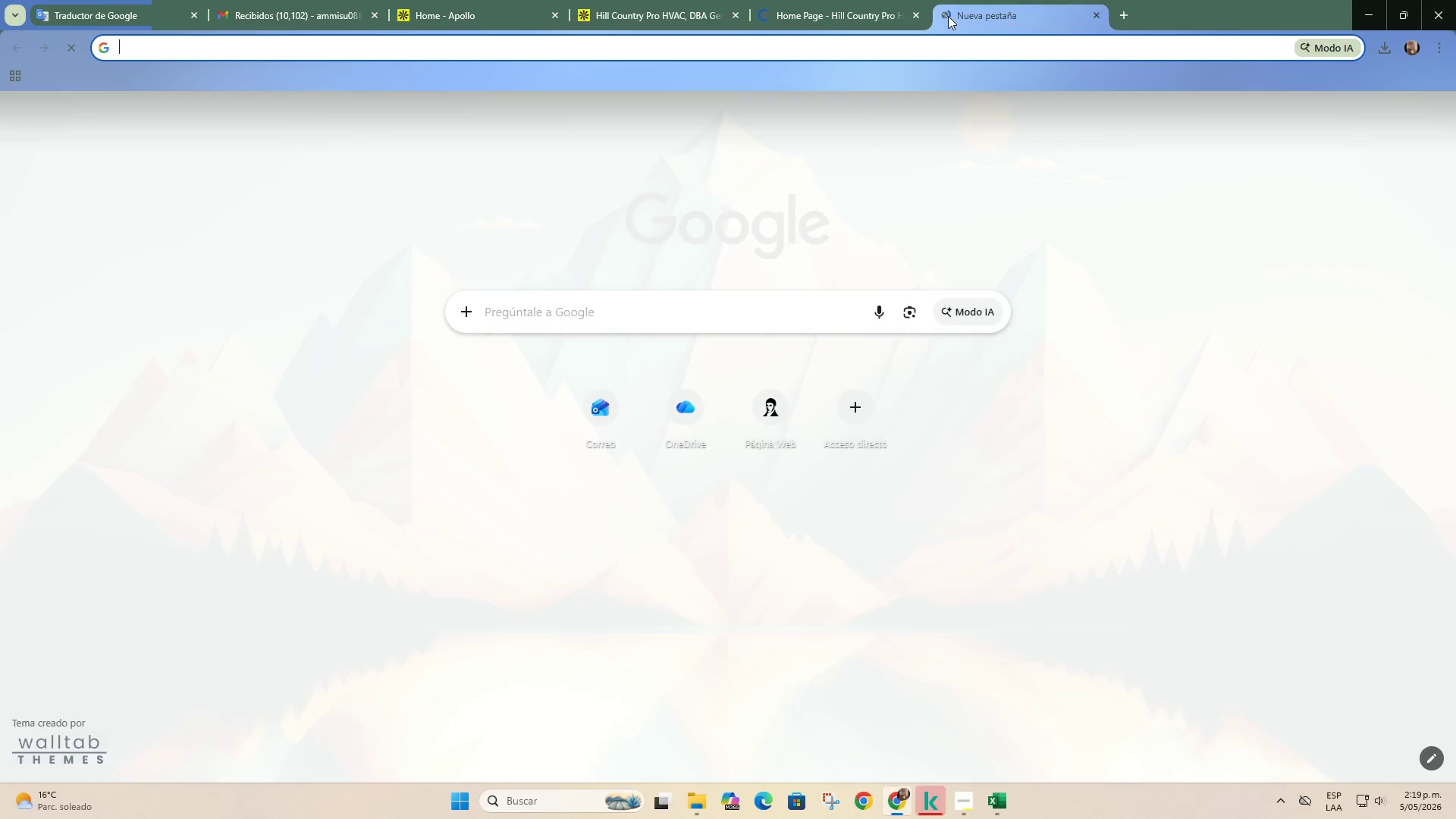 
key(Control+V)
 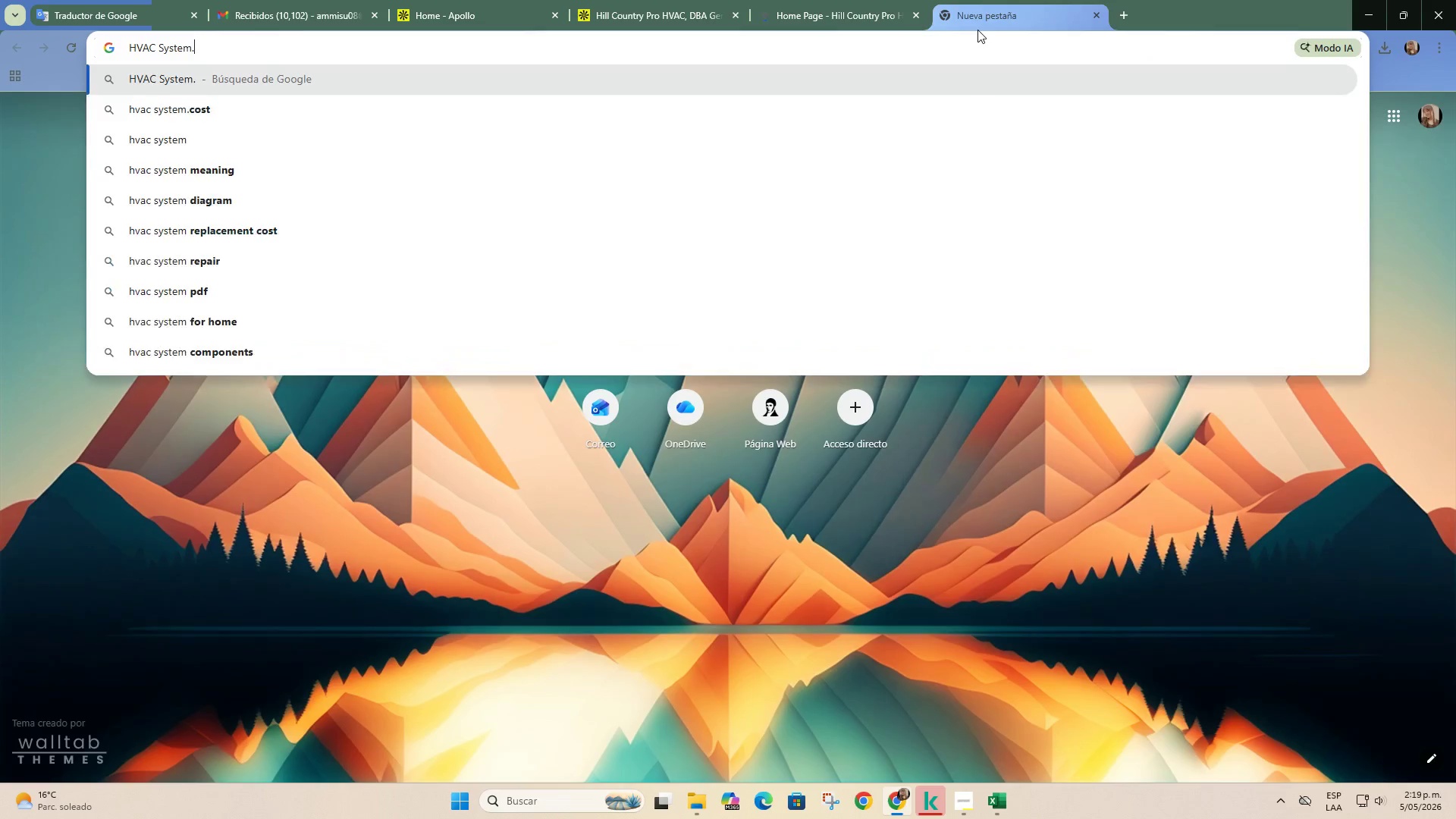 
type( what es)
 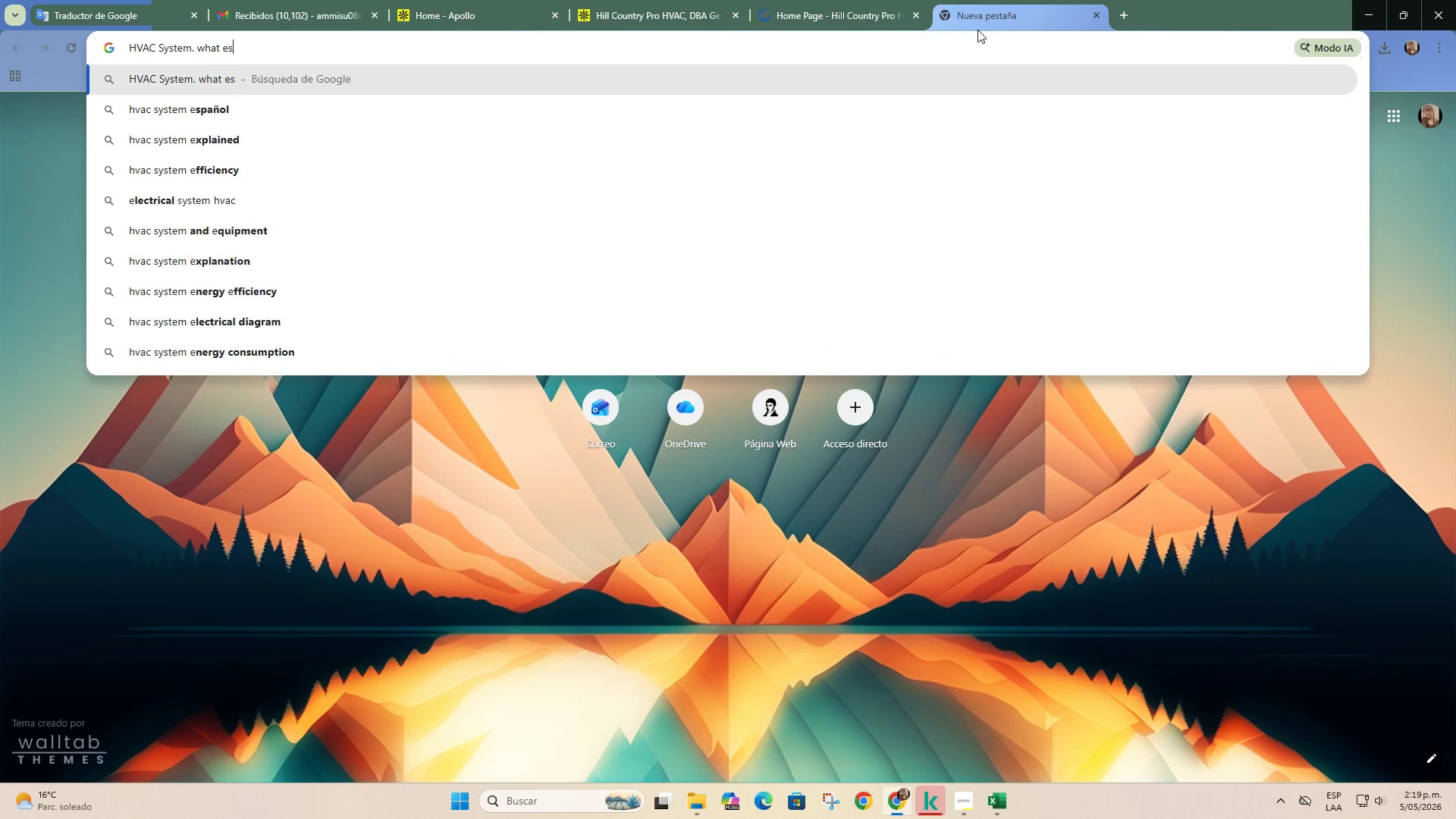 
key(Enter)
 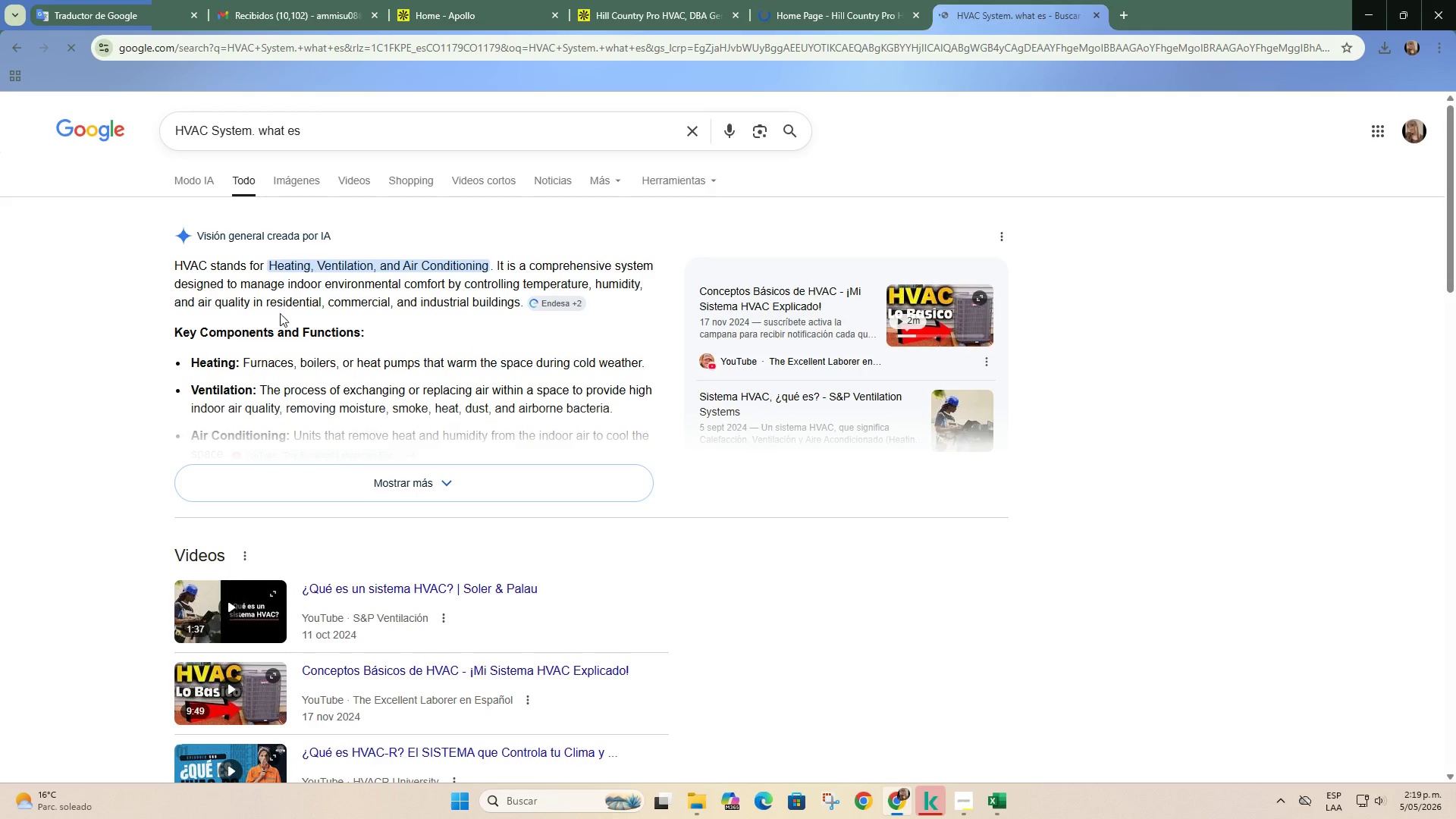 
wait(8.98)
 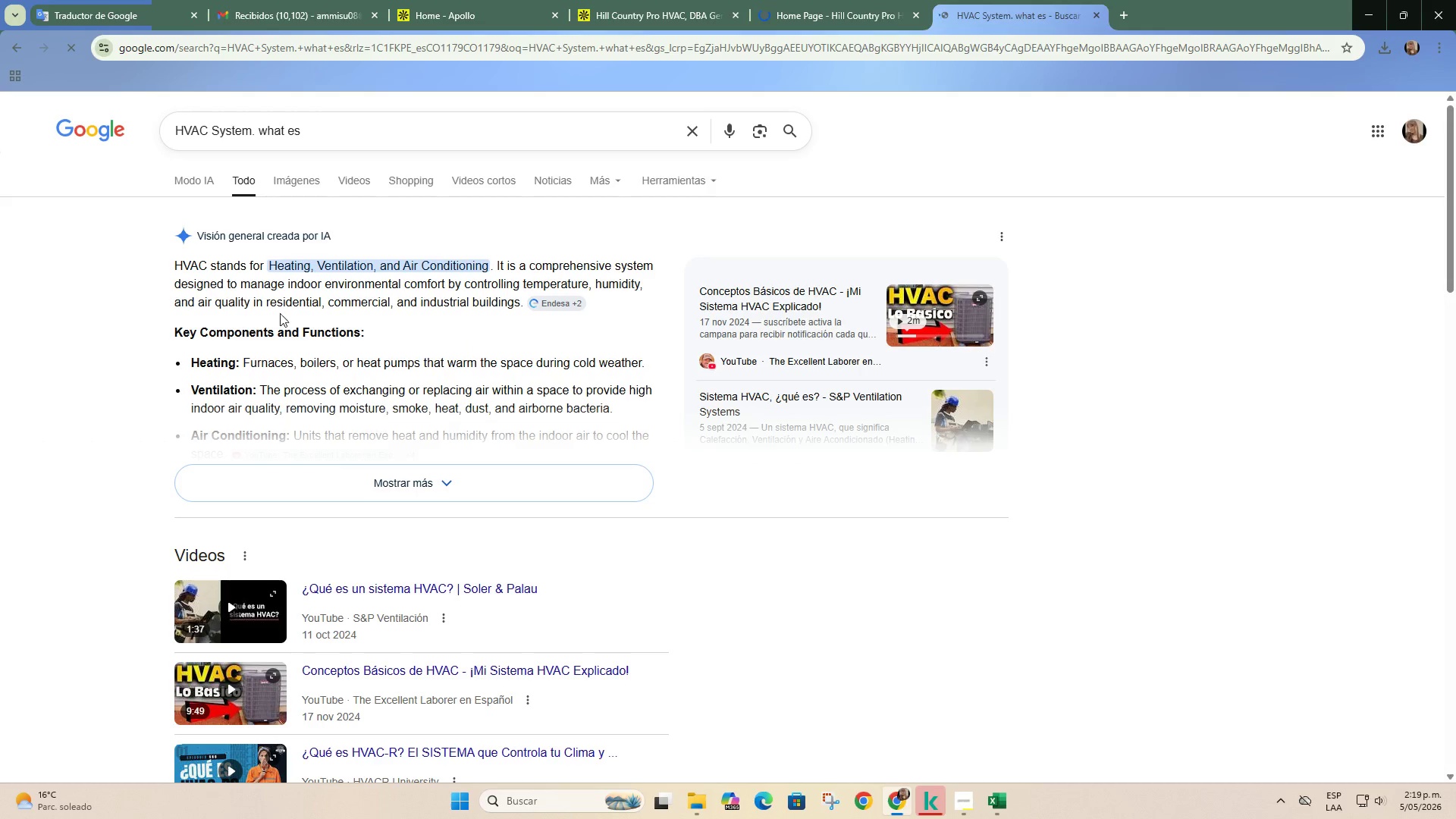 
left_click([789, 0])
 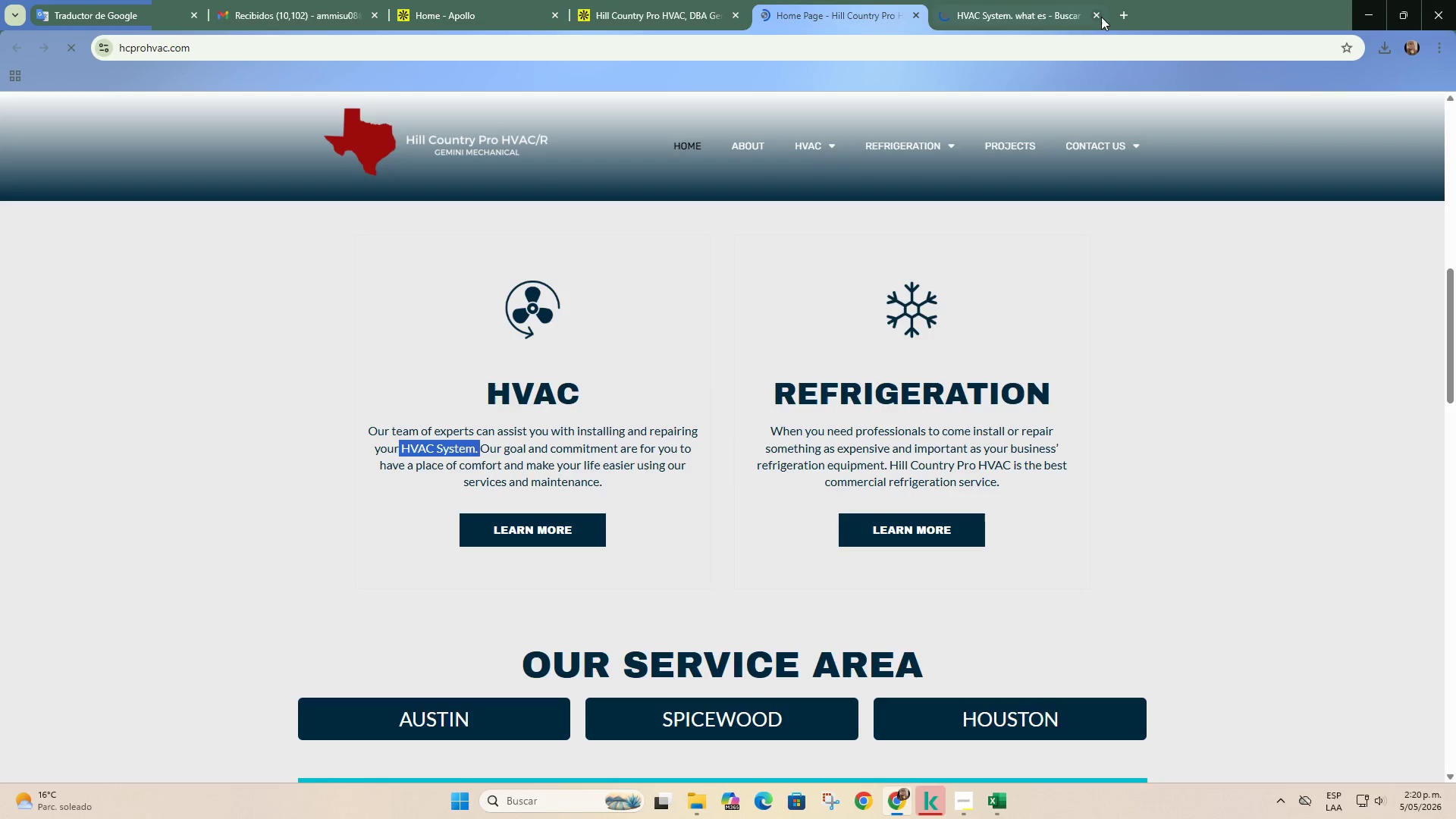 
left_click([1098, 17])
 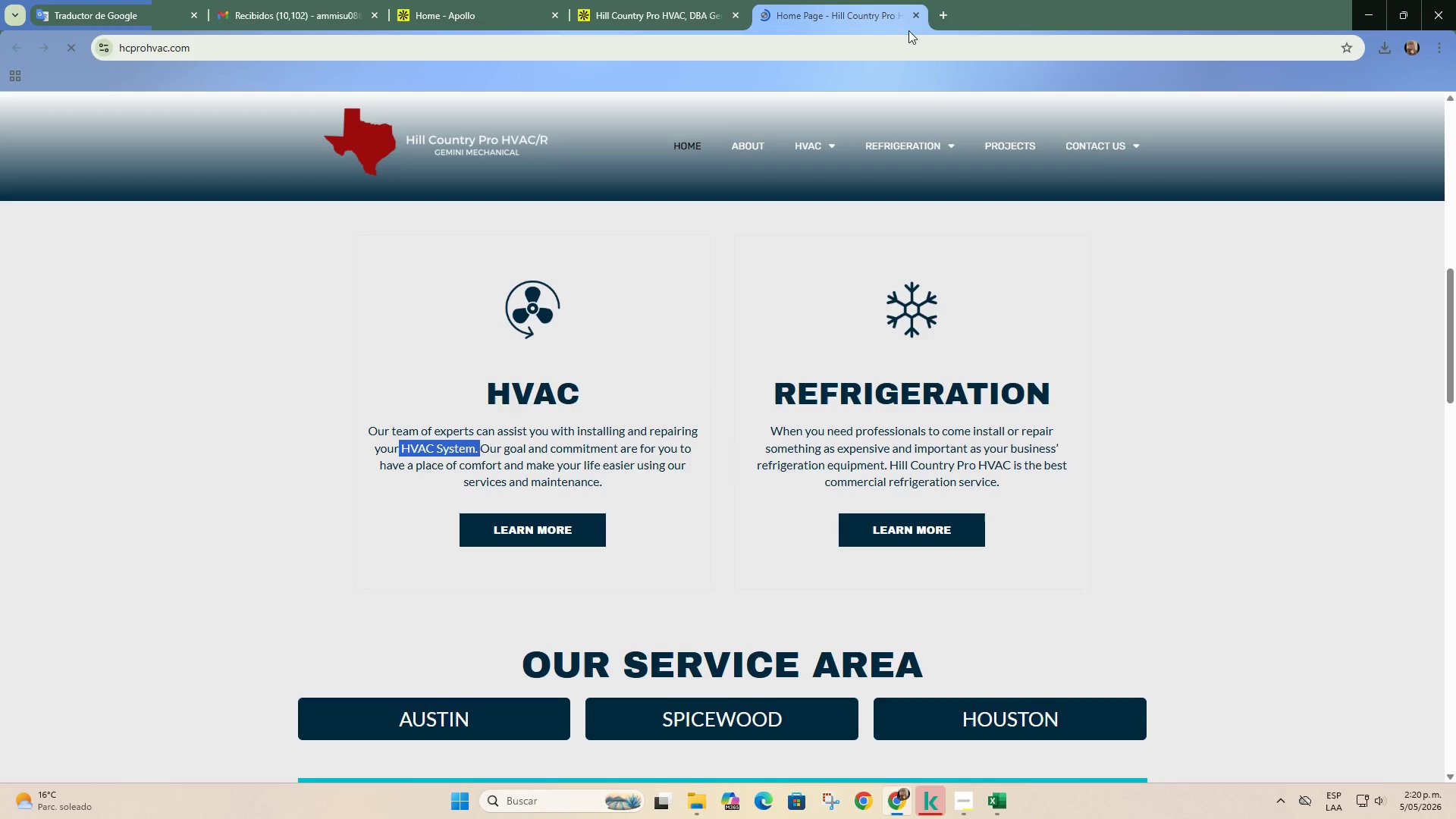 
left_click([915, 19])
 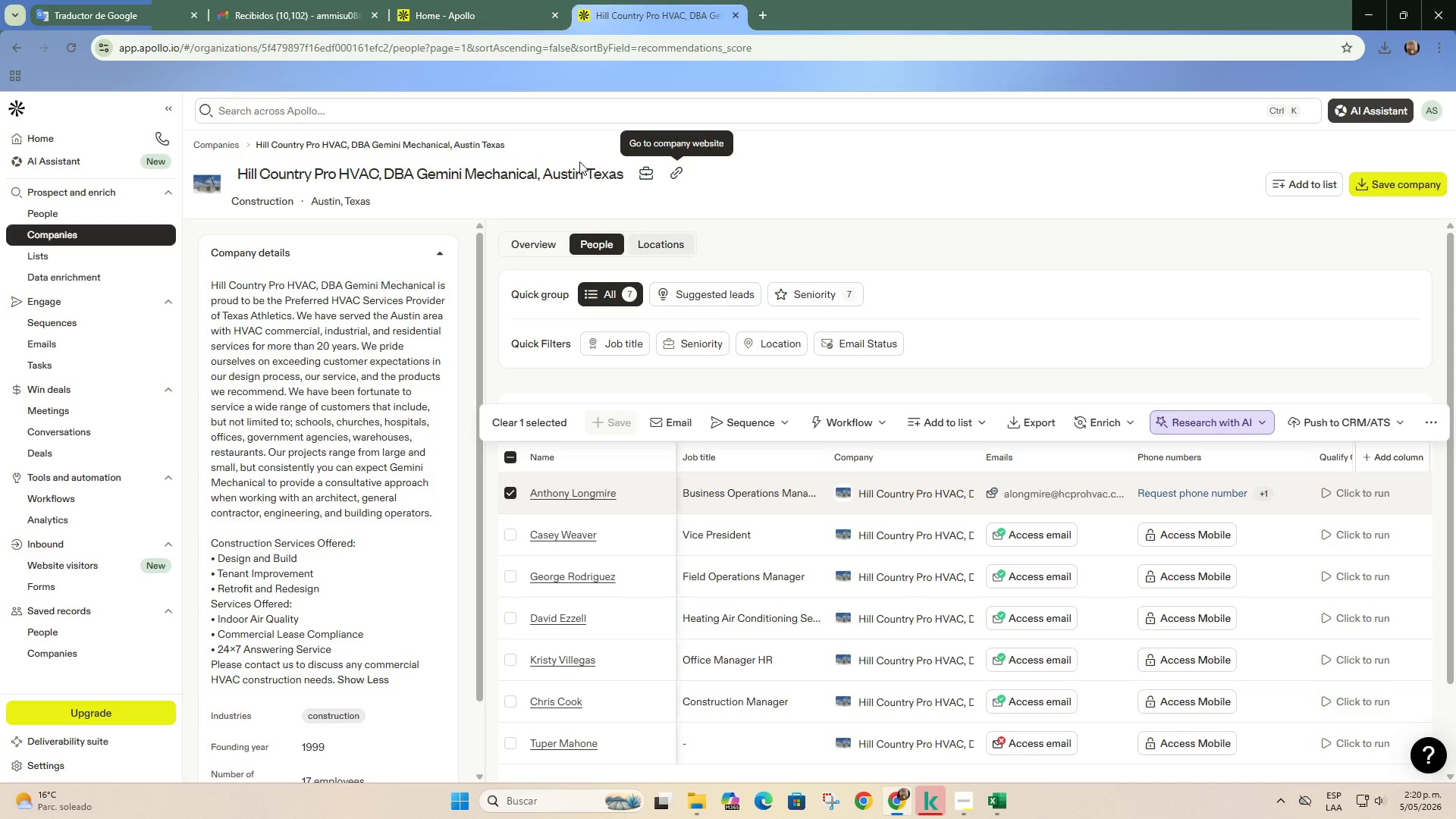 
left_click([529, 0])
 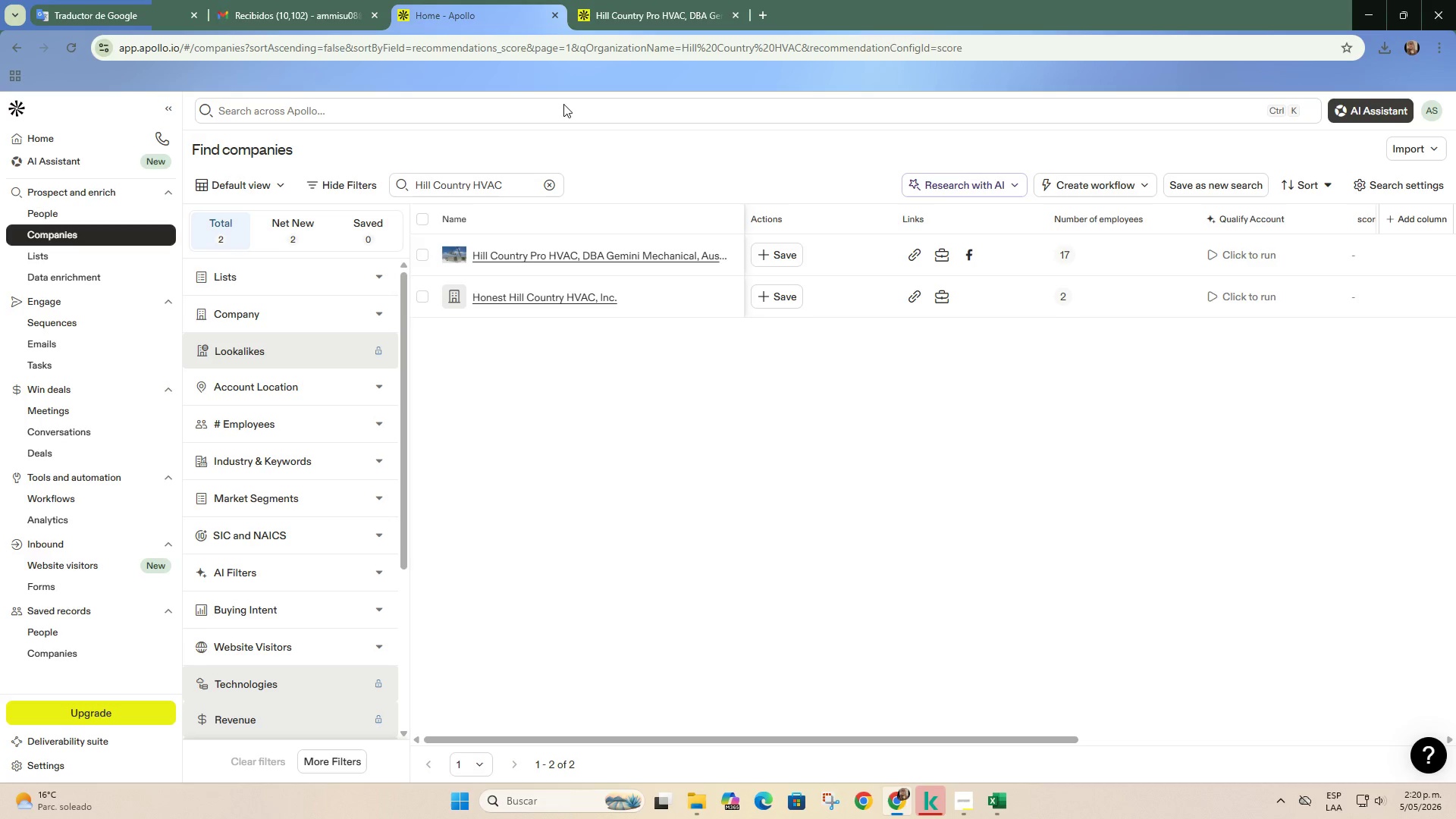 
left_click([990, 793])
 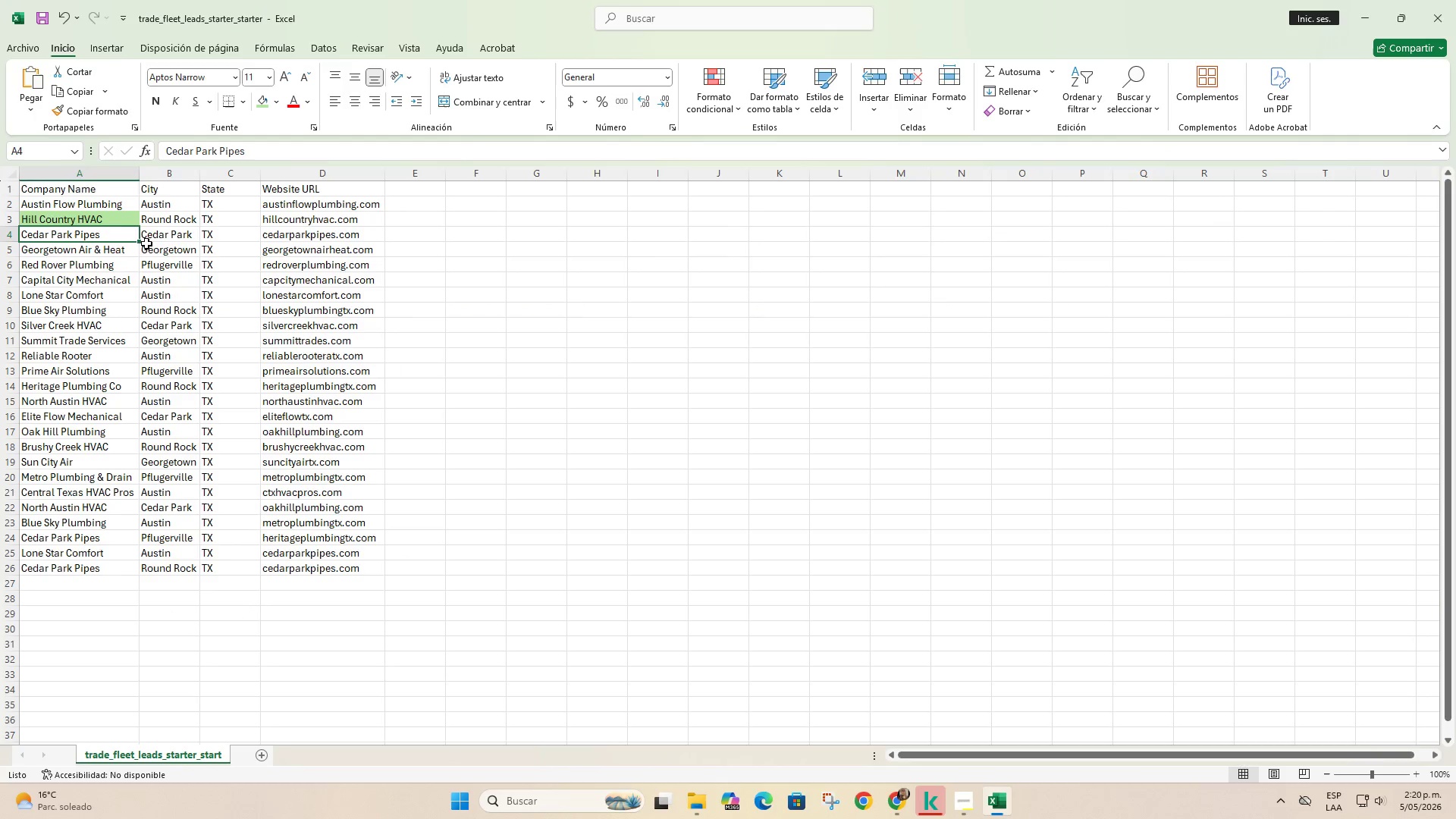 
right_click([118, 233])
 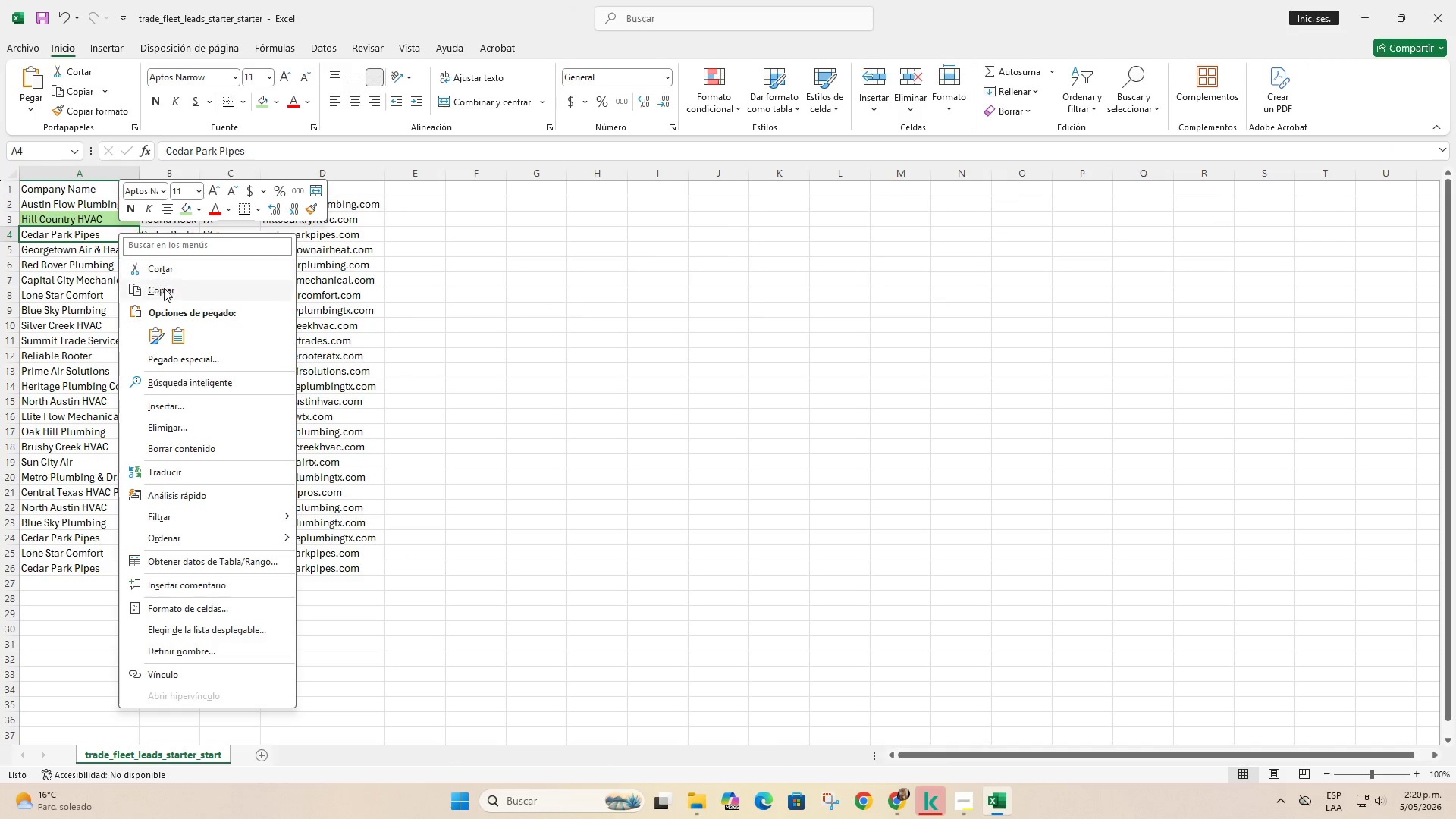 
left_click([167, 289])
 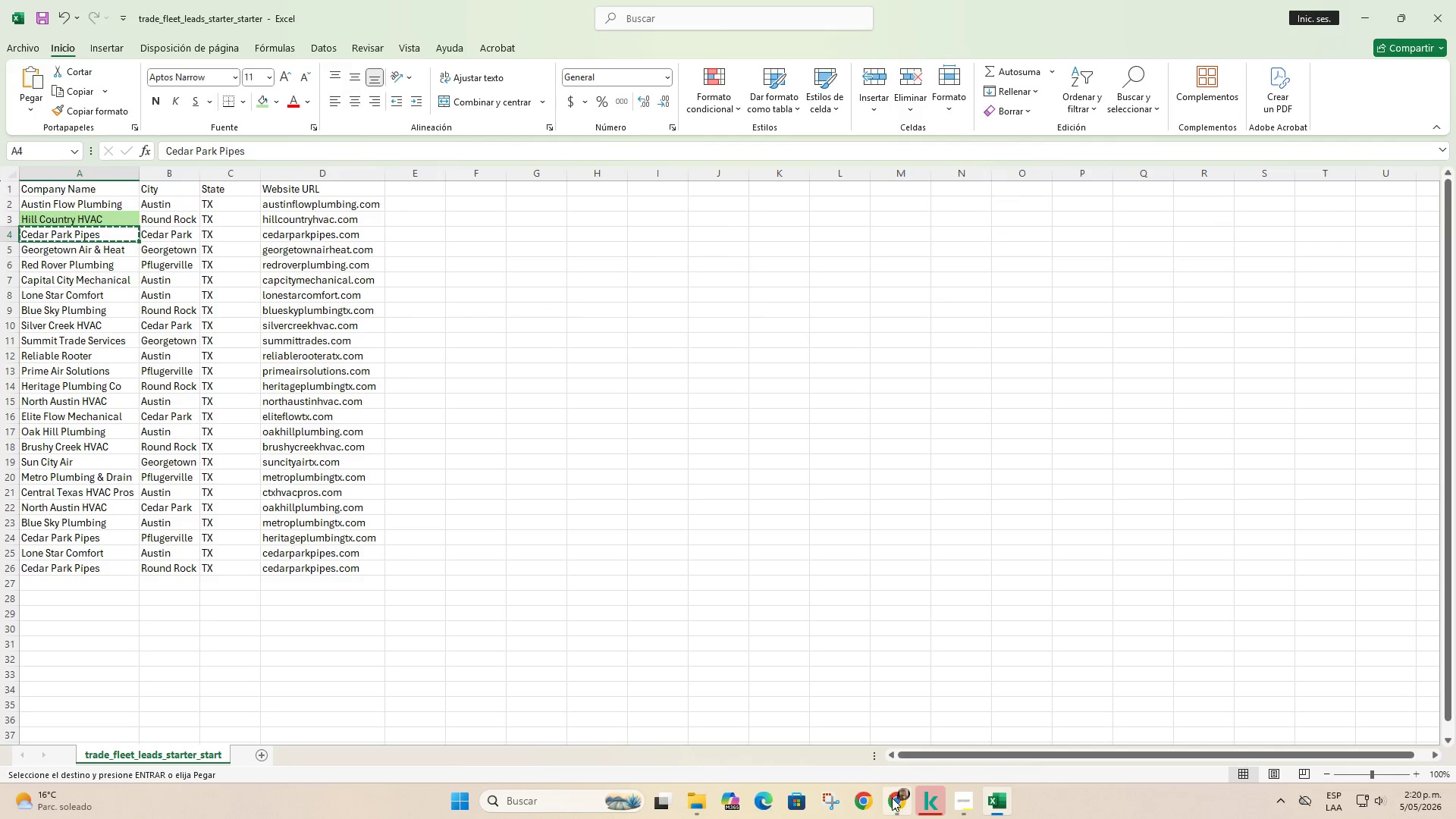 
left_click([883, 741])
 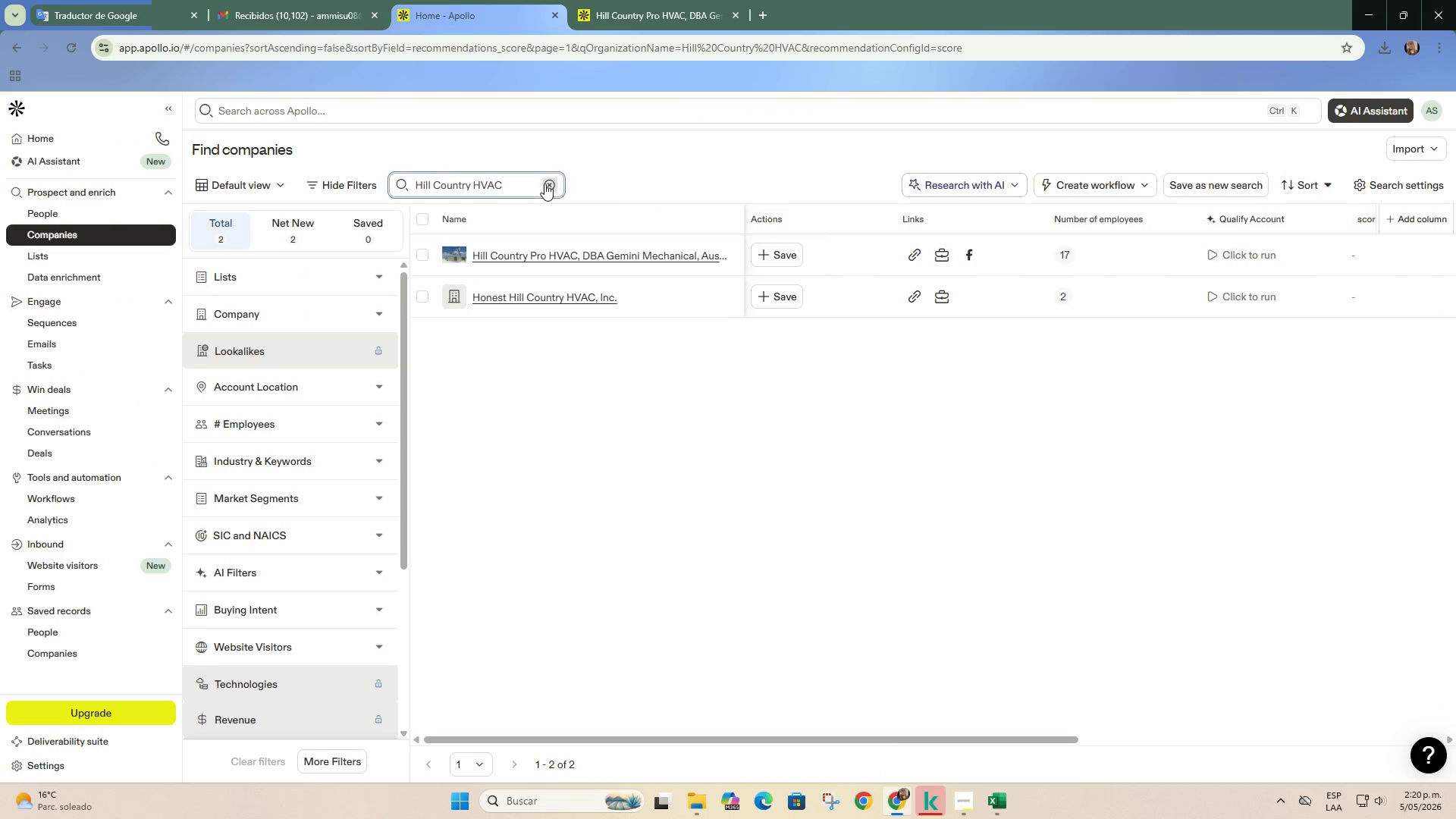 
double_click([516, 182])
 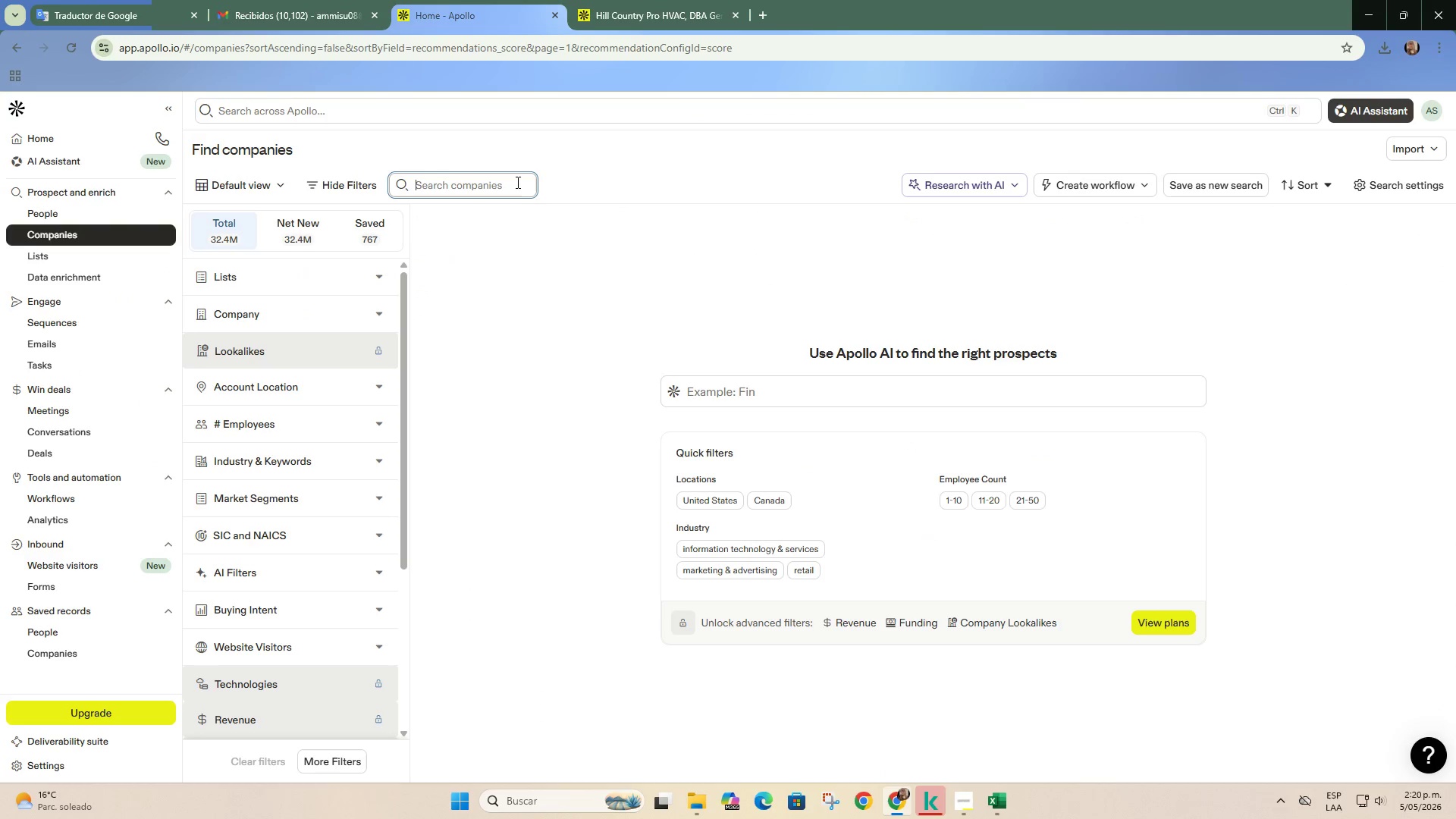 
key(Control+ControlLeft)
 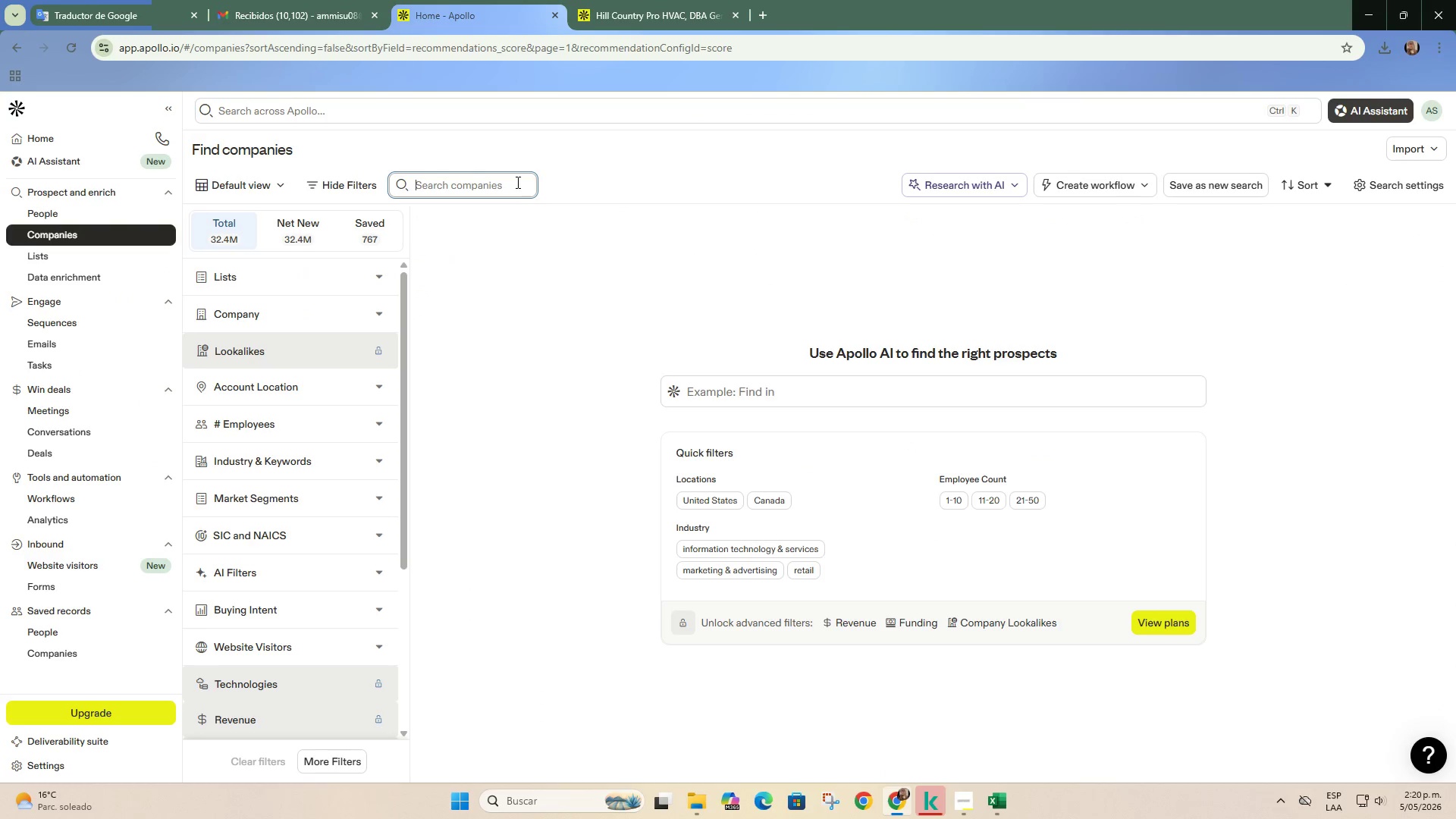 
key(Control+V)
 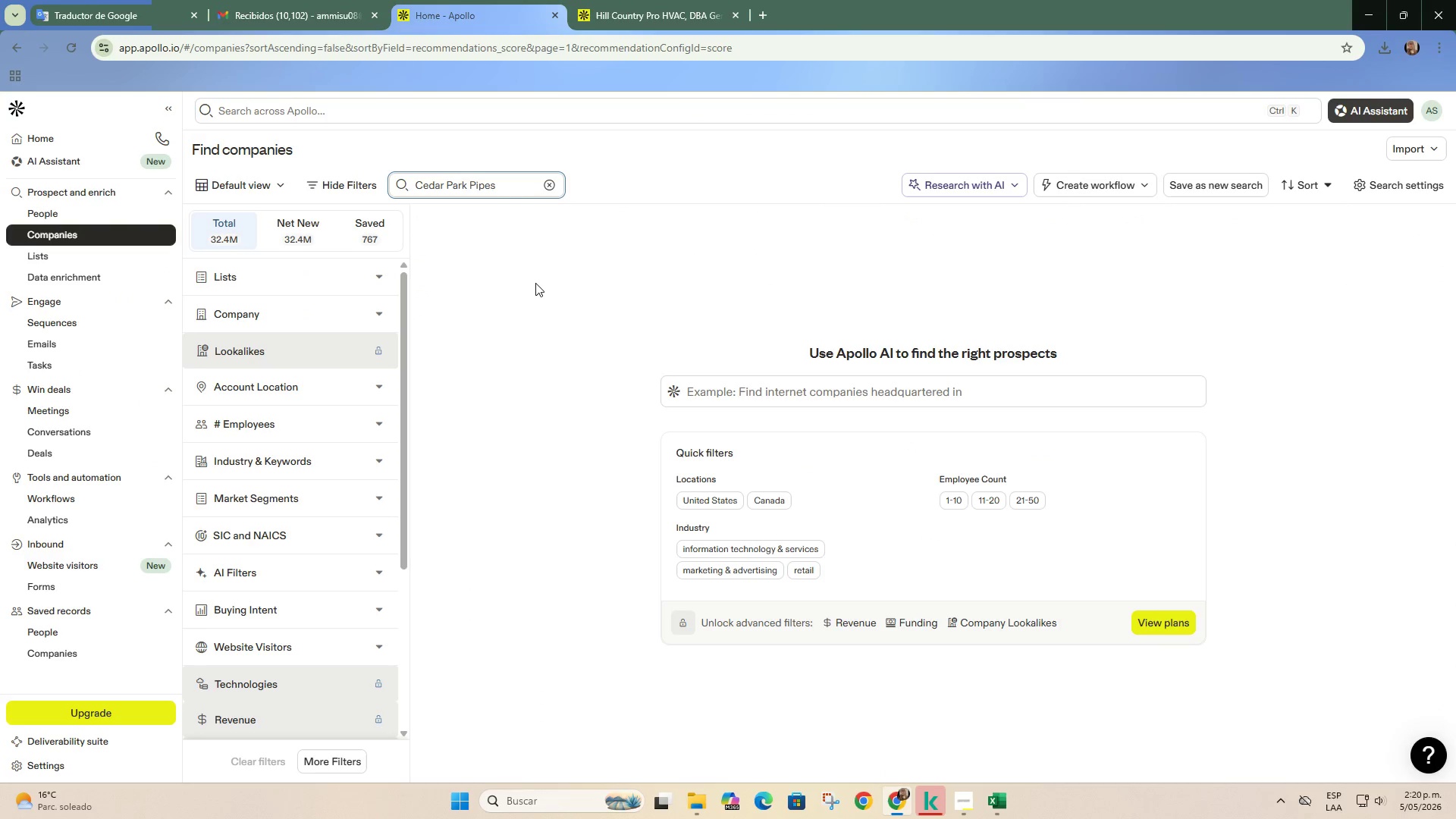 
key(Enter)
 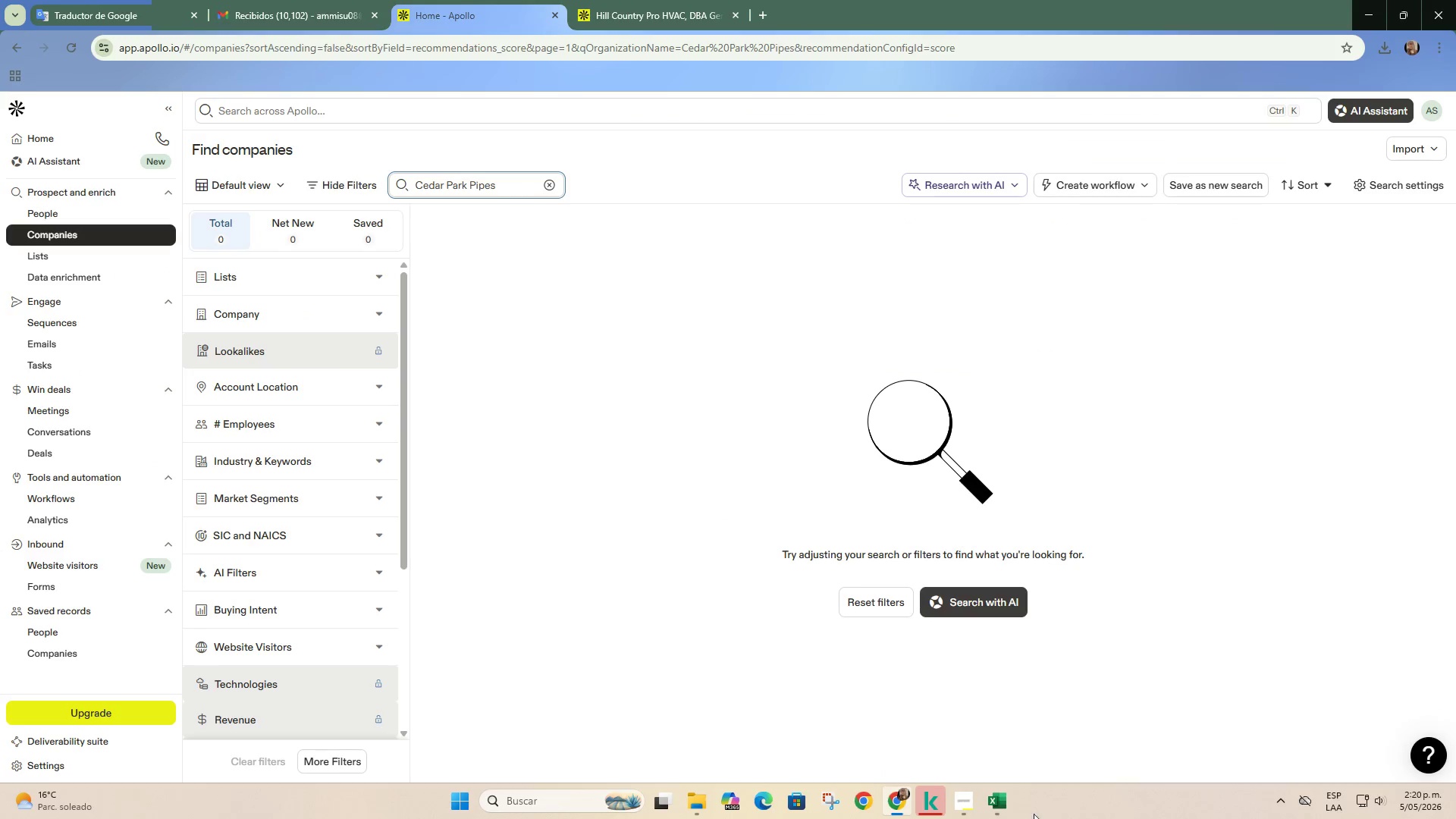 
left_click([987, 797])
 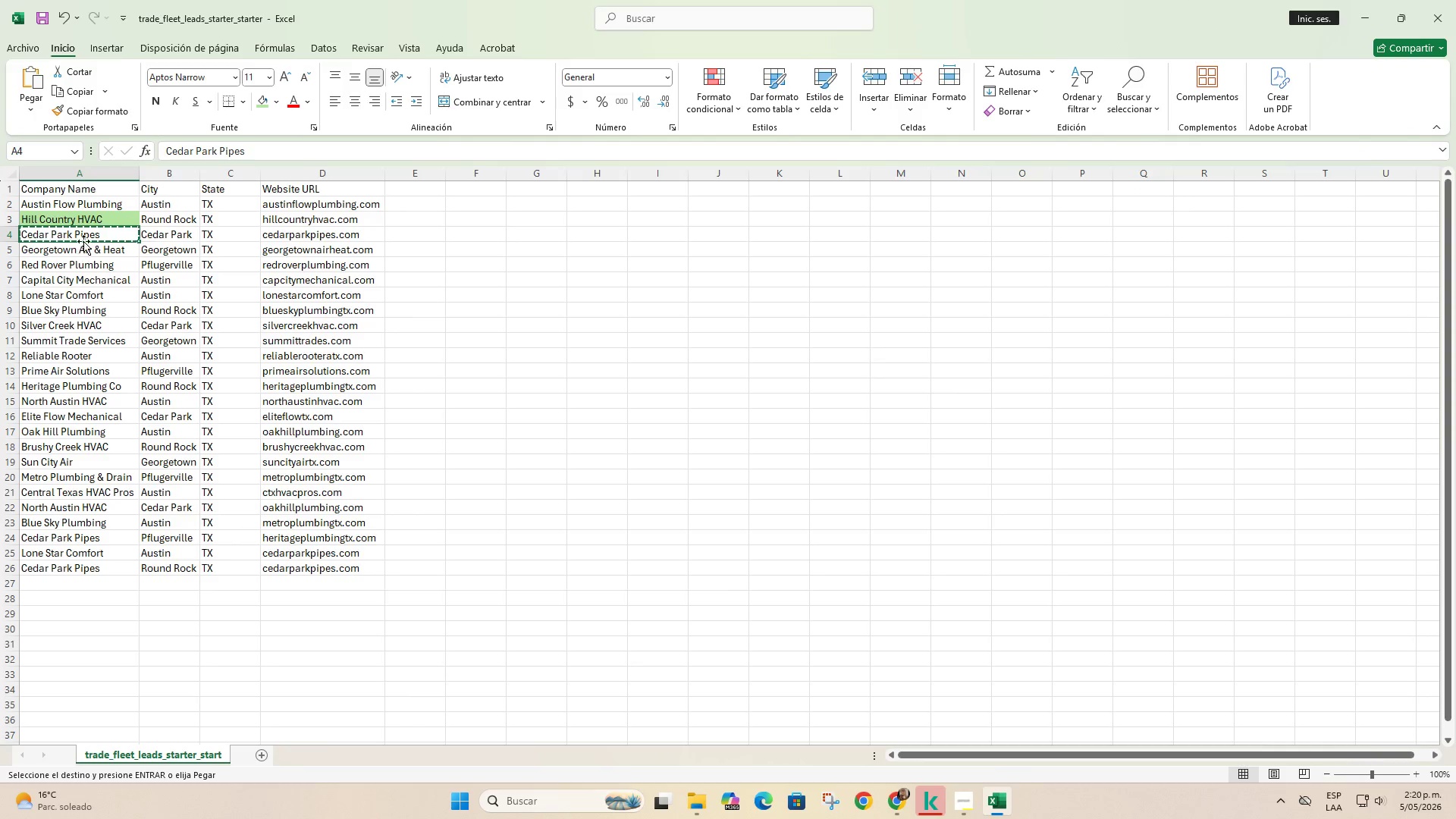 
left_click([90, 208])
 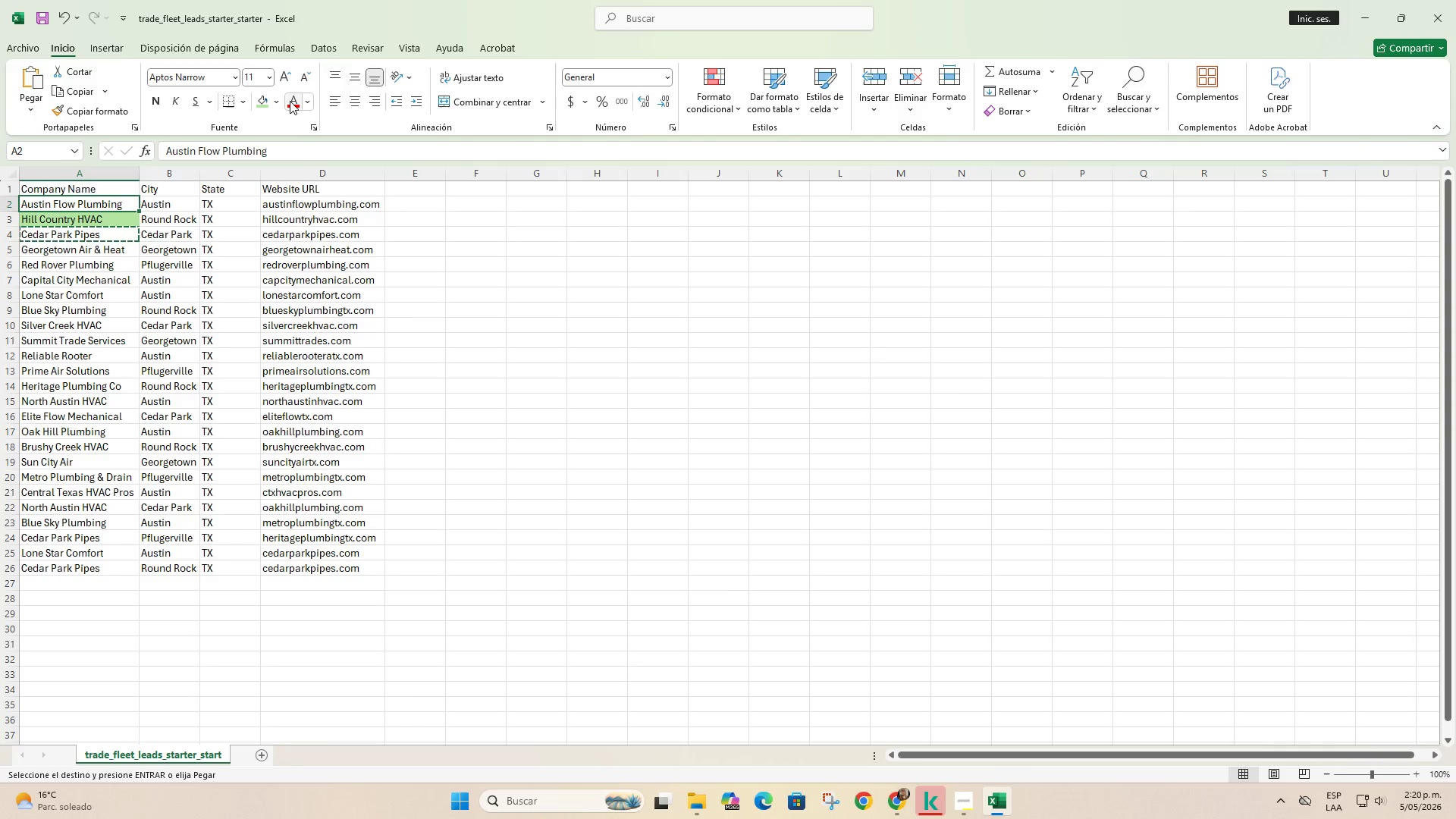 
left_click([275, 102])
 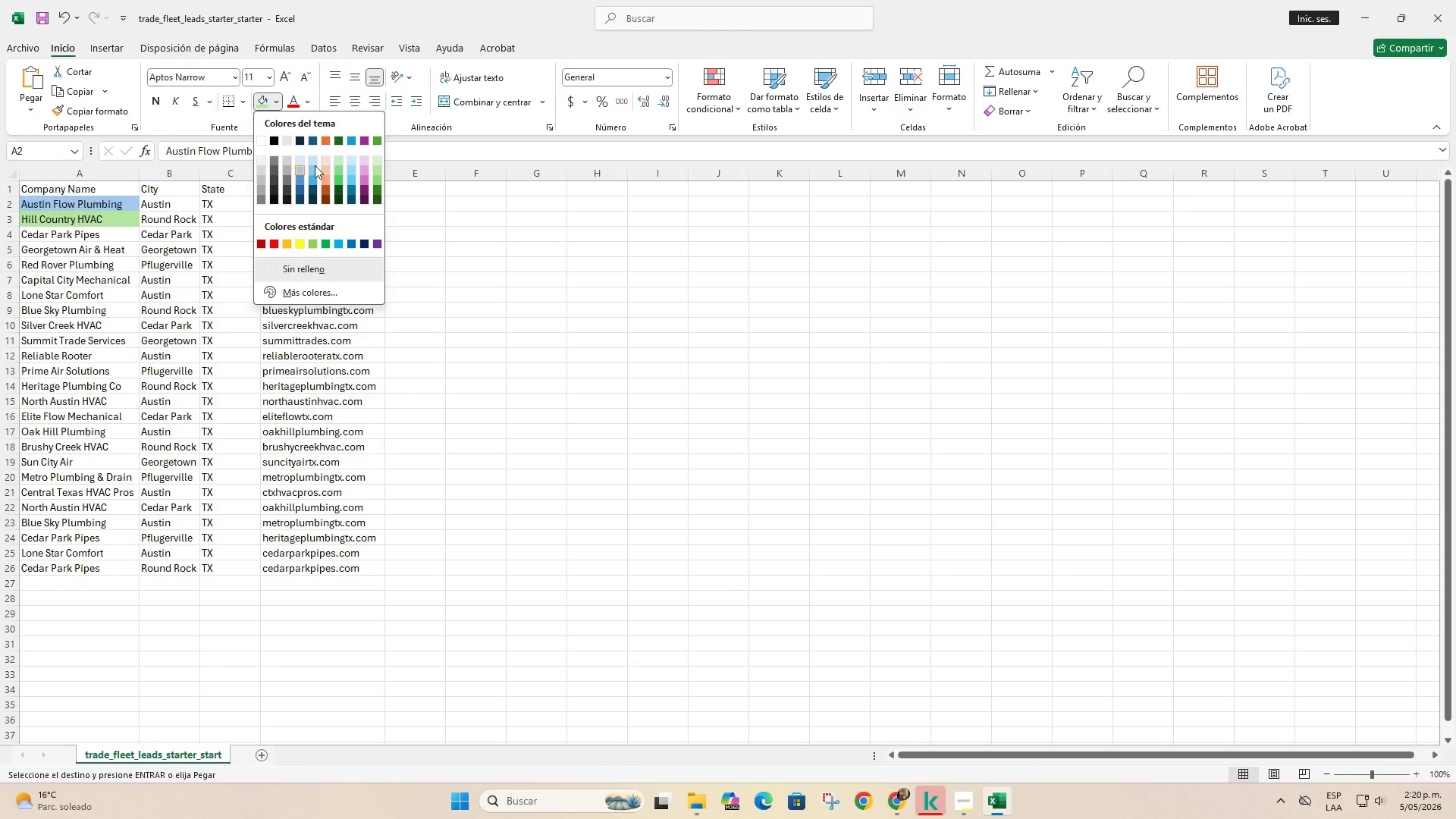 
left_click([326, 167])
 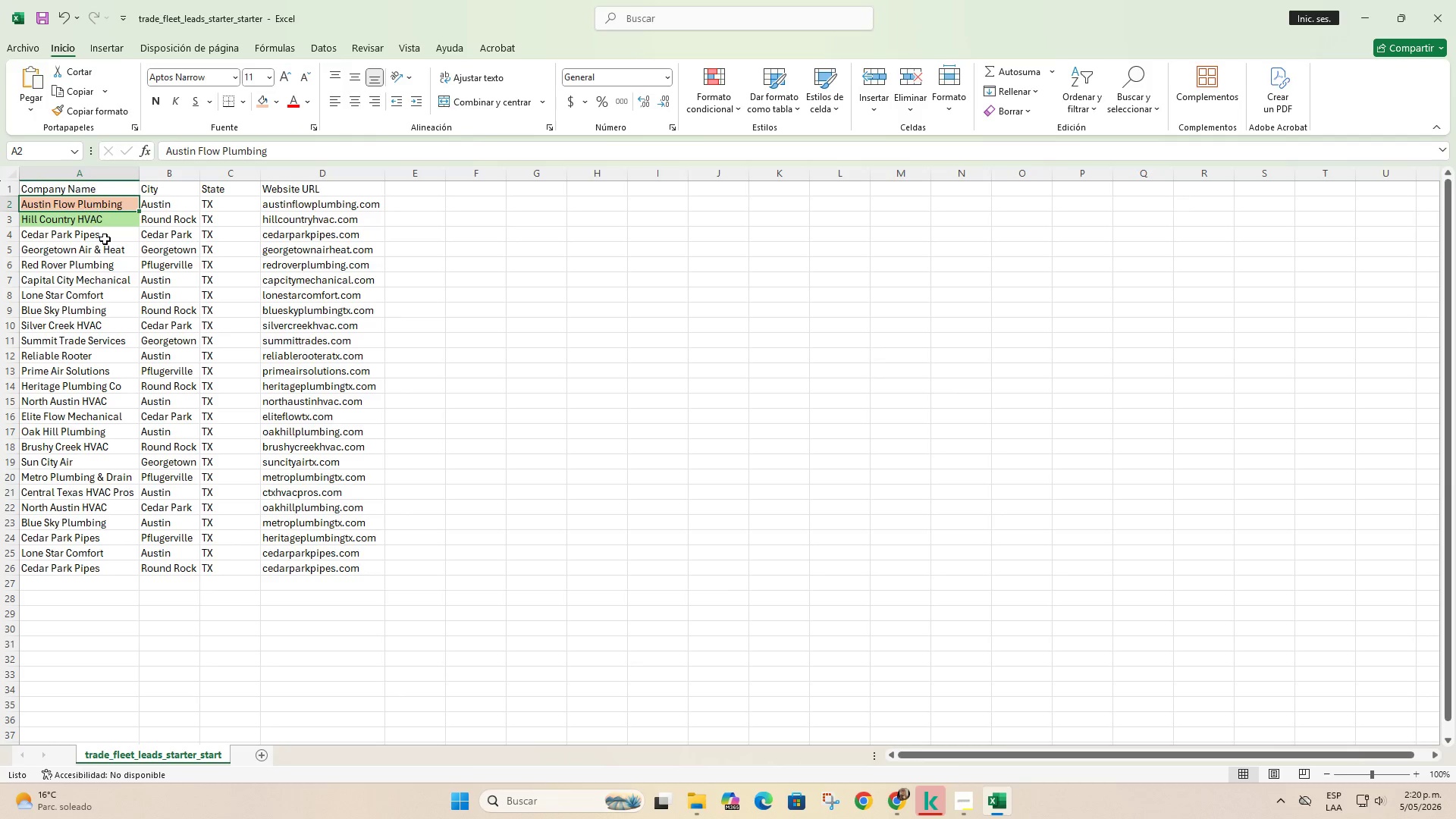 
left_click([106, 241])
 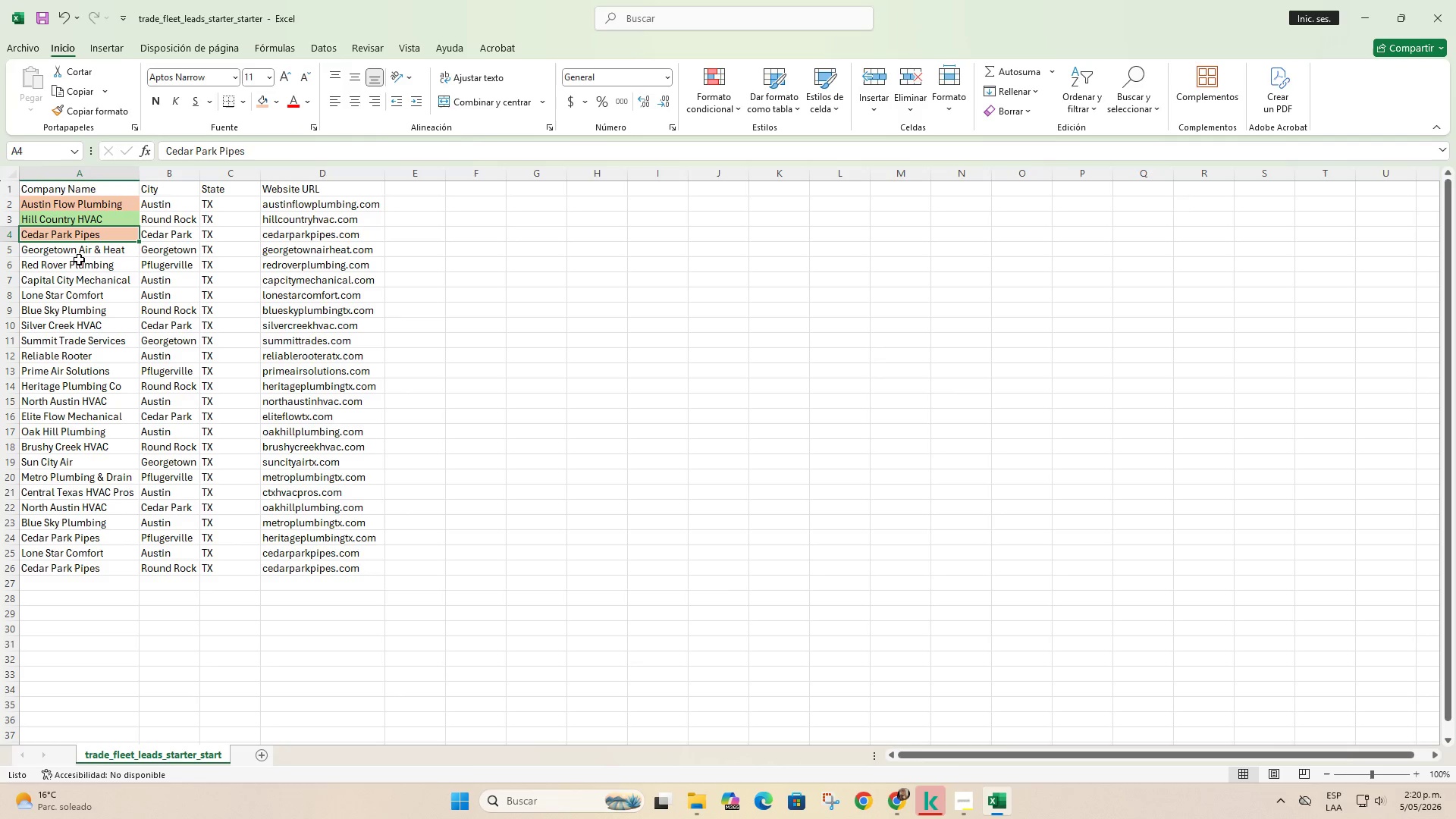 
left_click([98, 246])
 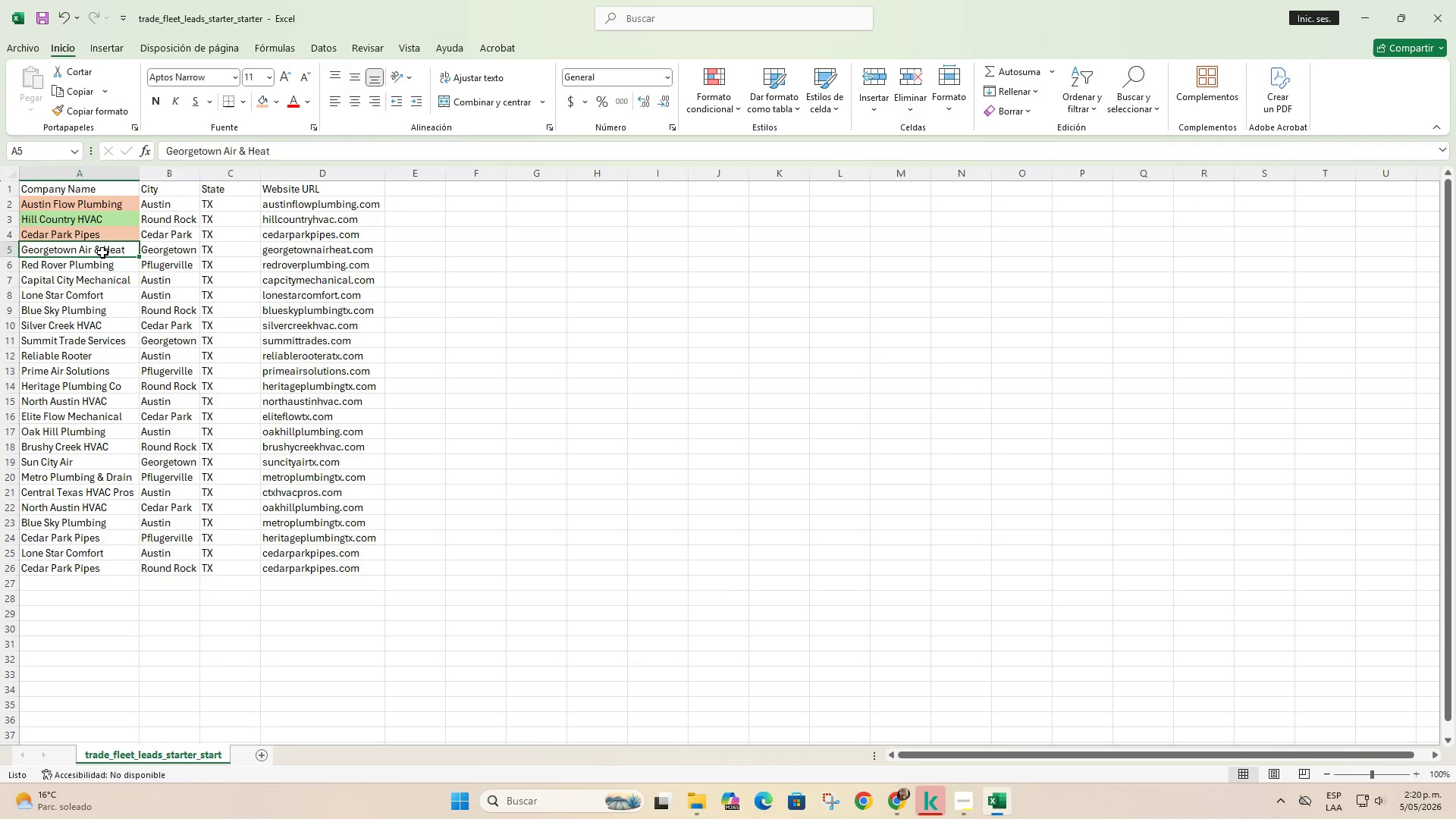 
key(Control+C)
 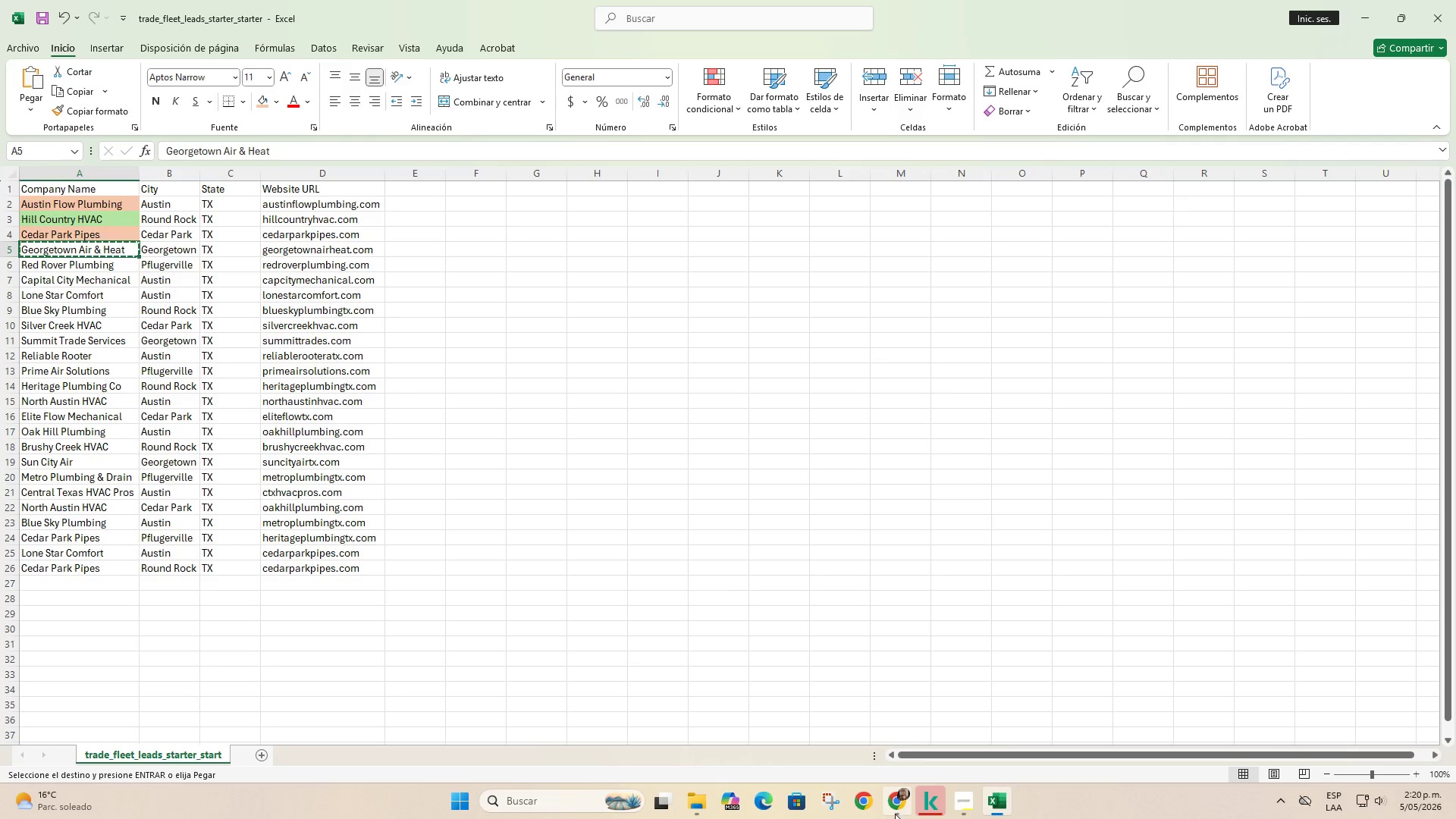 
left_click([887, 739])
 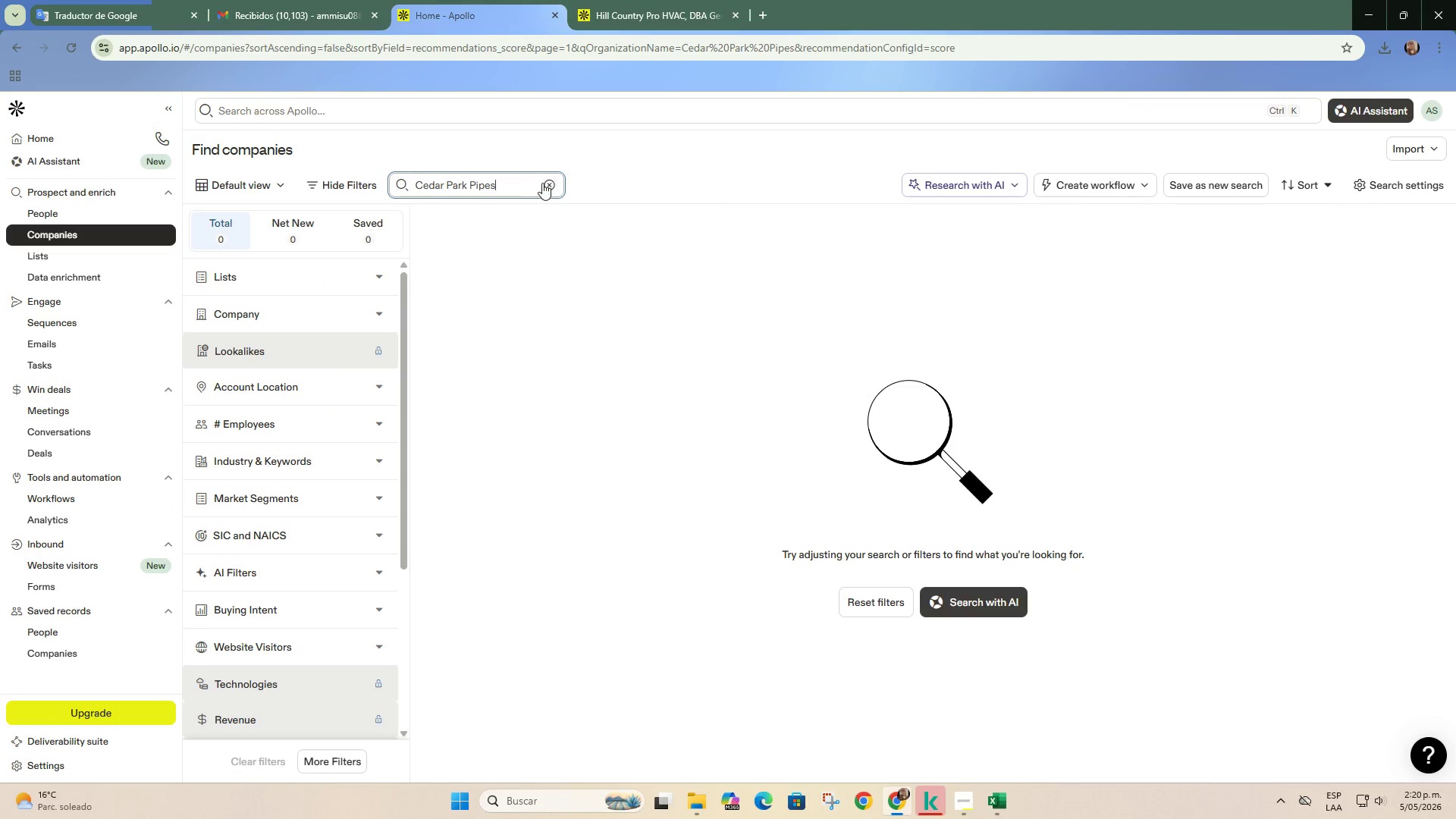 
left_click([548, 184])
 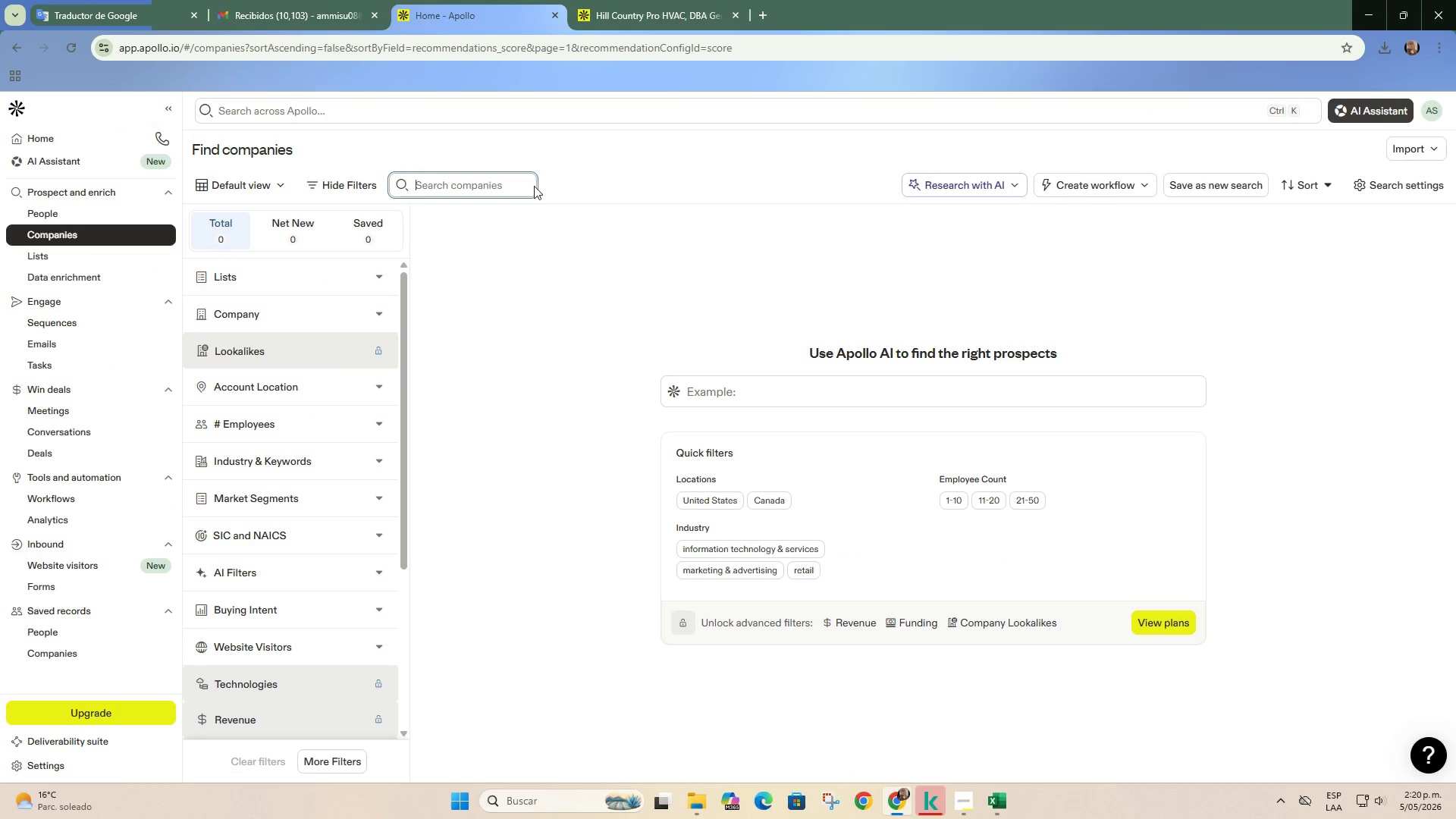 
hold_key(key=ControlLeft, duration=0.33)
 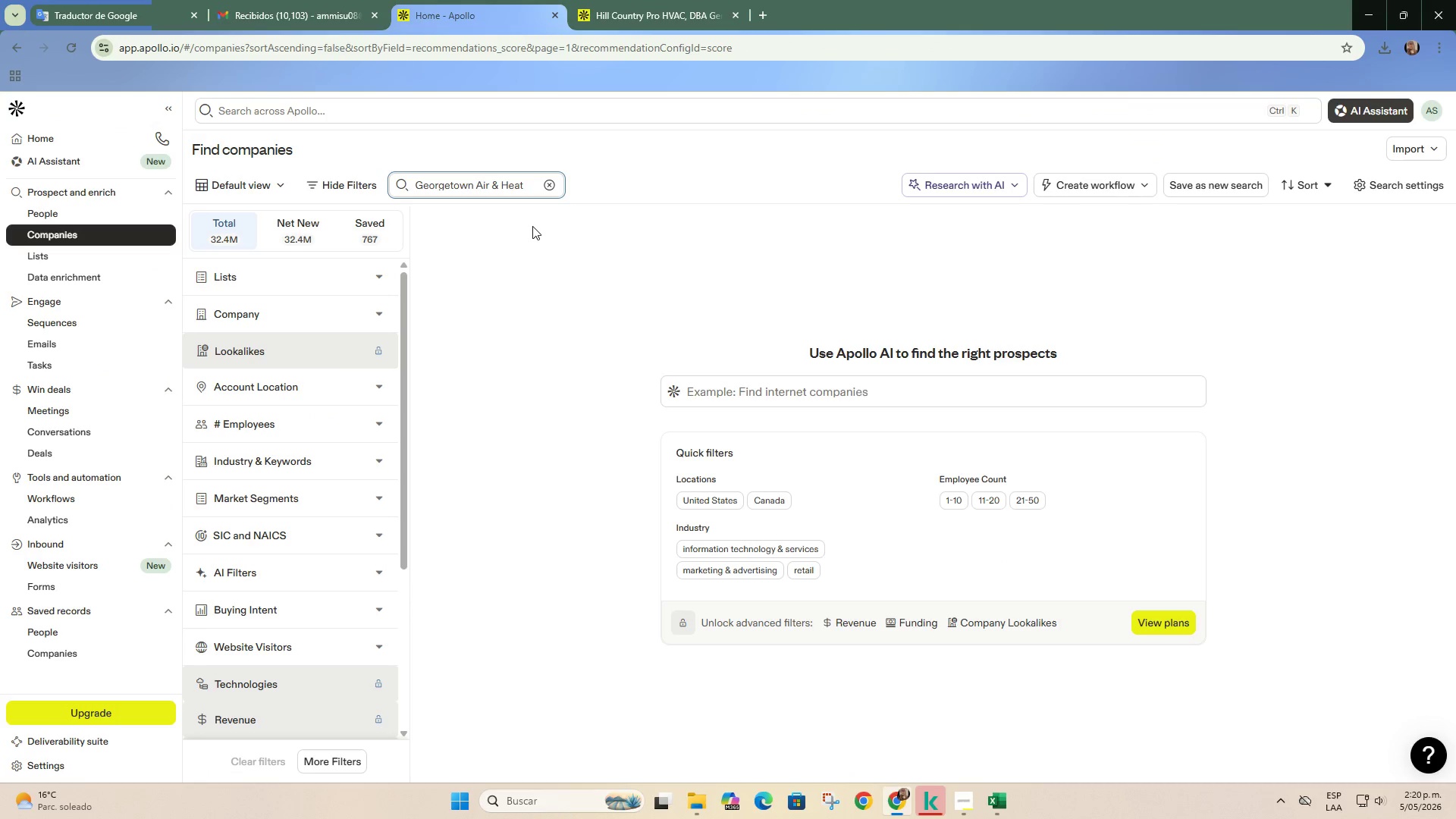 
key(V)
 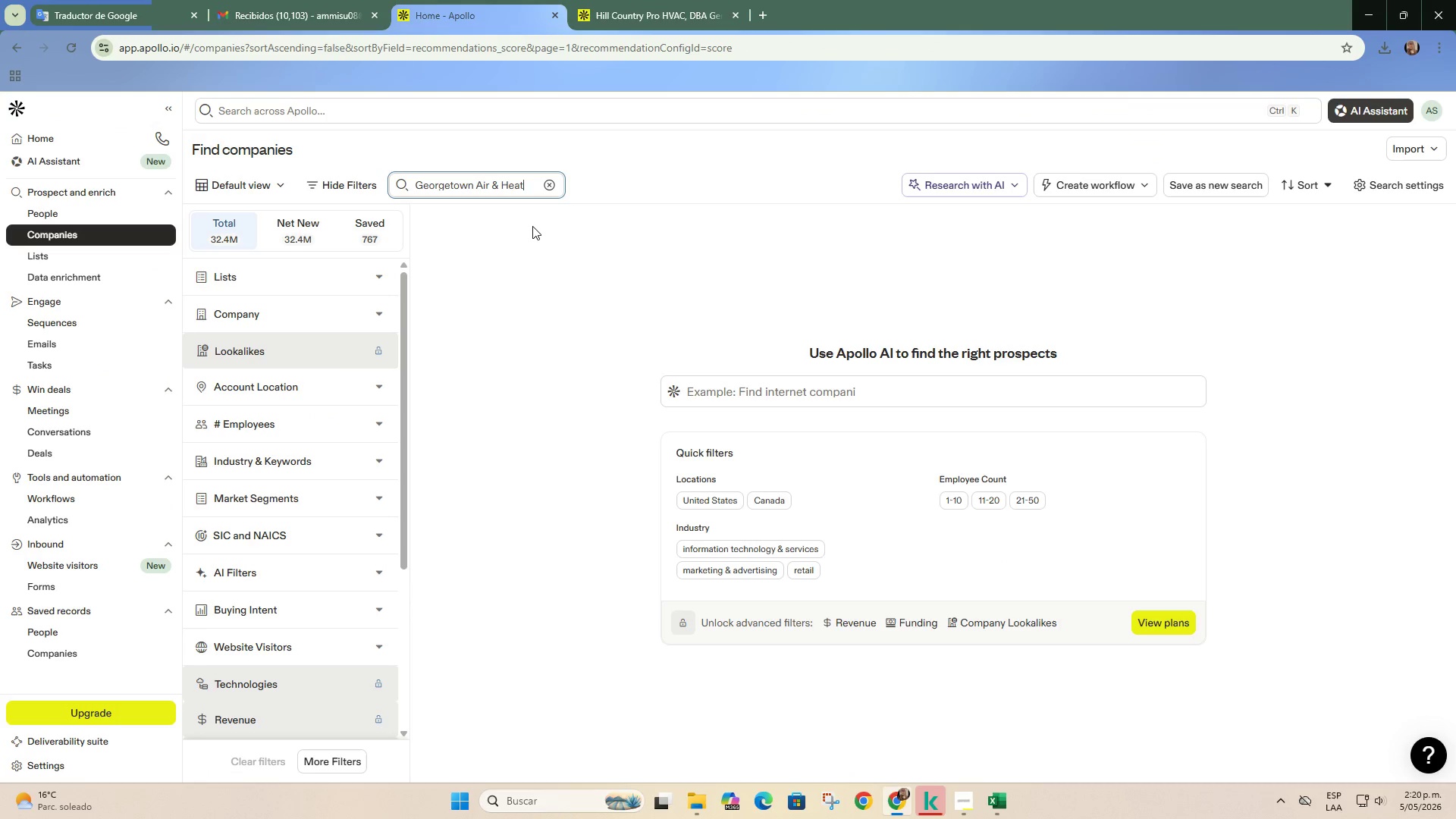 
key(Enter)
 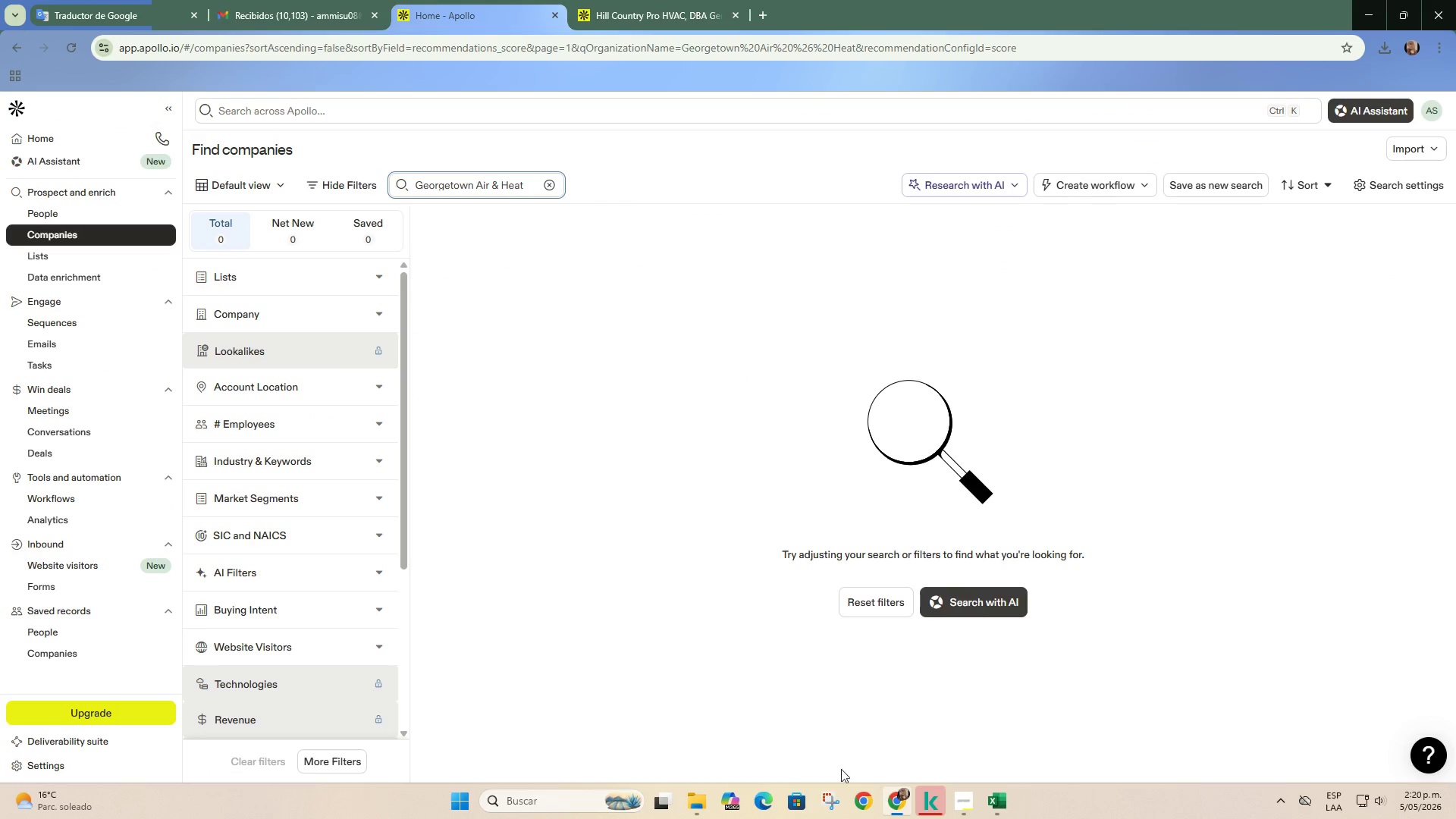 
left_click([1011, 803])
 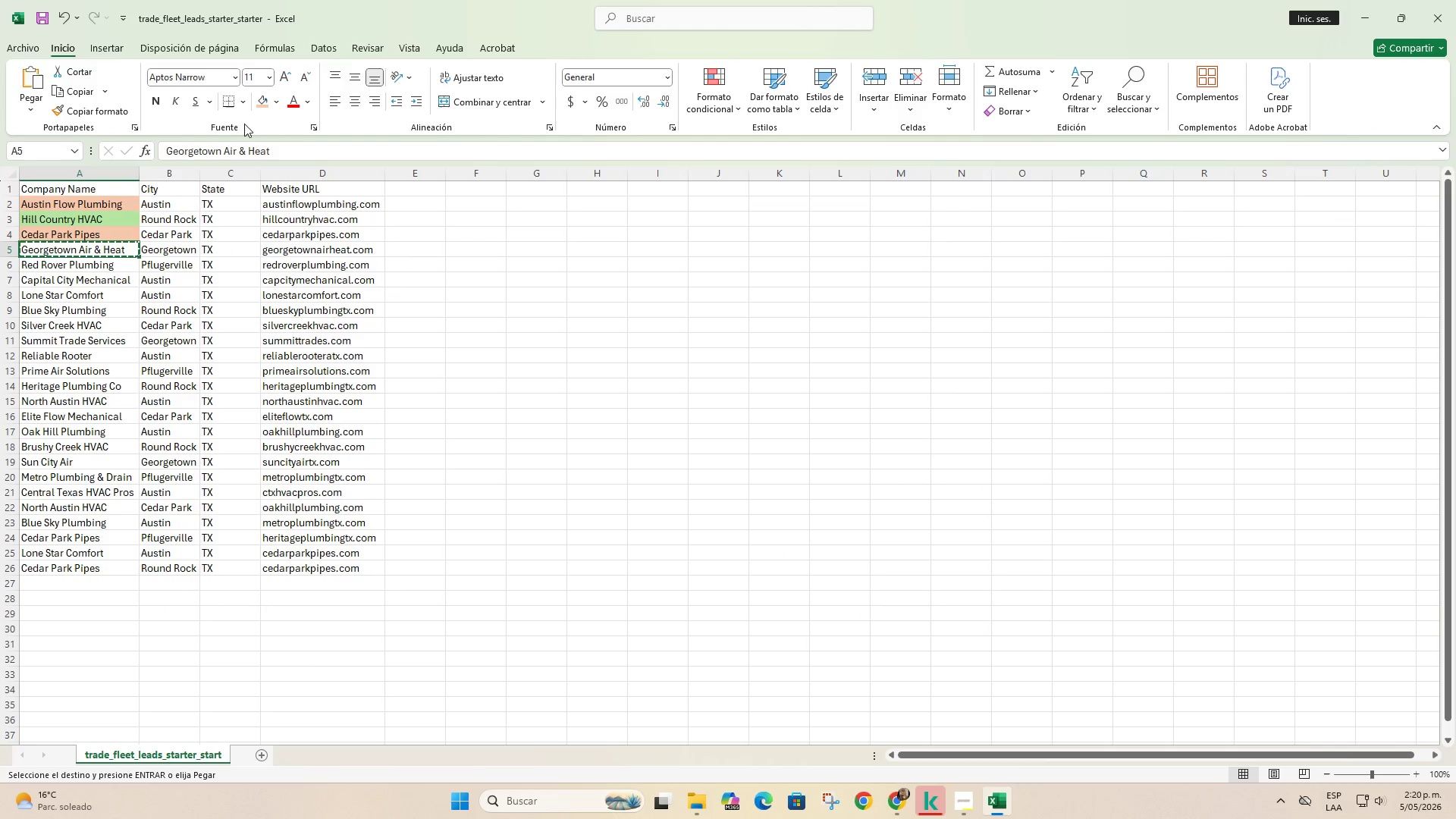 
left_click([263, 99])
 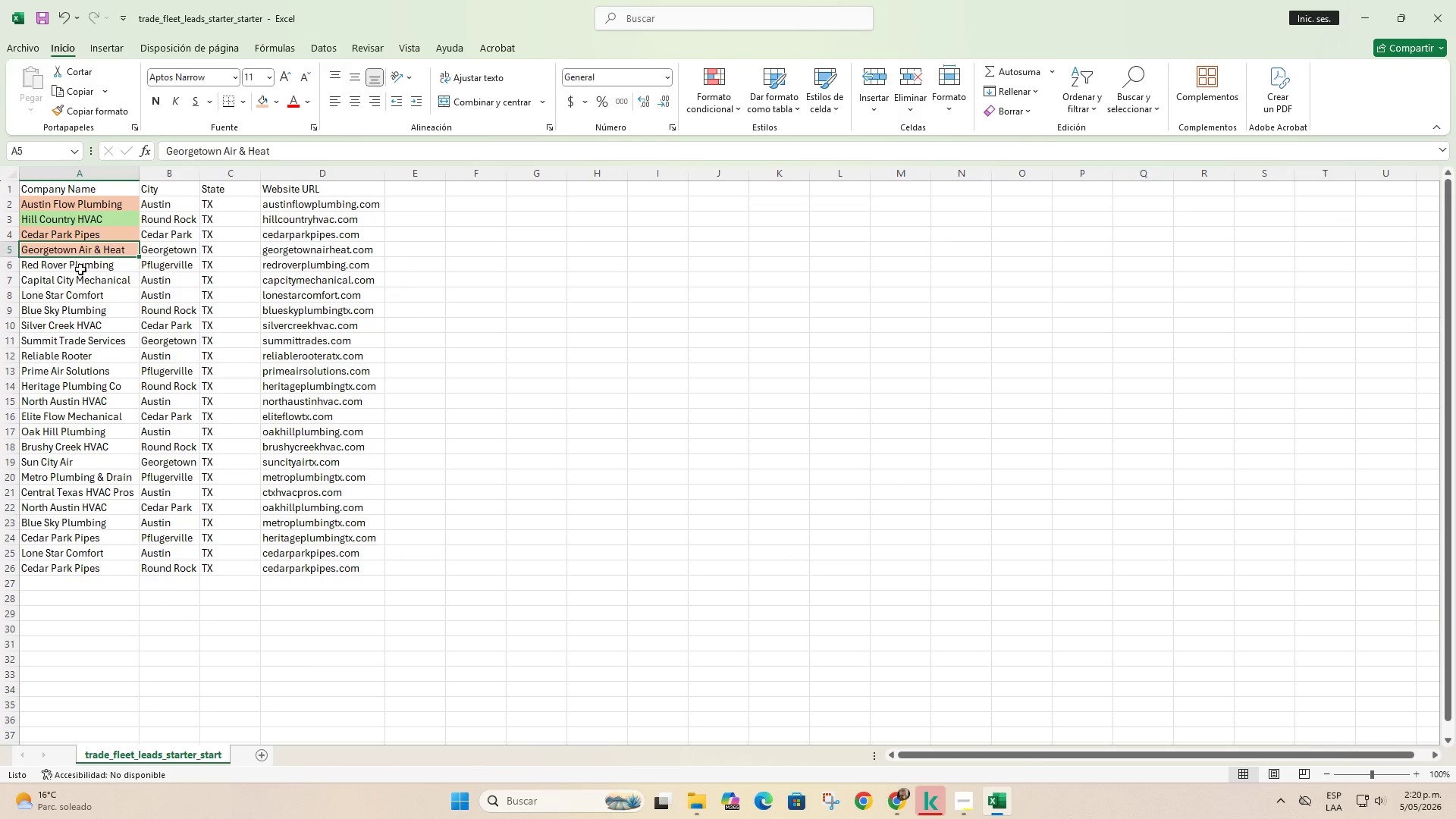 
left_click([82, 271])
 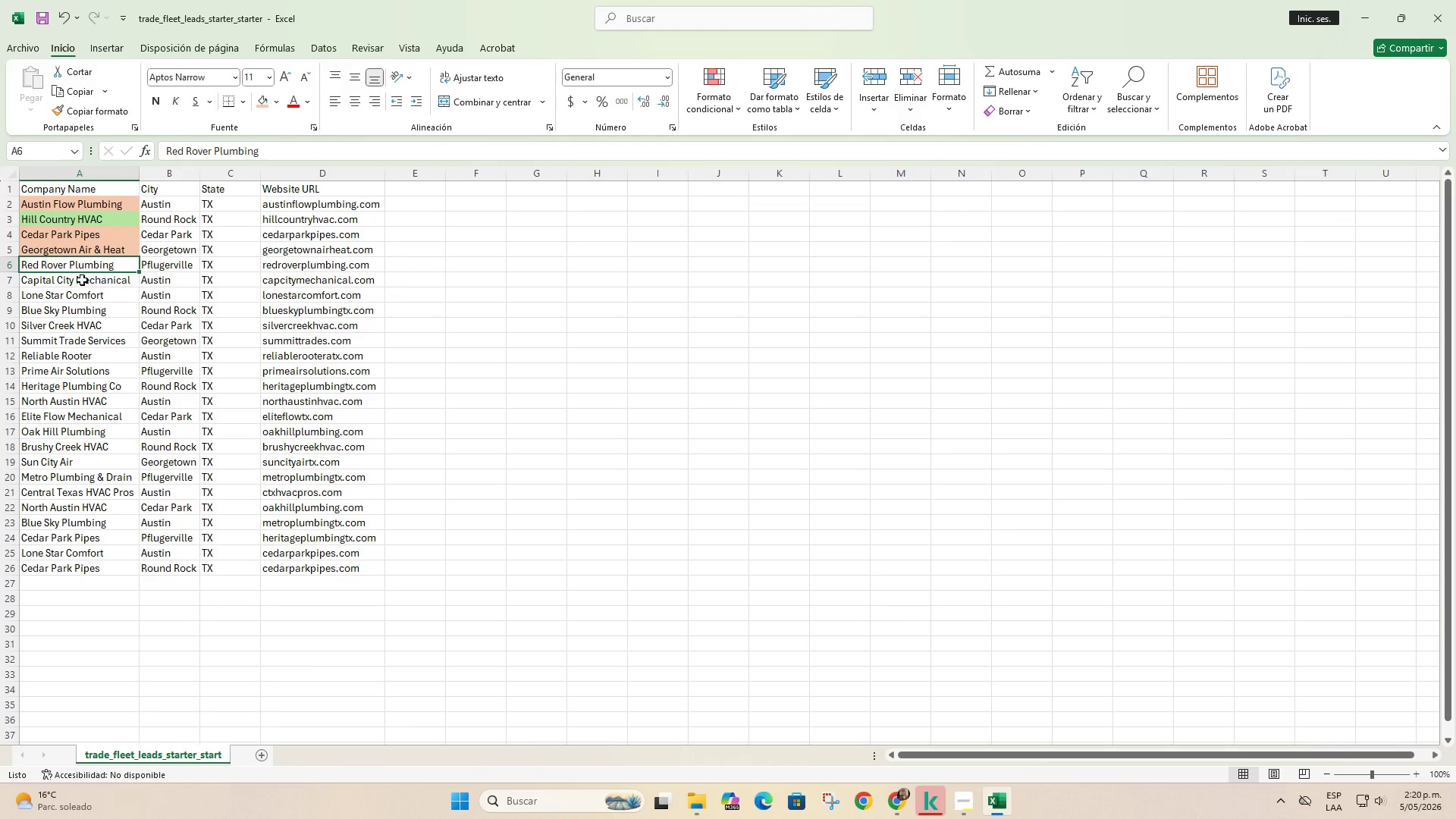 
key(Control+C)
 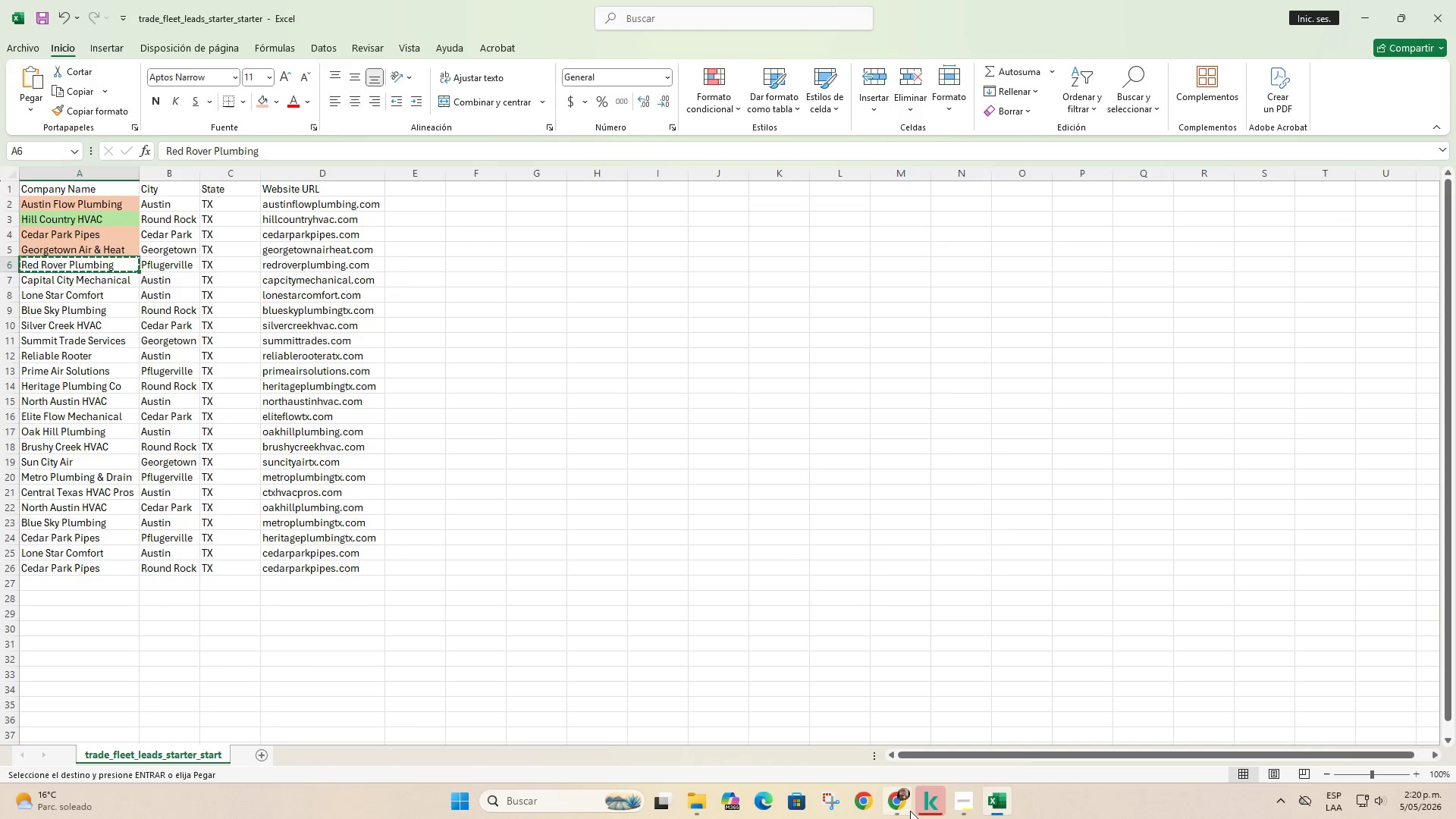 
left_click([899, 752])
 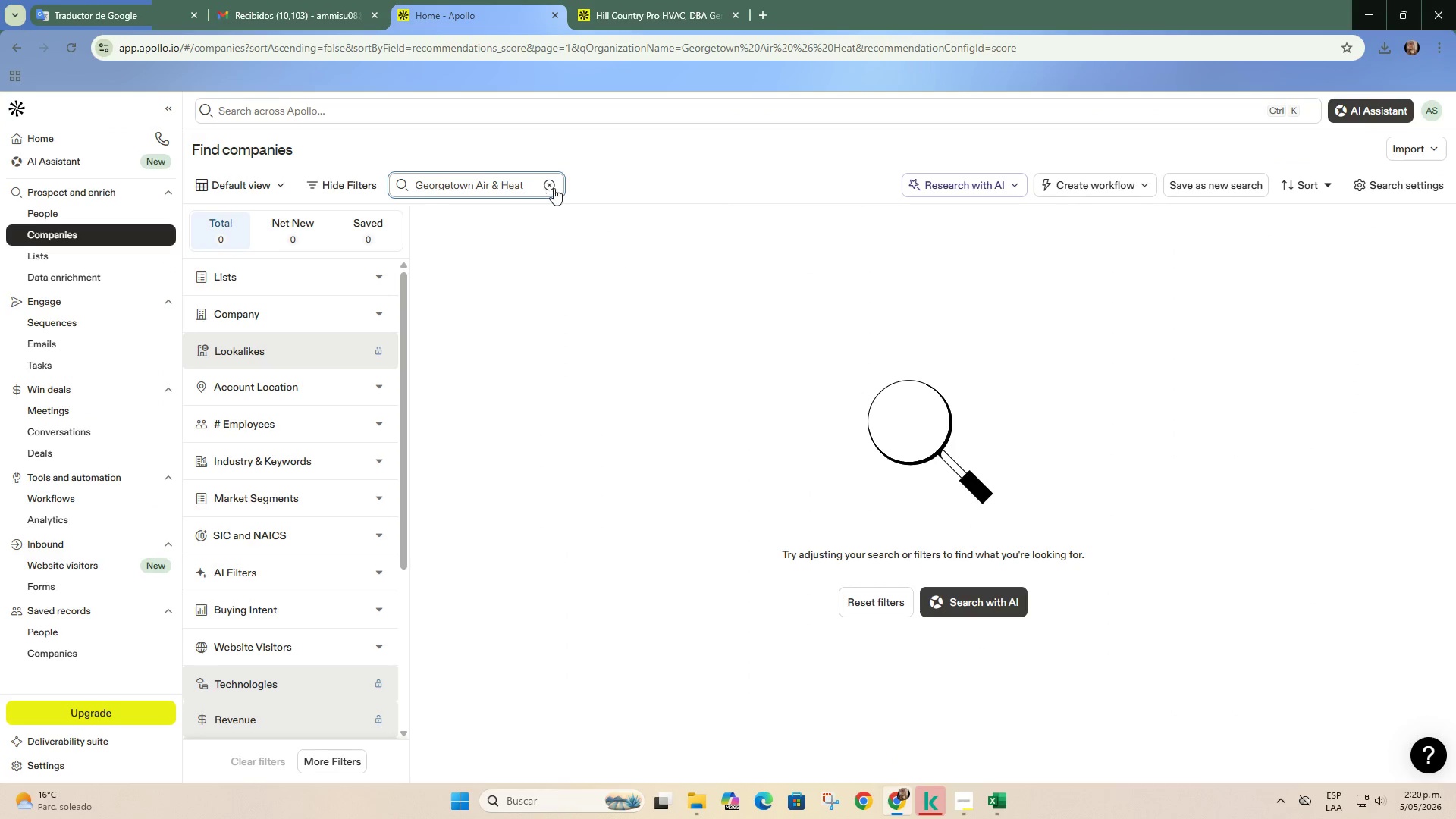 
double_click([507, 184])
 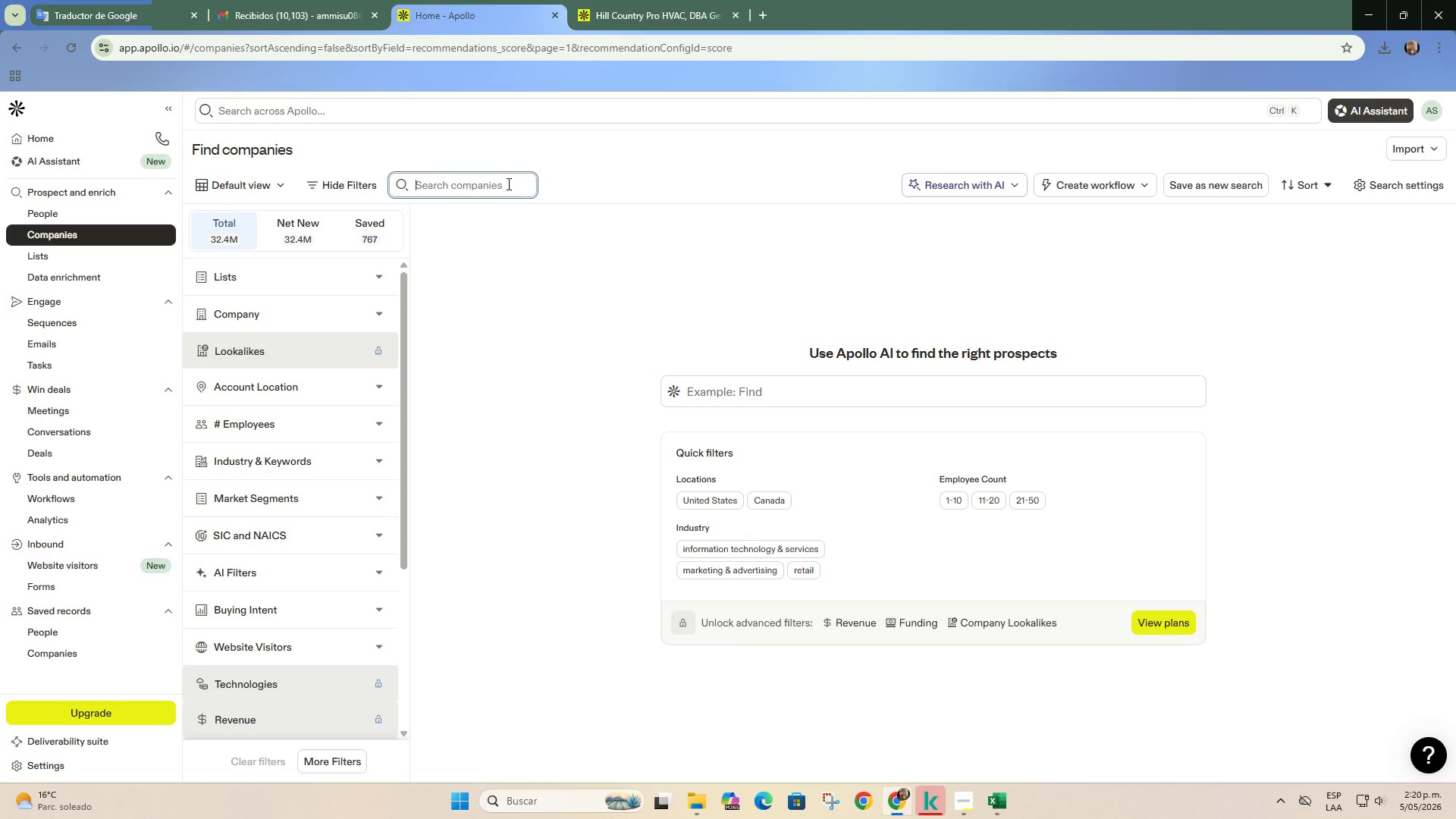 
key(Control+ControlLeft)
 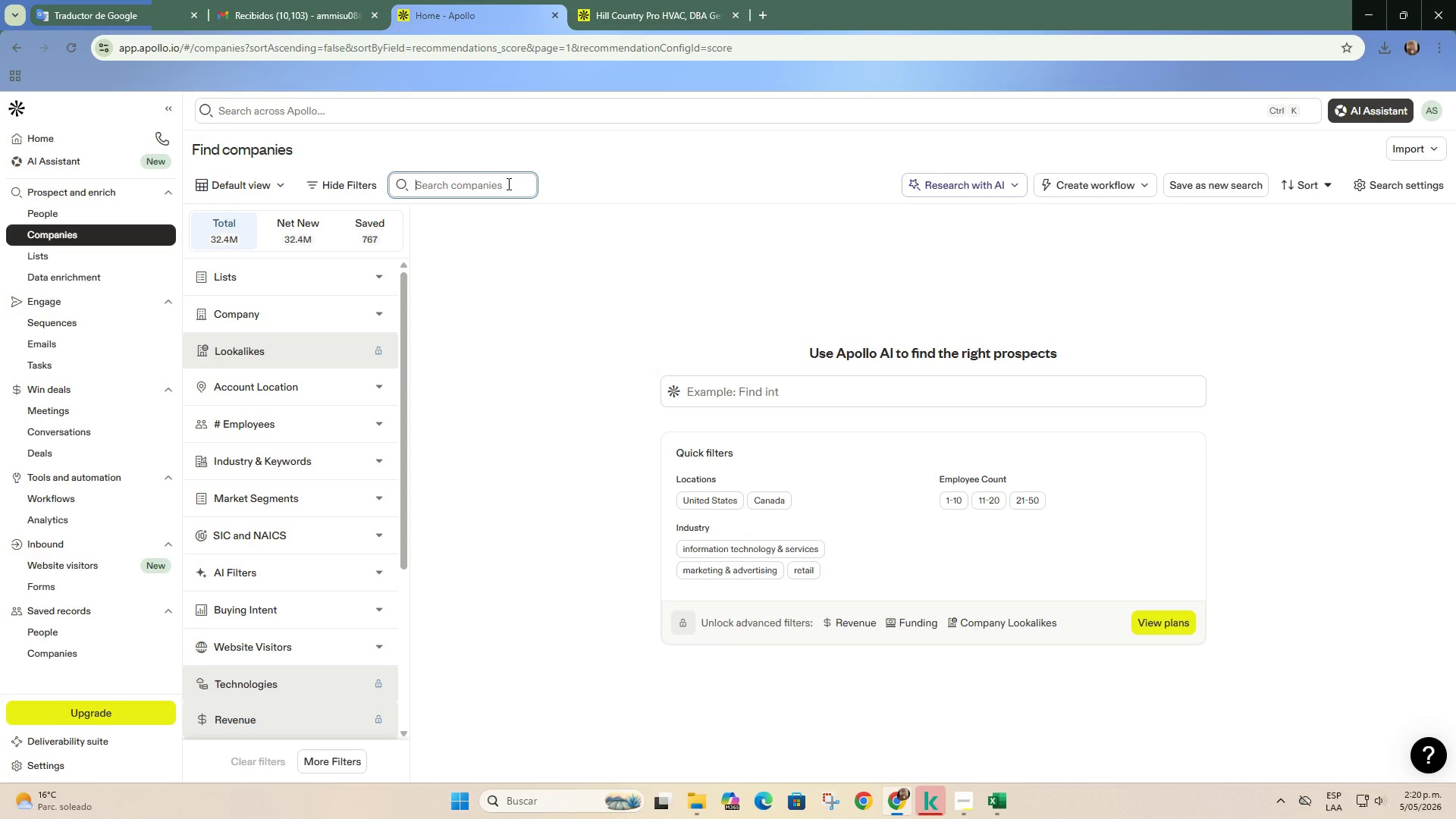 
key(Control+V)
 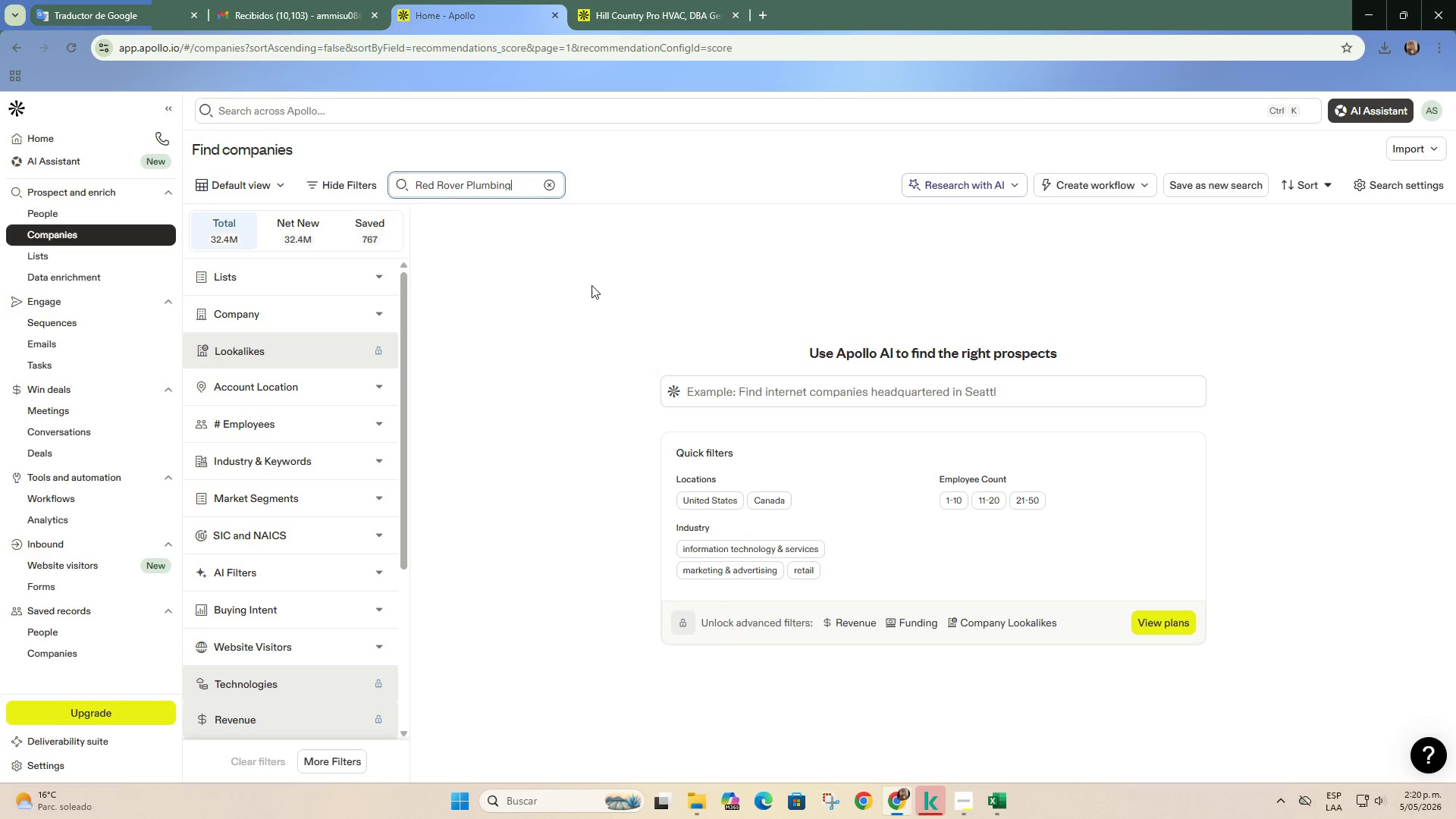 
key(Enter)
 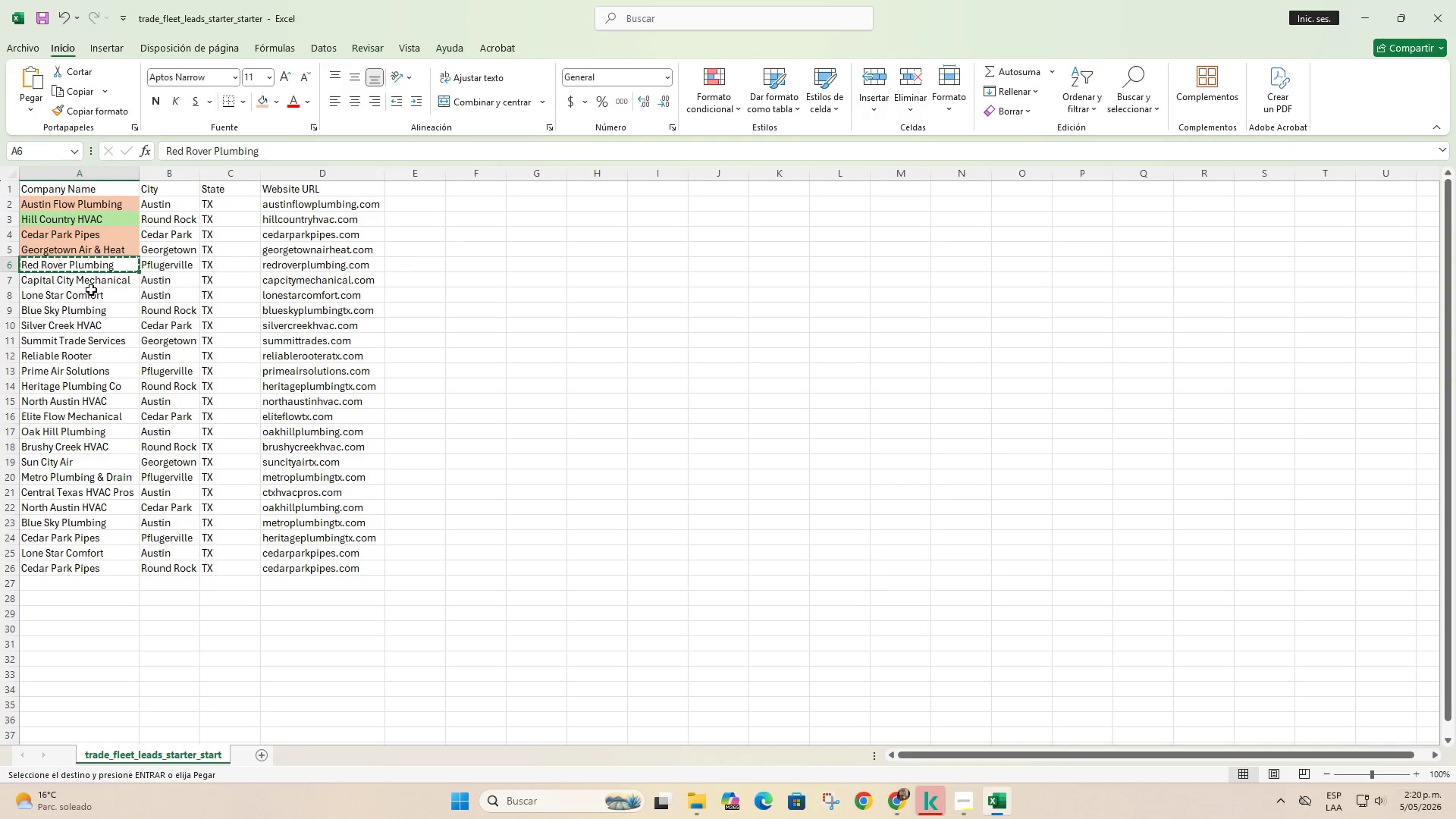 
left_click([259, 102])
 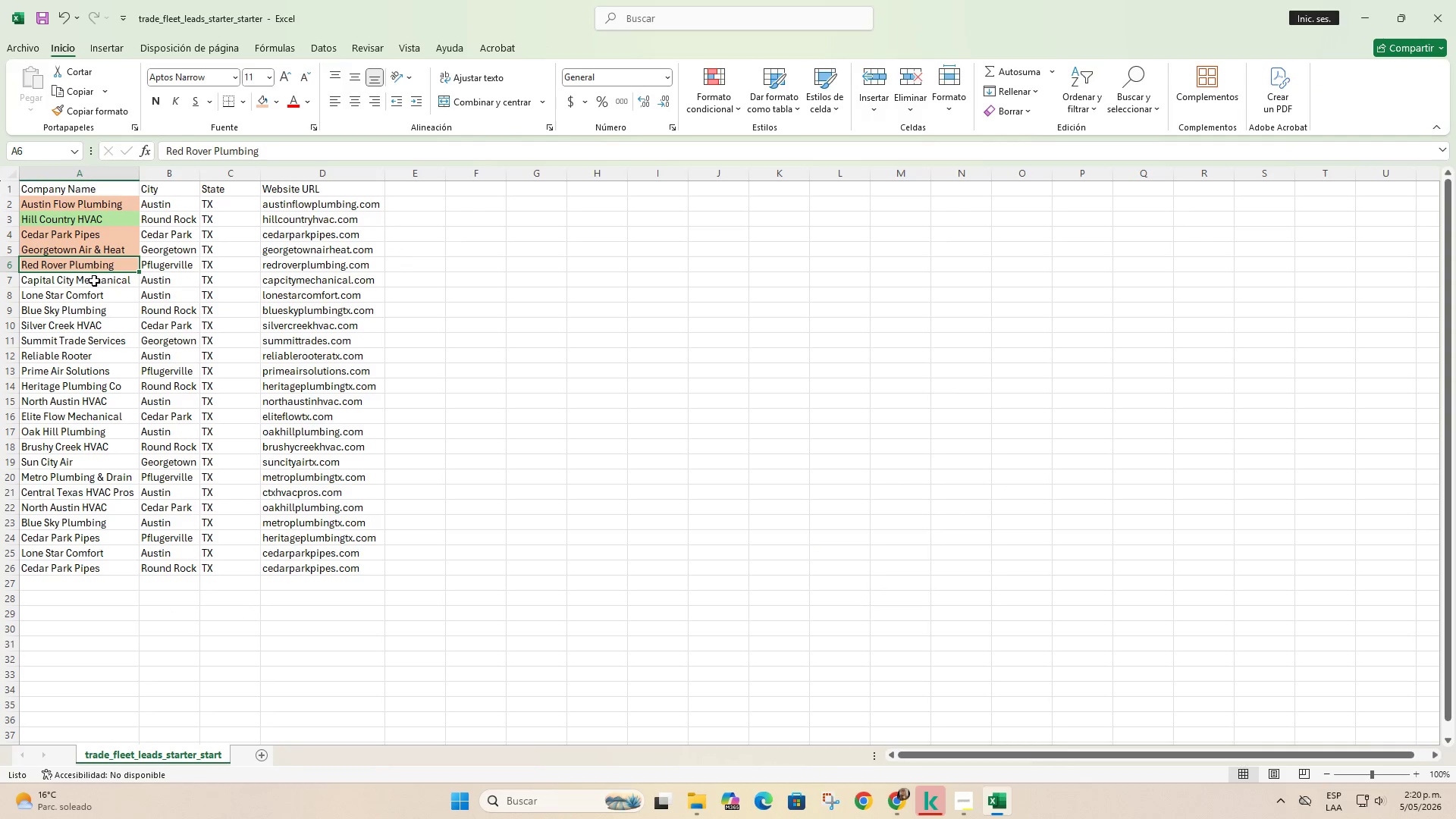 
left_click([94, 282])
 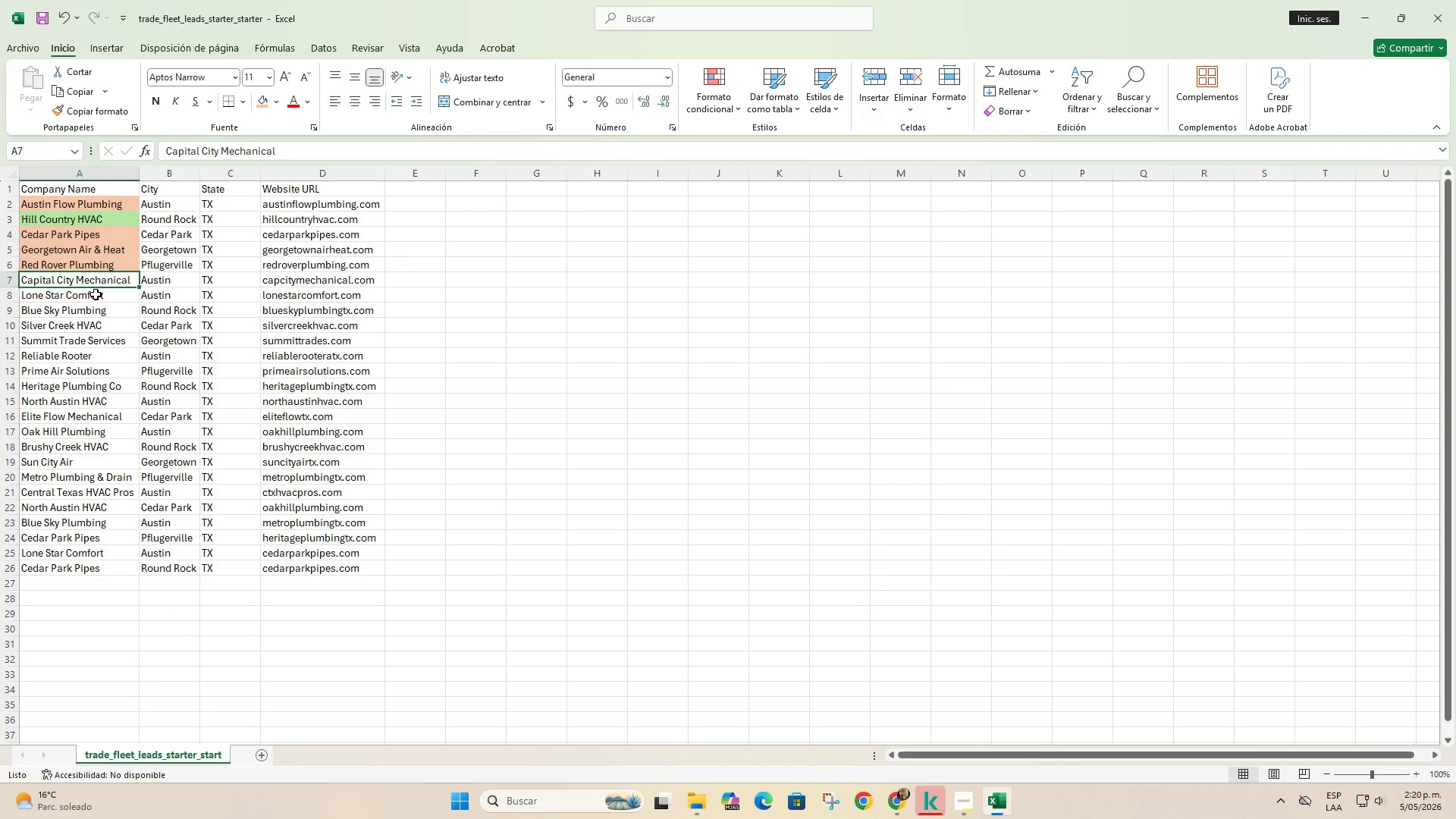 
key(Control+C)
 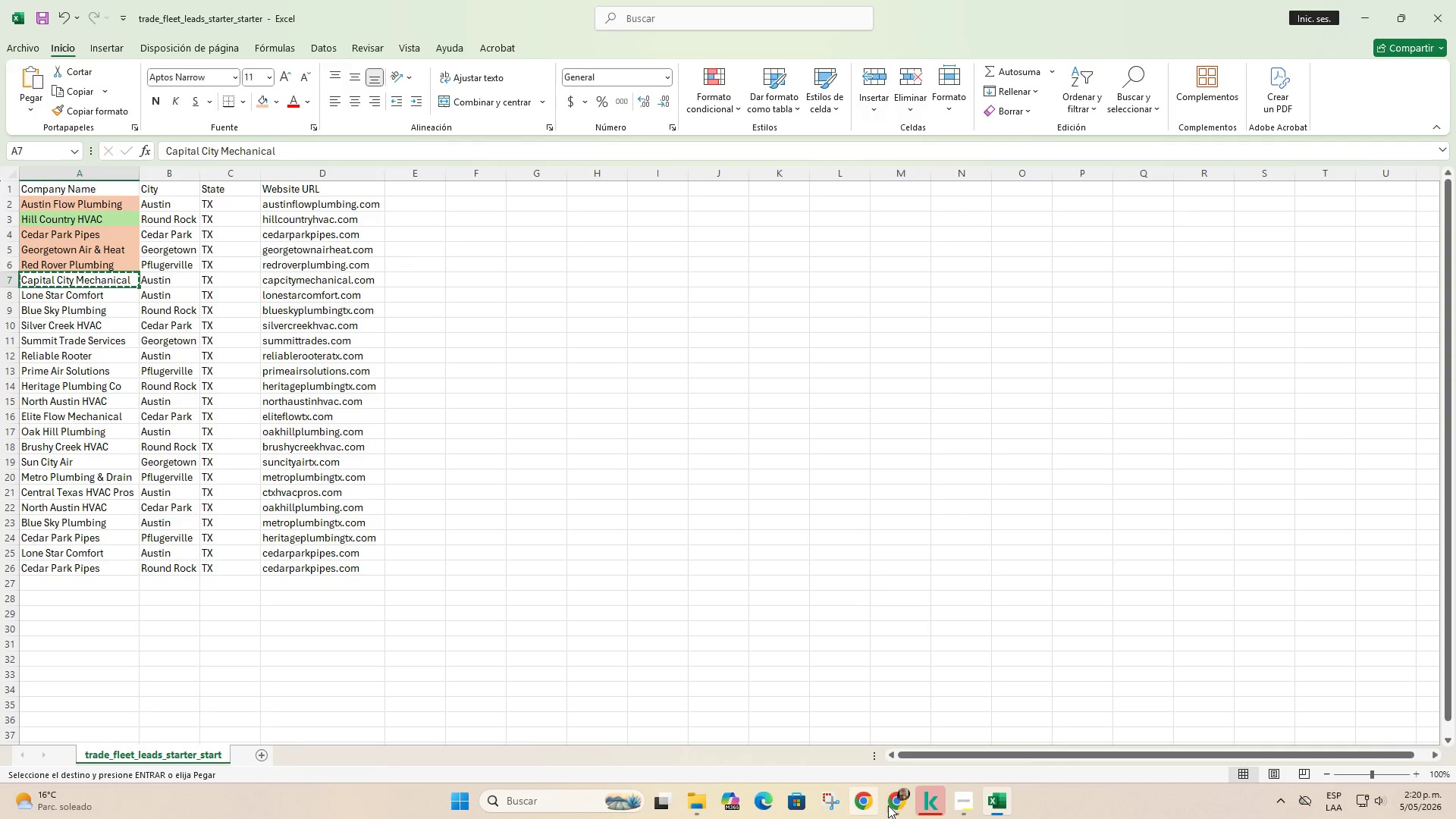 
left_click([872, 740])
 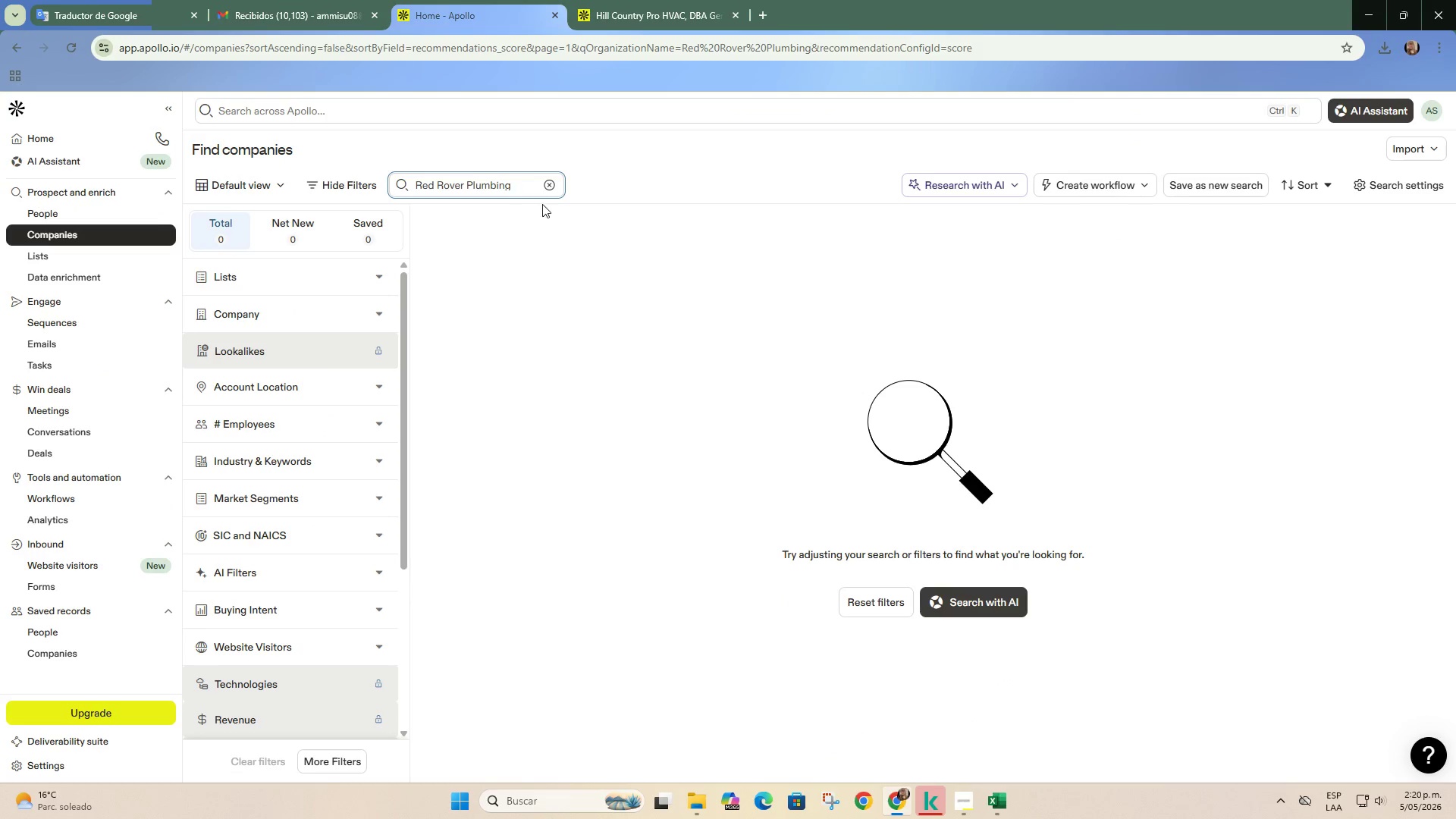 
left_click([545, 184])
 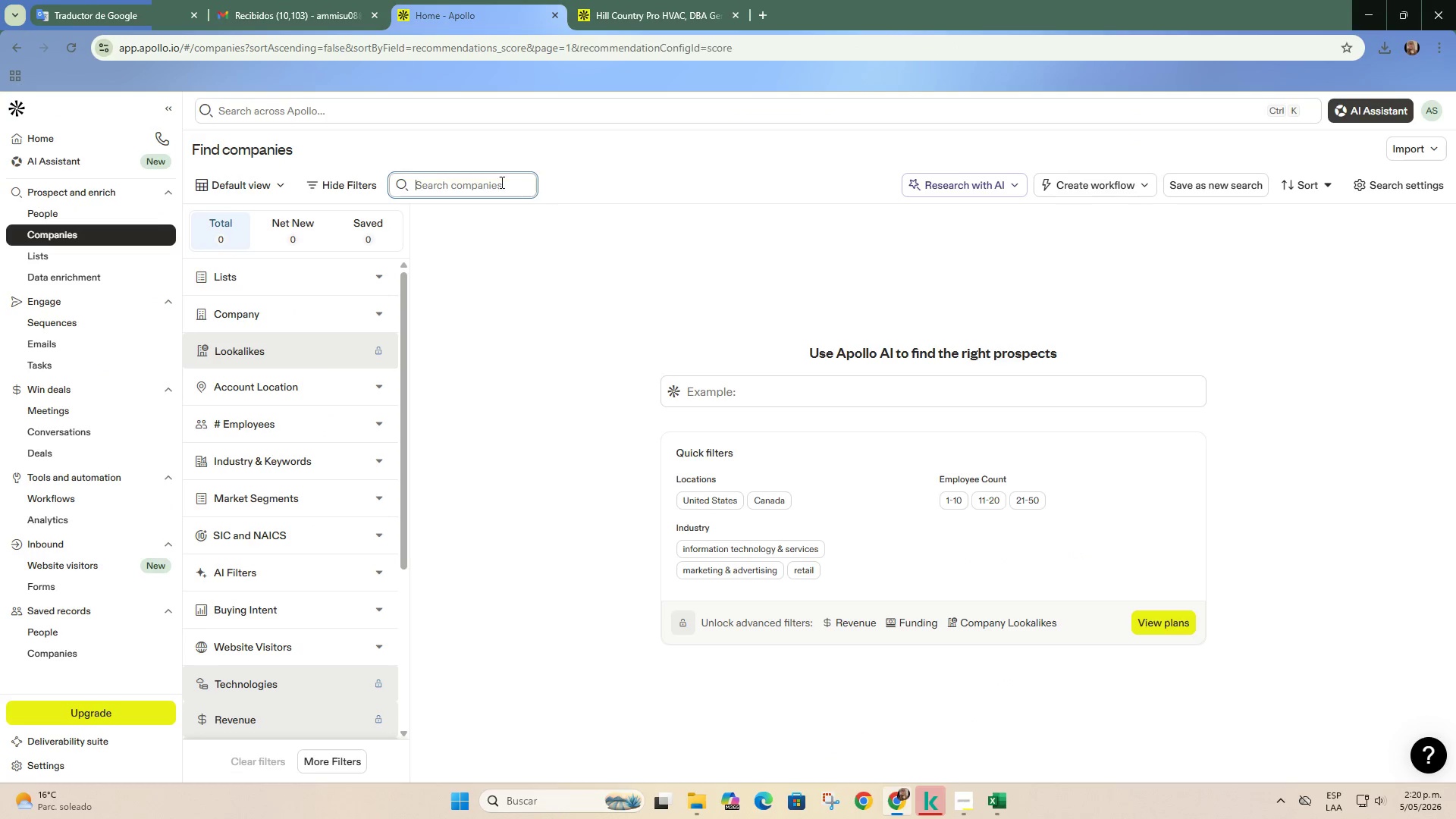 
key(Control+ControlLeft)
 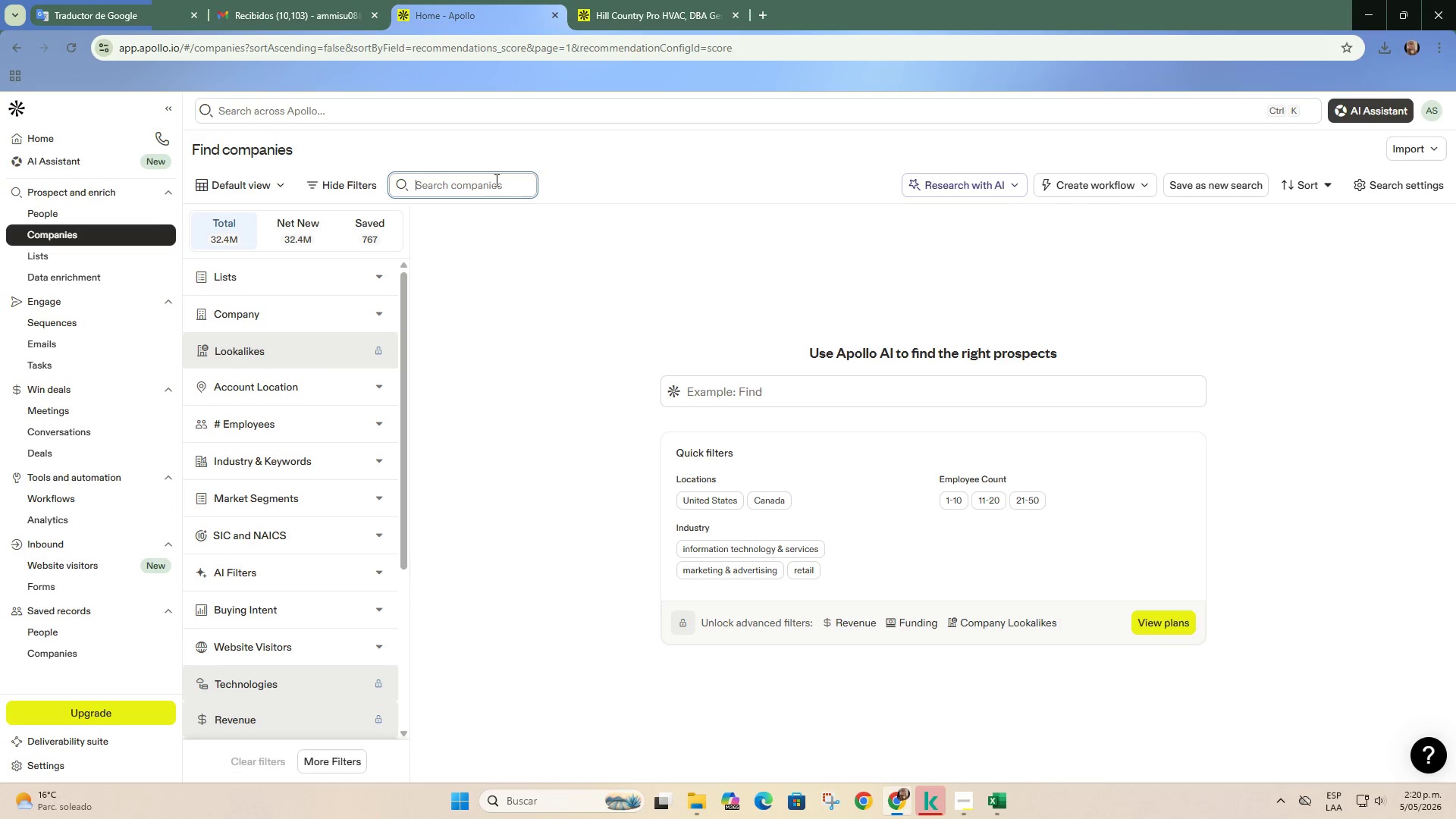 
key(V)
 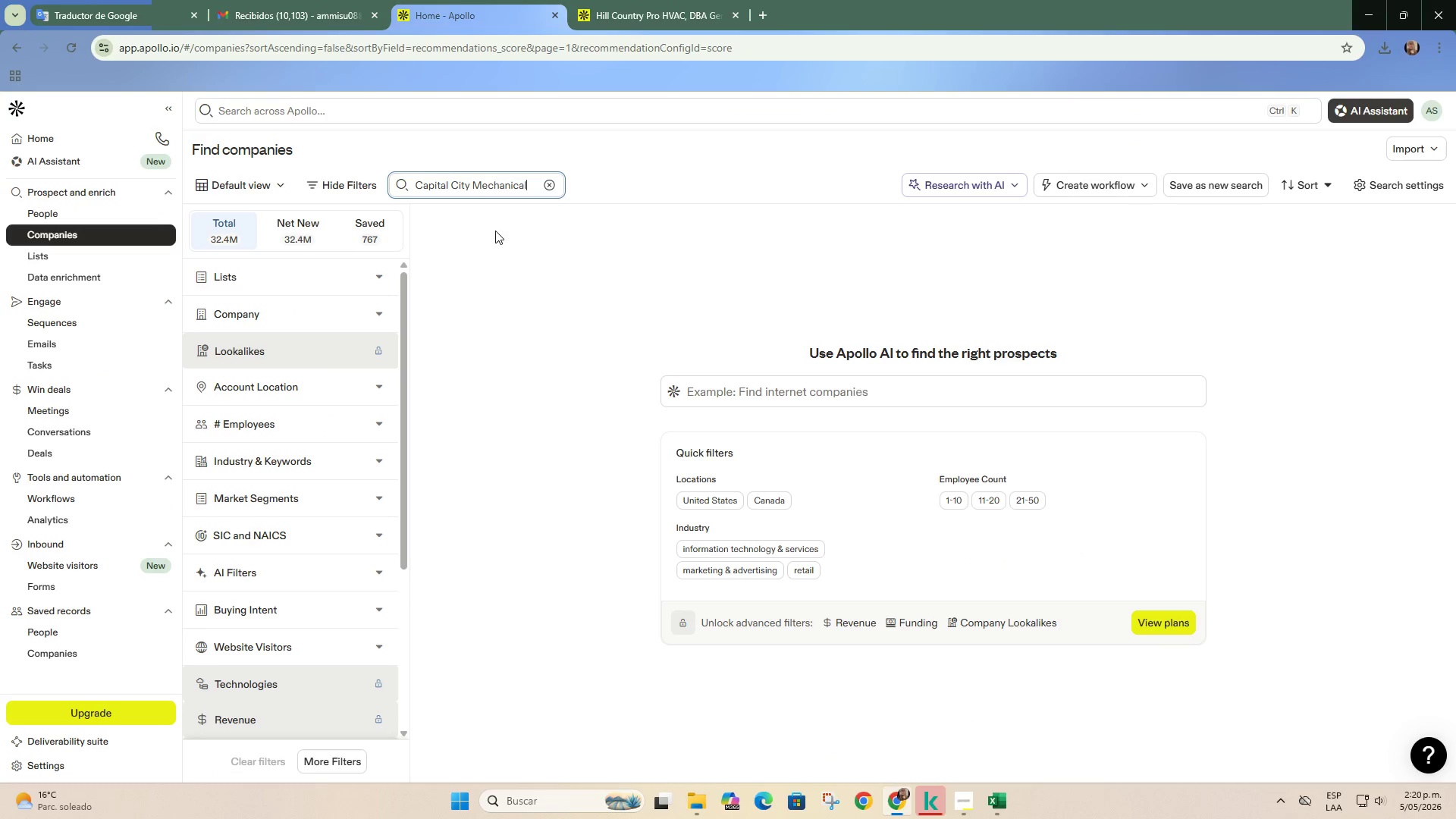 
key(Enter)
 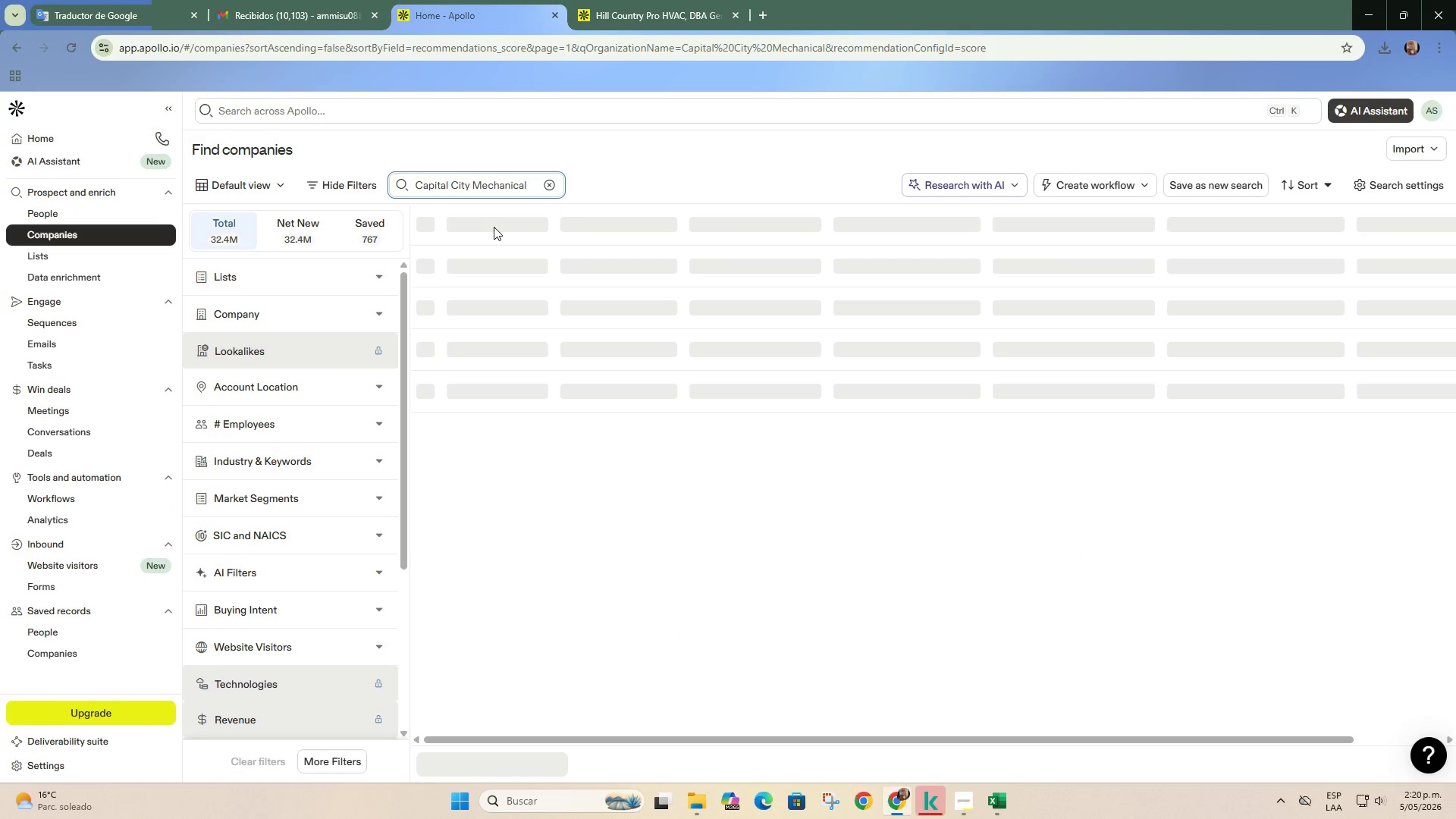 
mouse_move([510, 228])
 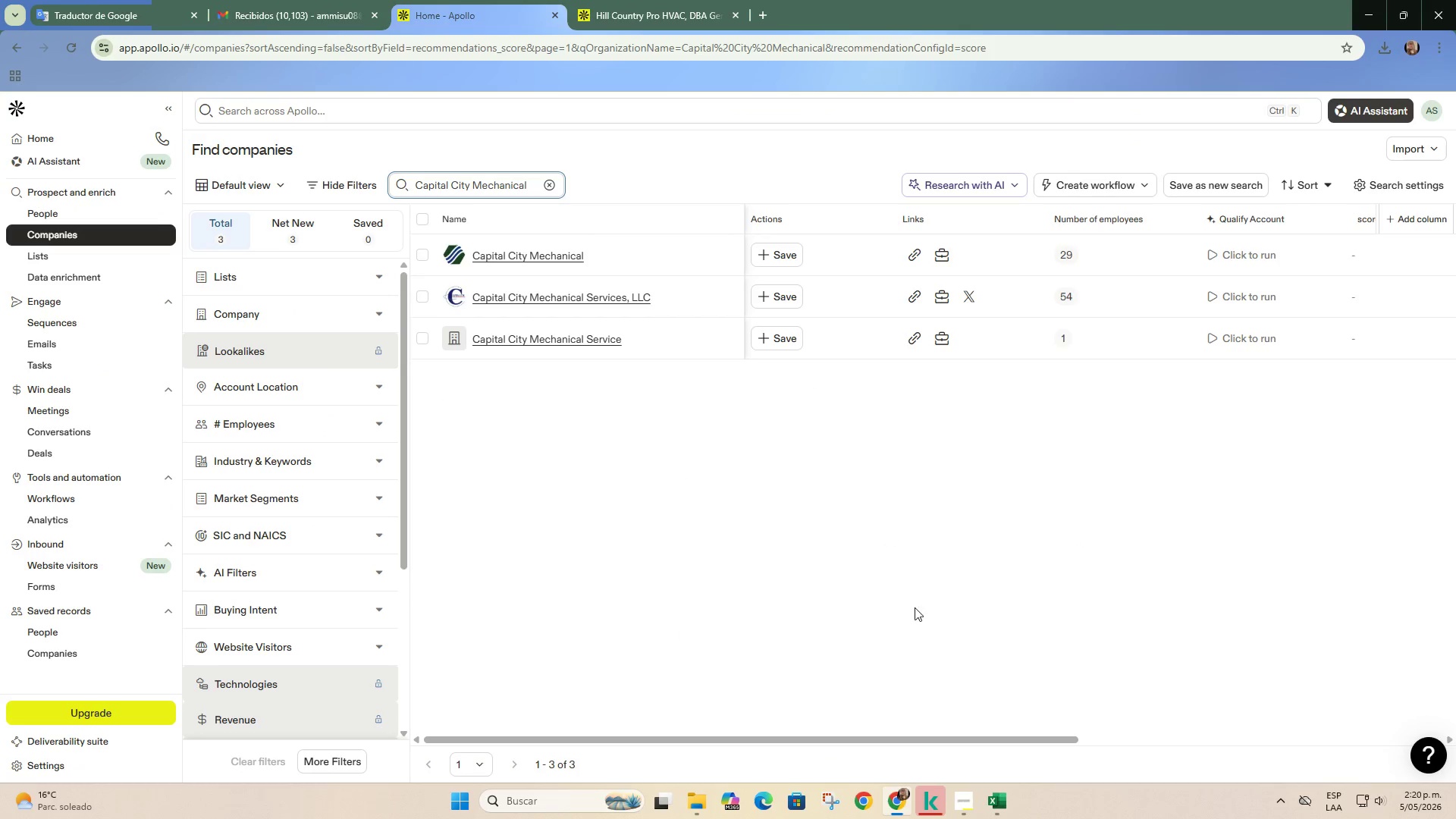 
left_click_drag(start_coordinate=[944, 738], to_coordinate=[1350, 703])
 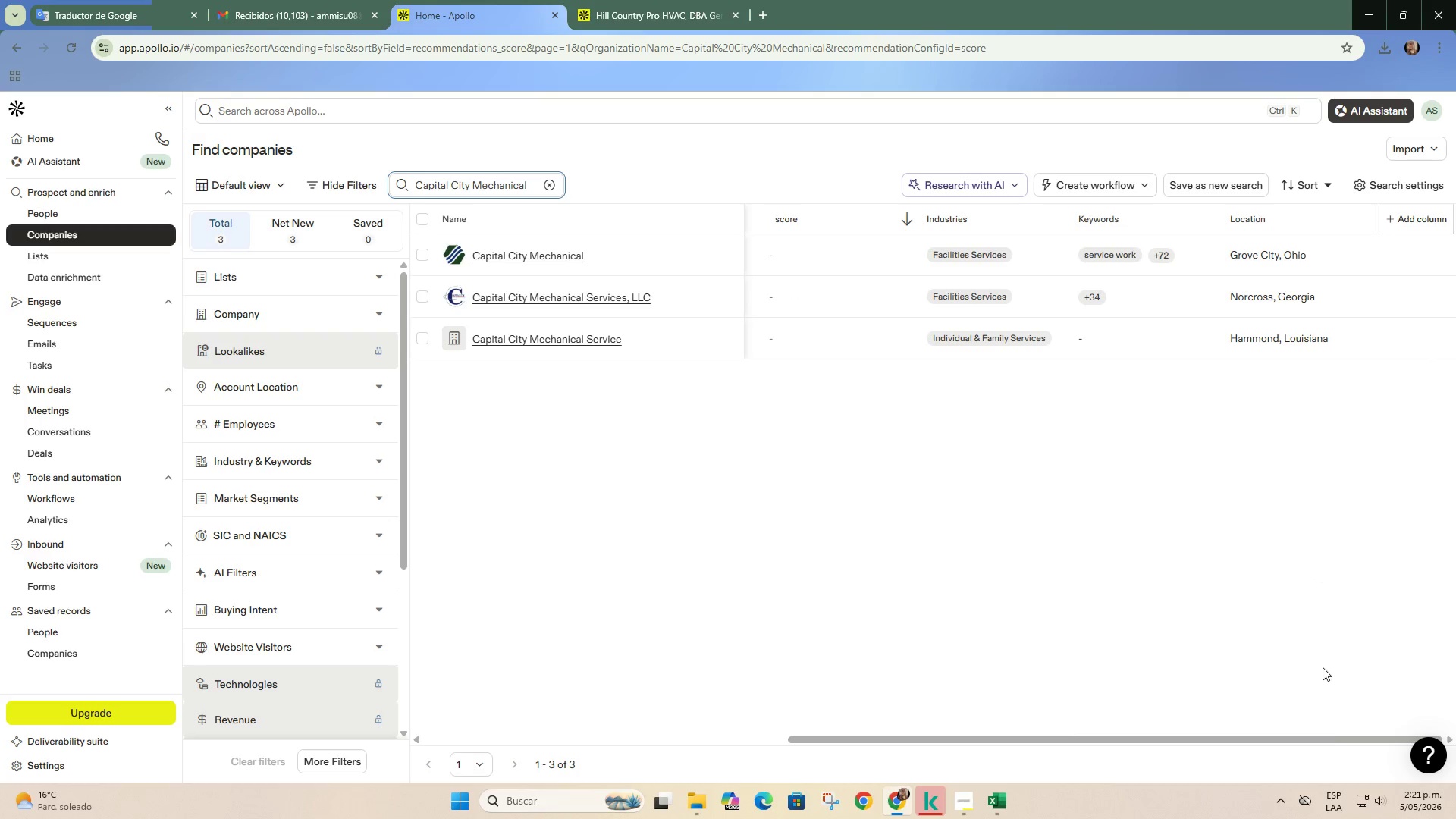 
left_click_drag(start_coordinate=[1332, 737], to_coordinate=[842, 739])
 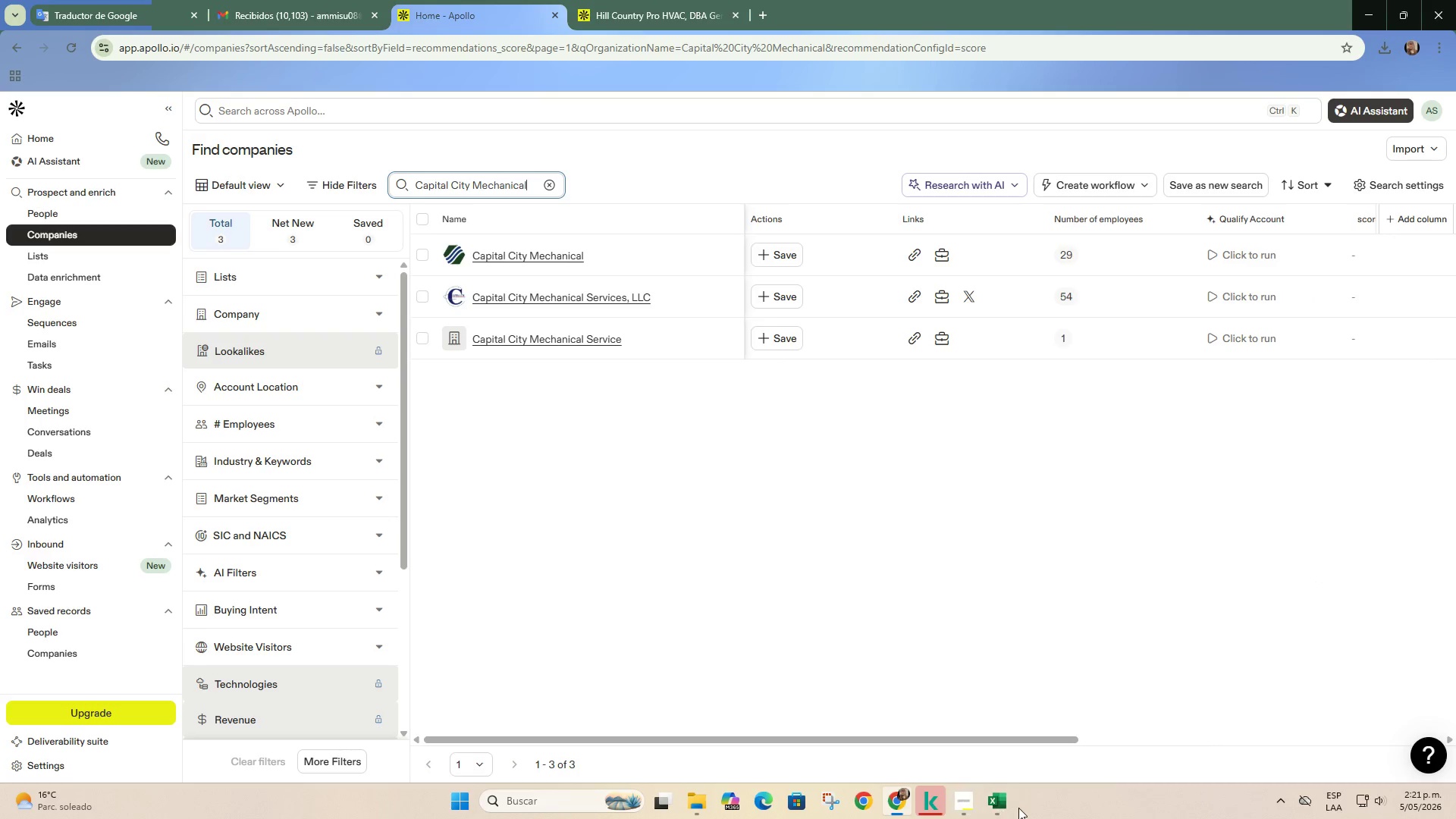 
left_click([1000, 808])
 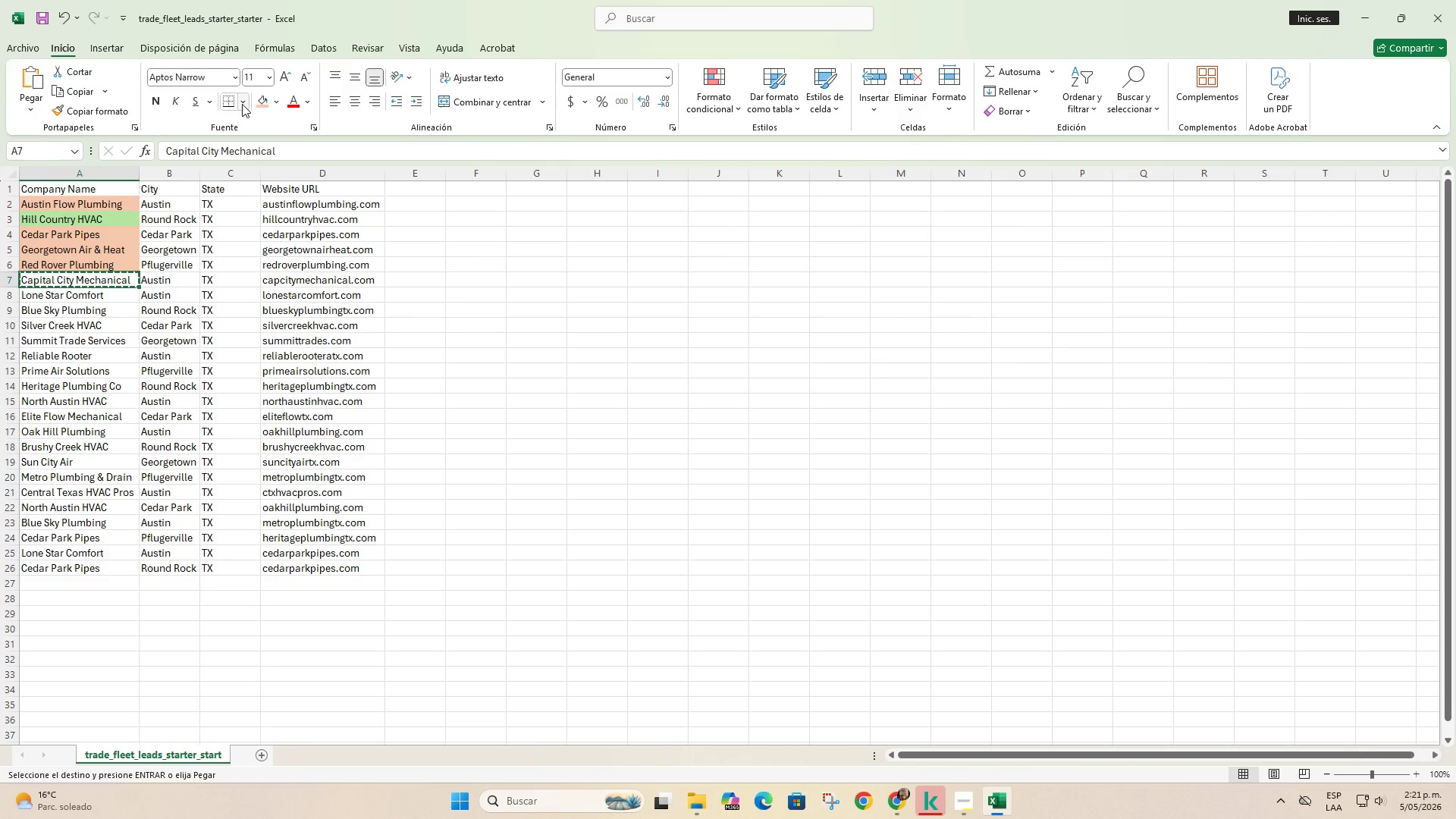 
left_click([257, 101])
 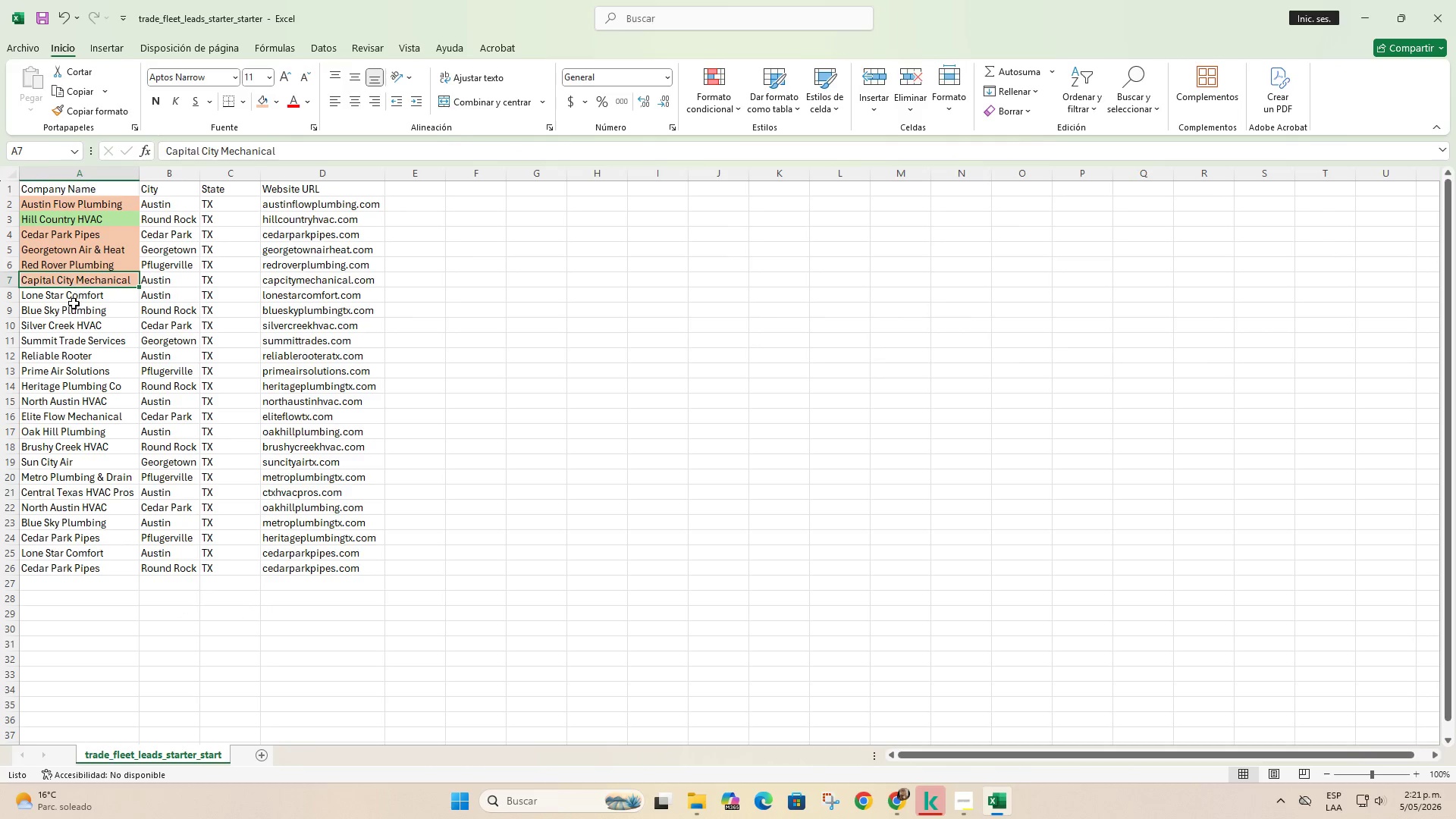 
left_click([84, 294])
 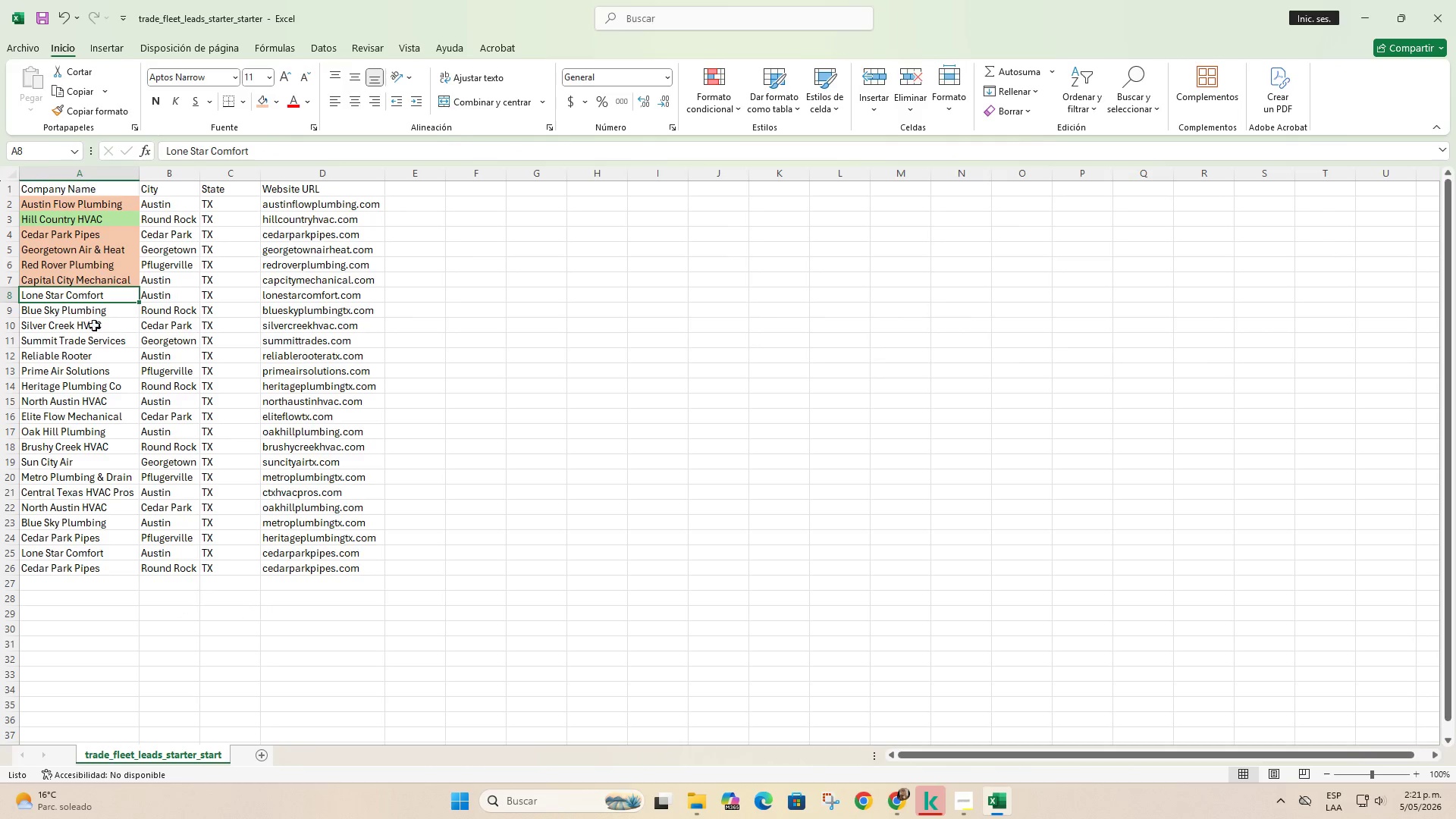 
key(Control+C)
 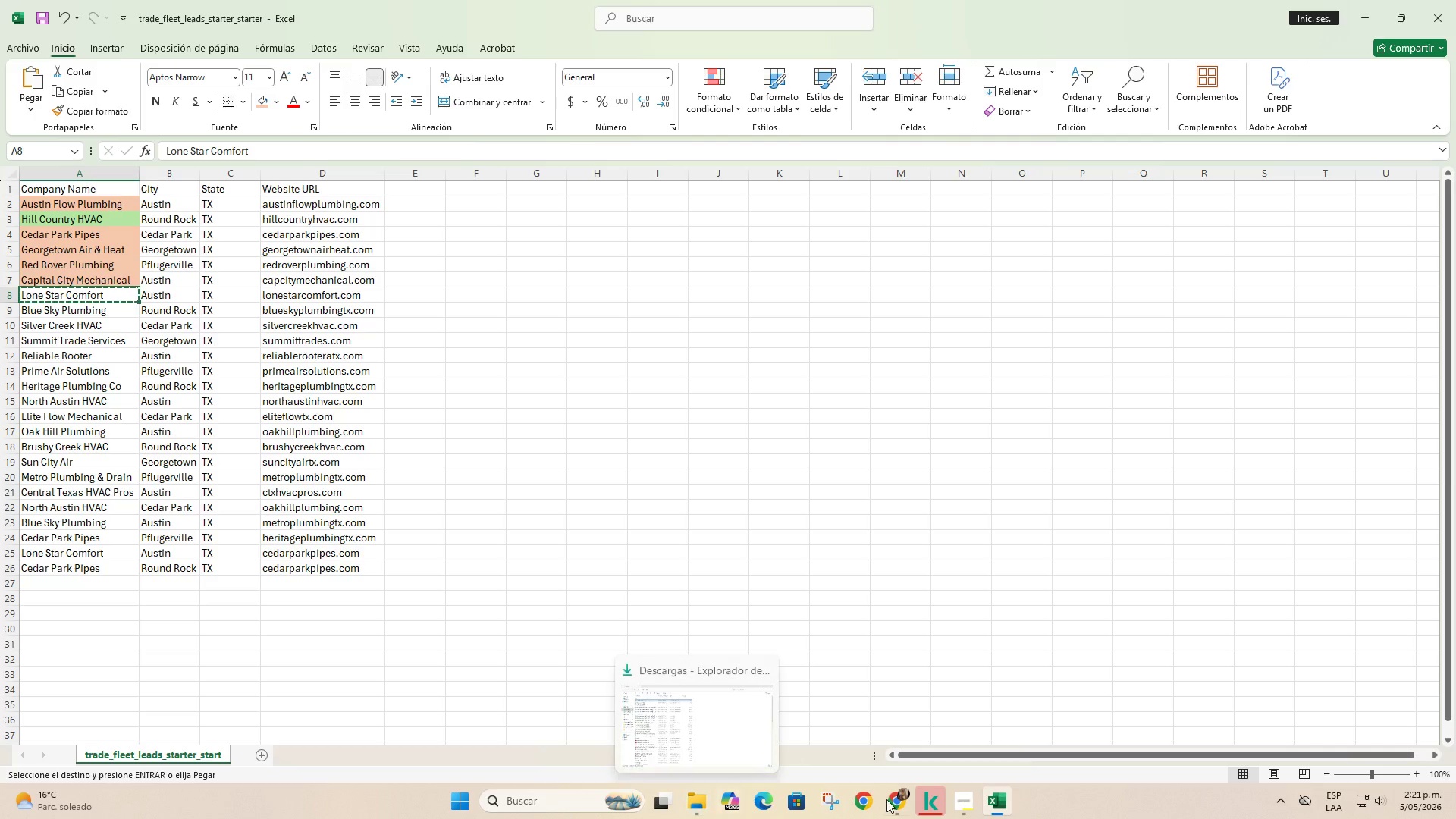 
left_click([897, 798])
 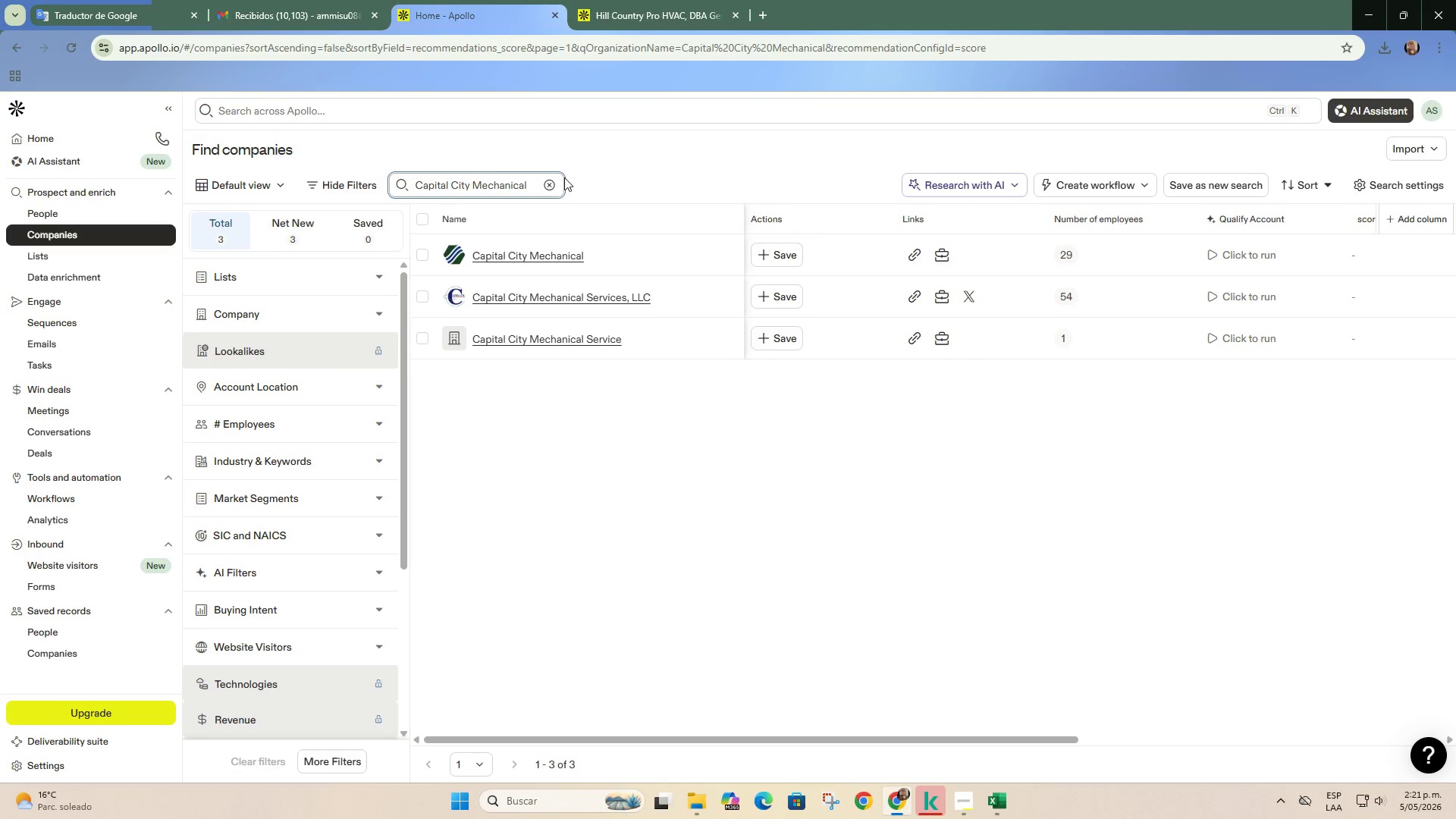 
left_click([548, 188])
 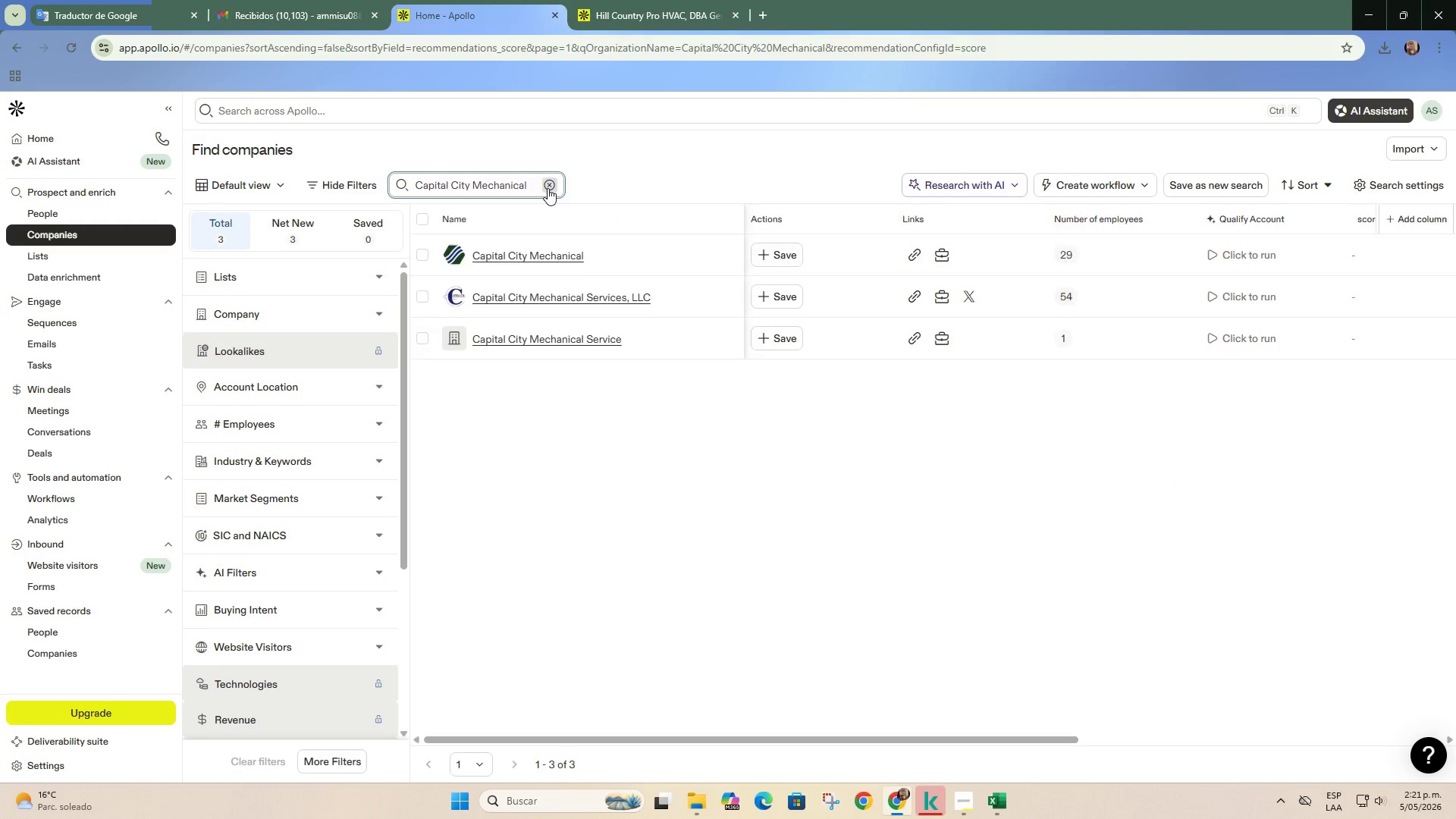 
key(Control+ControlLeft)
 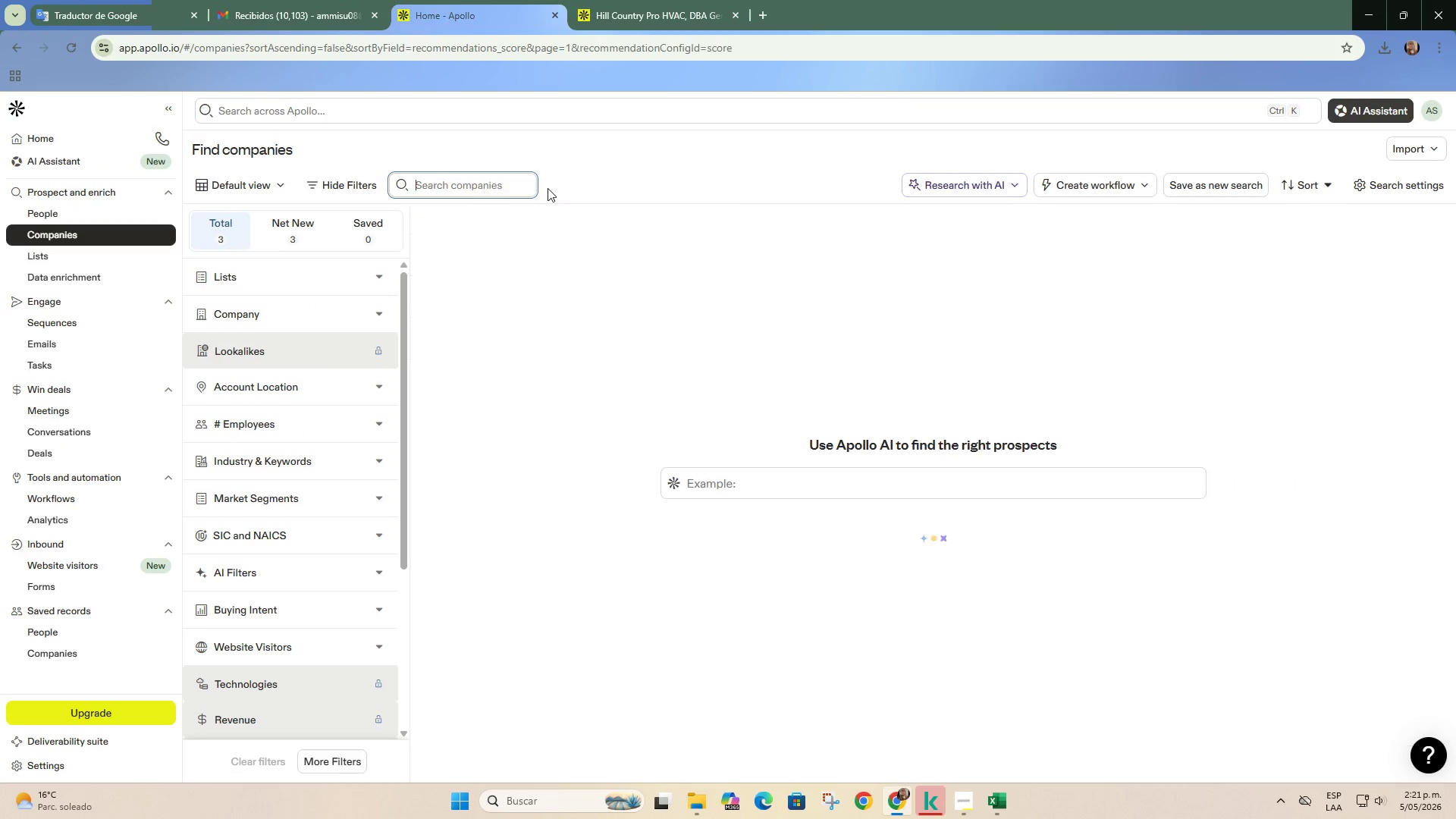 
key(Control+V)
 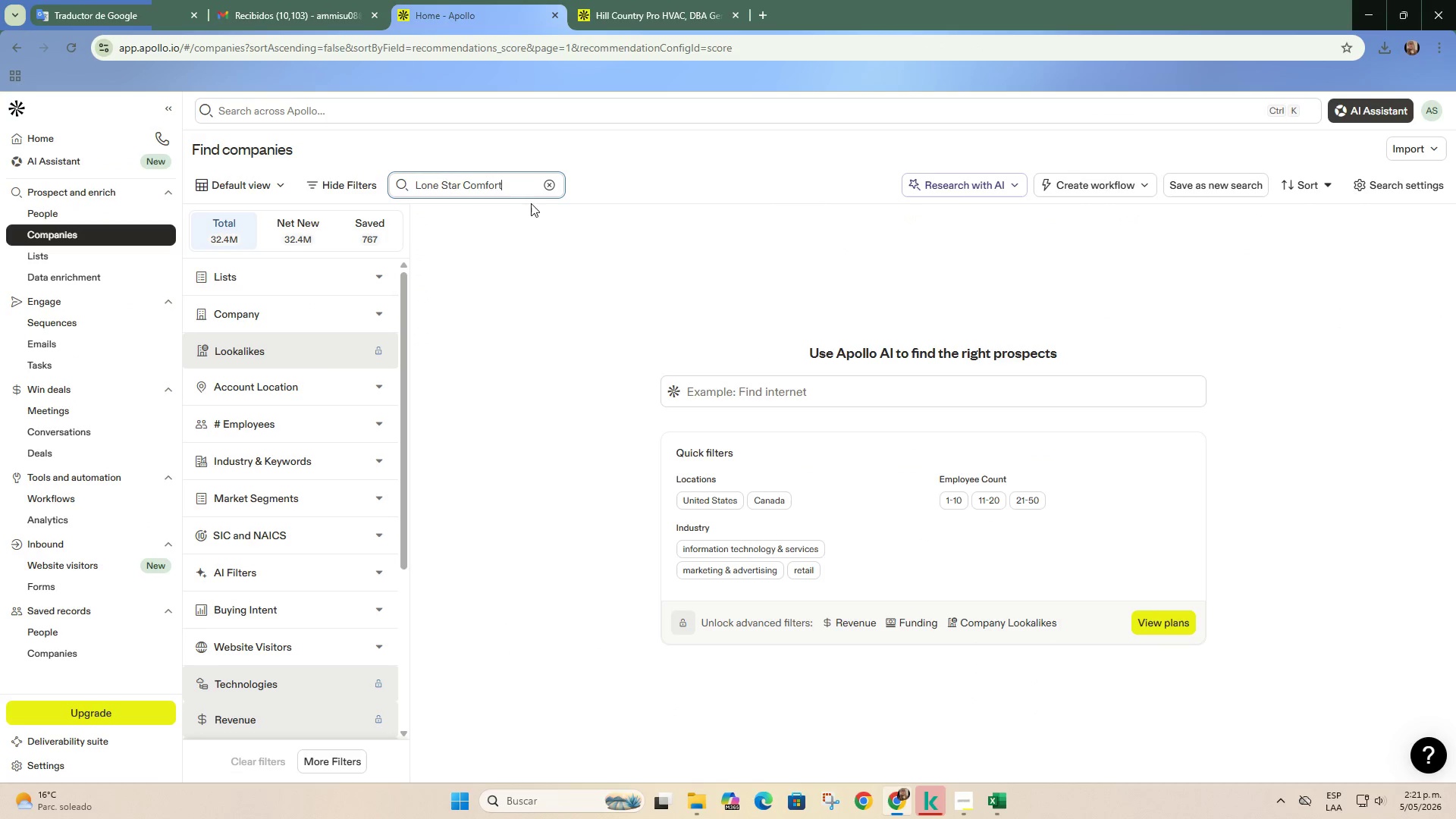 
key(Control+Enter)
 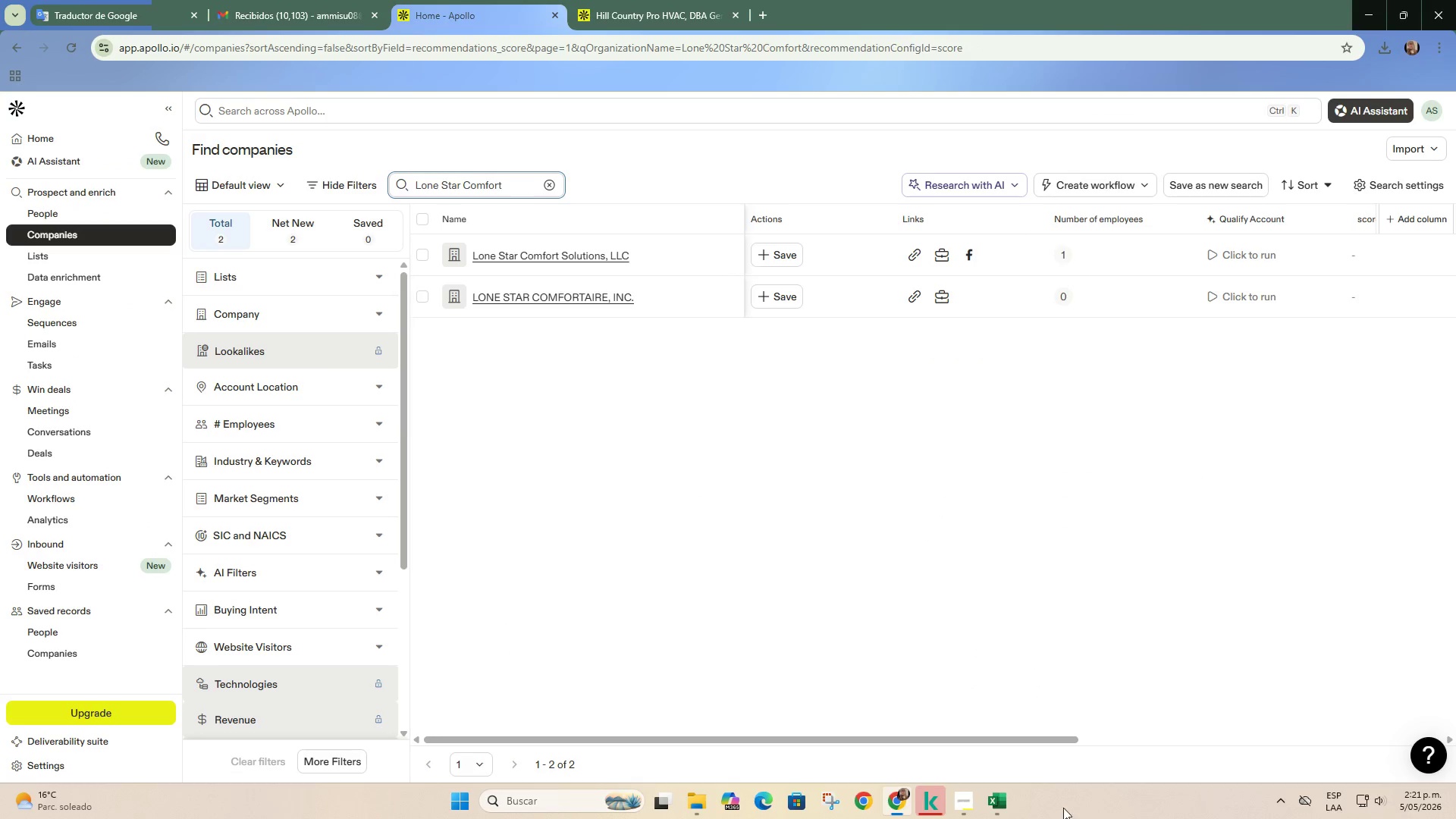 
left_click_drag(start_coordinate=[1051, 739], to_coordinate=[1422, 687])
 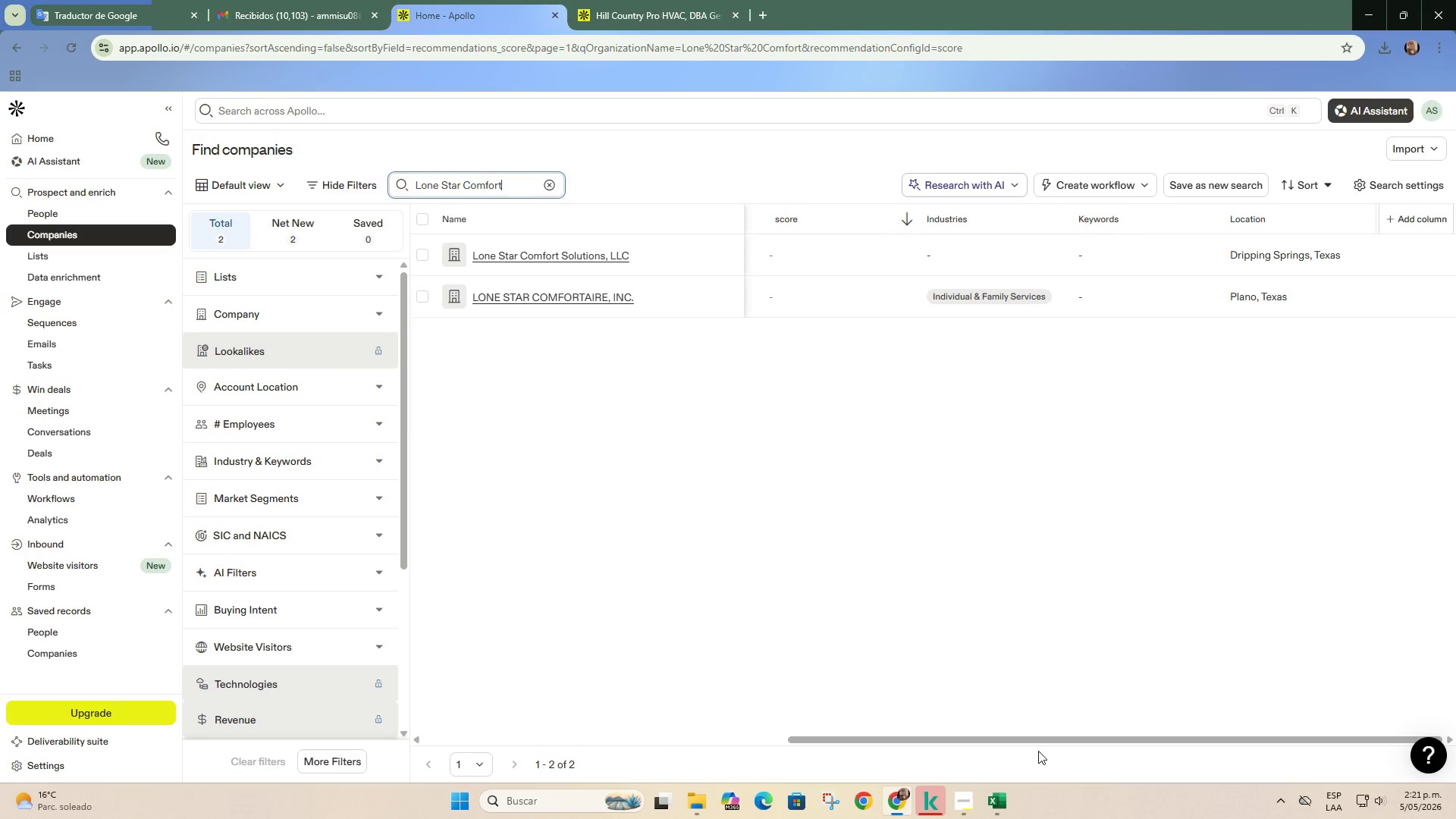 
left_click_drag(start_coordinate=[1041, 742], to_coordinate=[585, 684])
 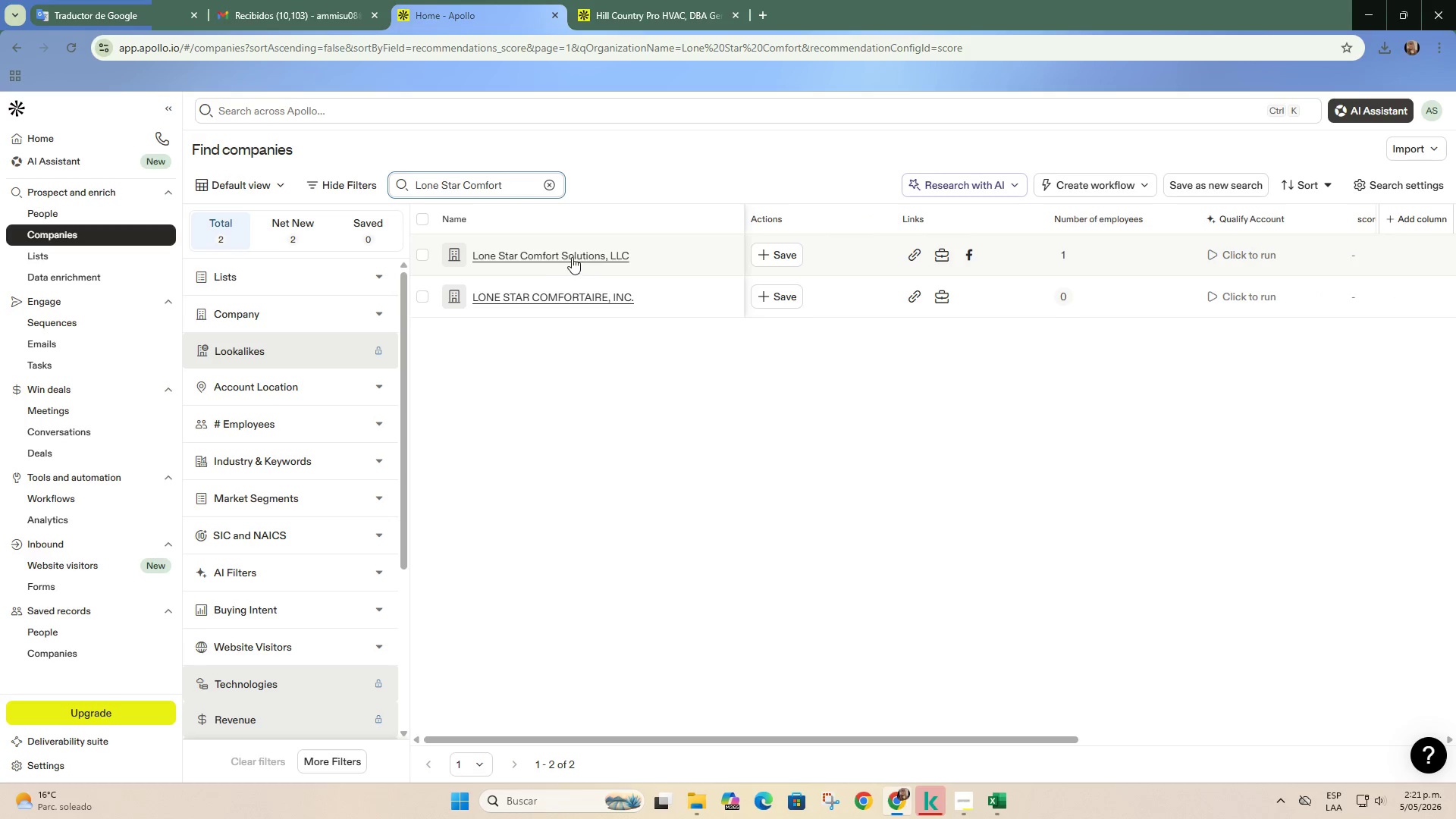 
right_click([577, 254])
 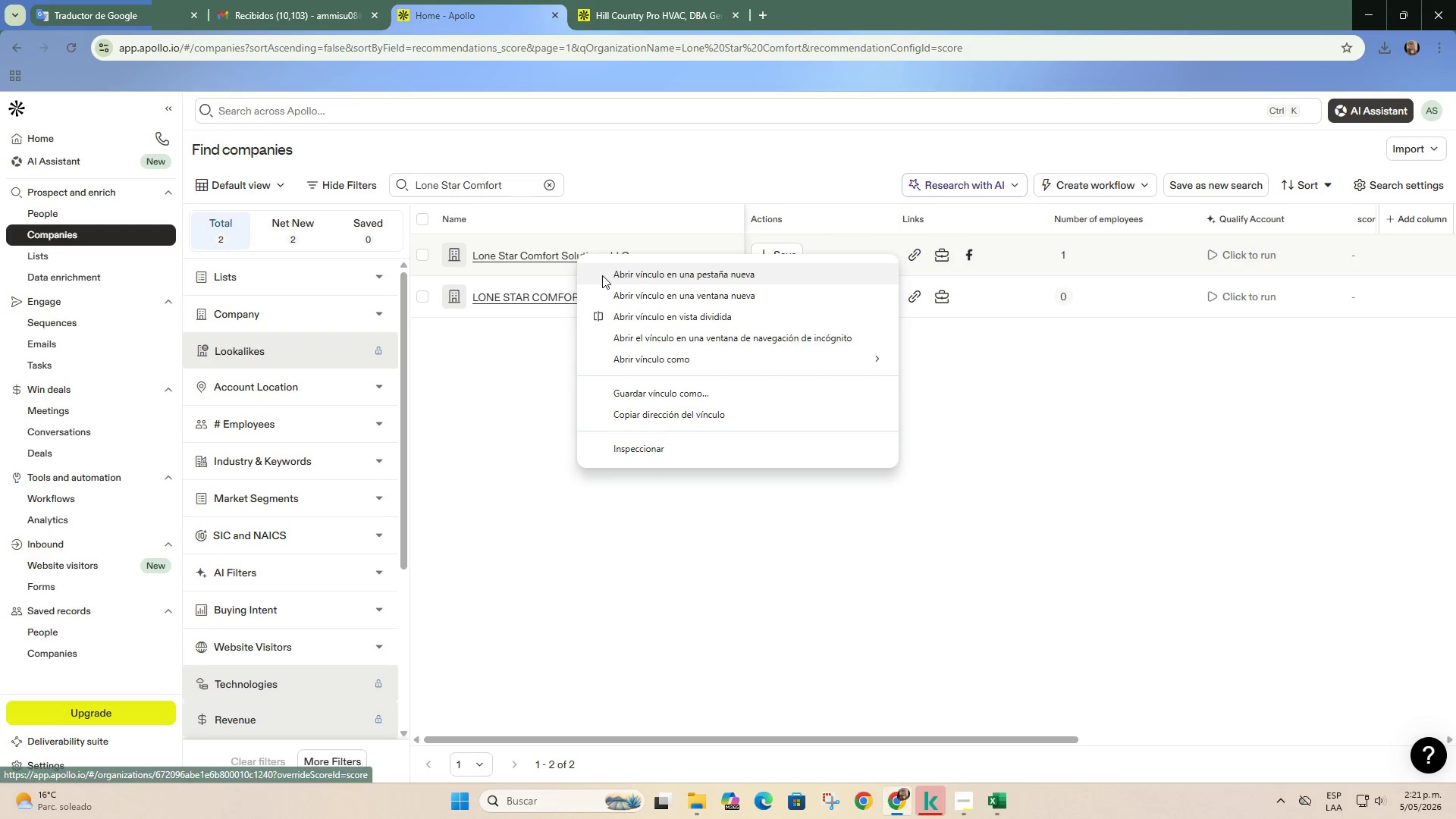 
left_click([610, 274])
 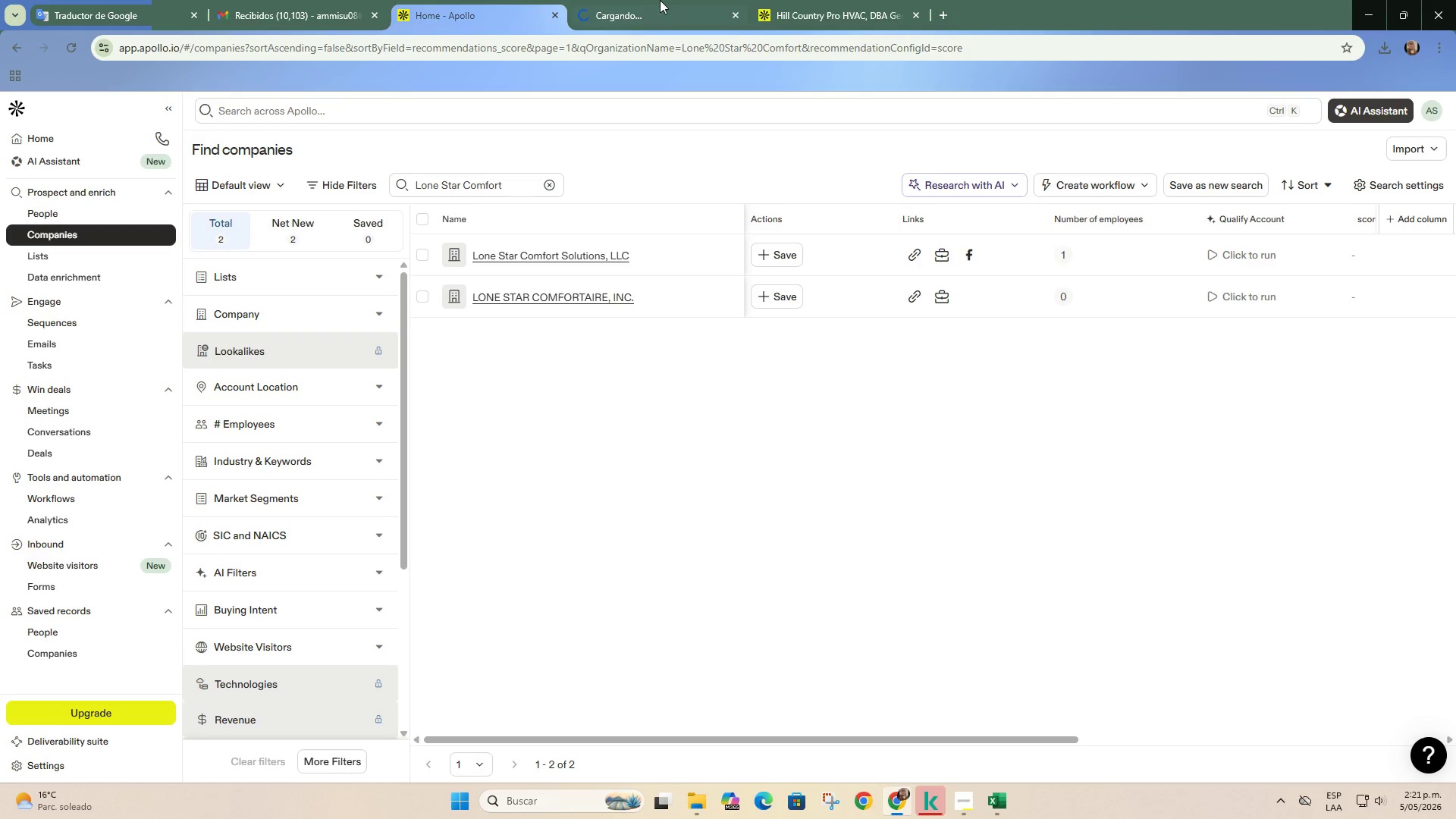 
left_click([883, 2])
 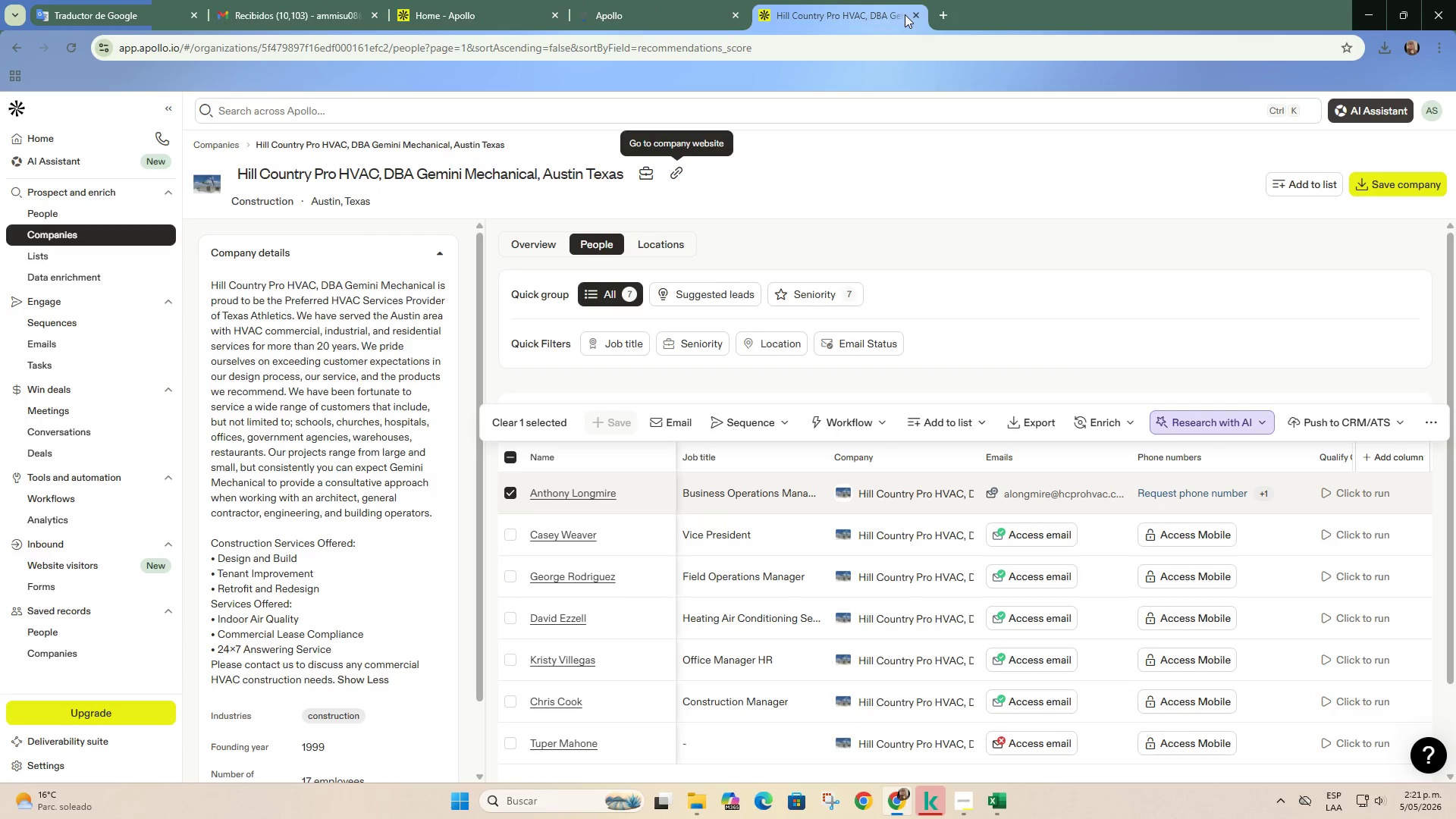 
left_click([912, 14])
 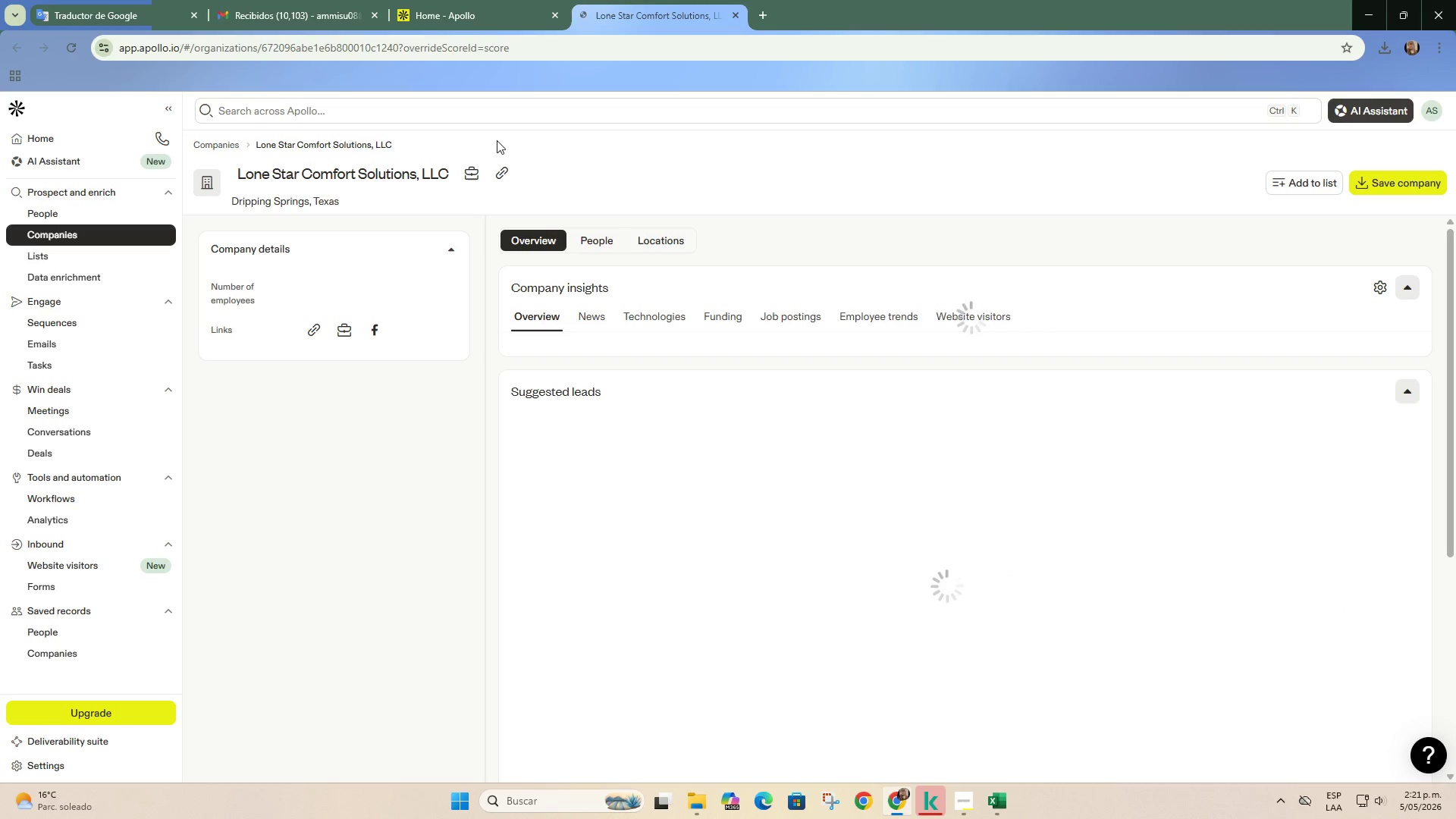 
left_click([501, 0])
 